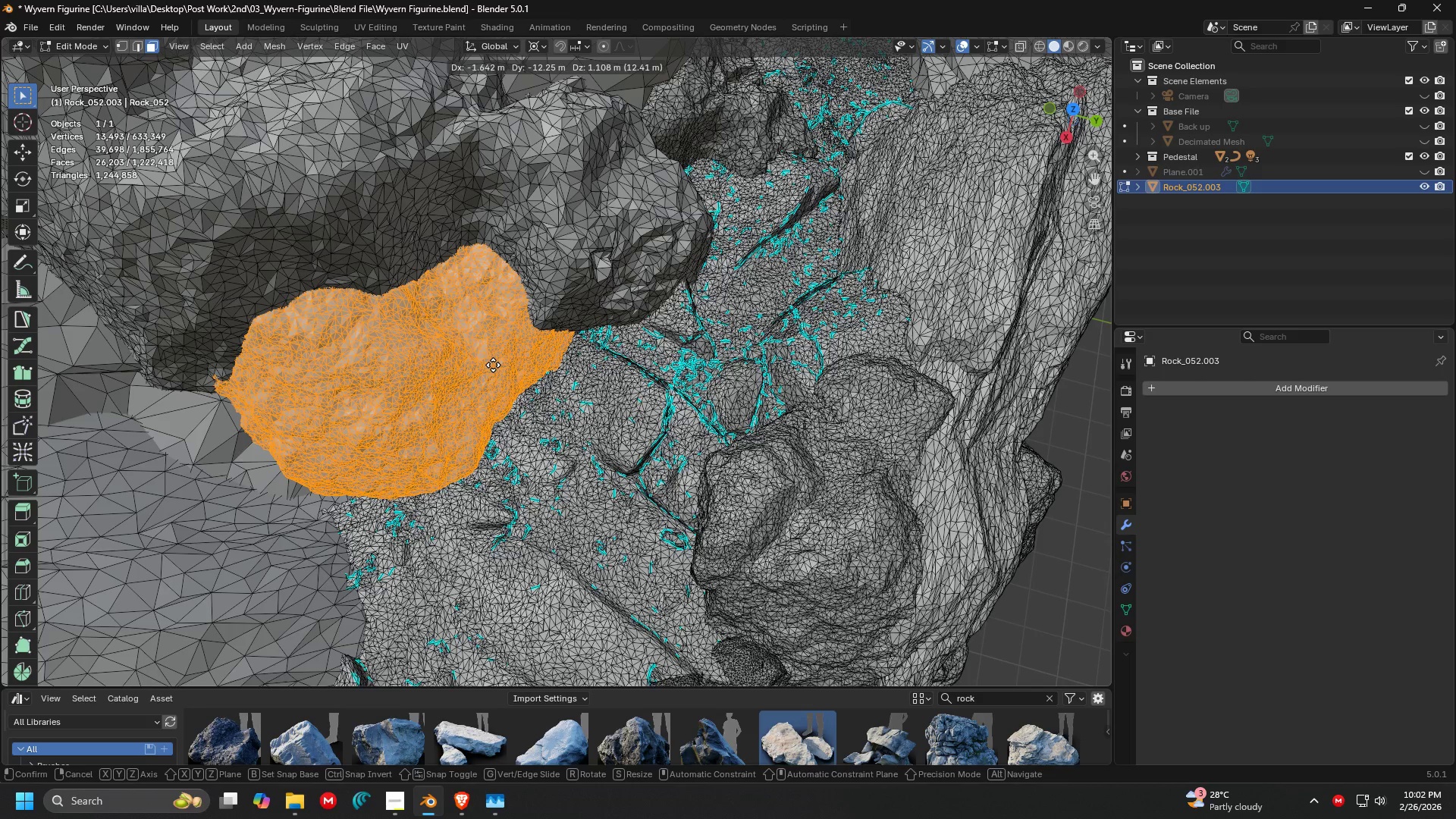 
key(Shift+Z)
 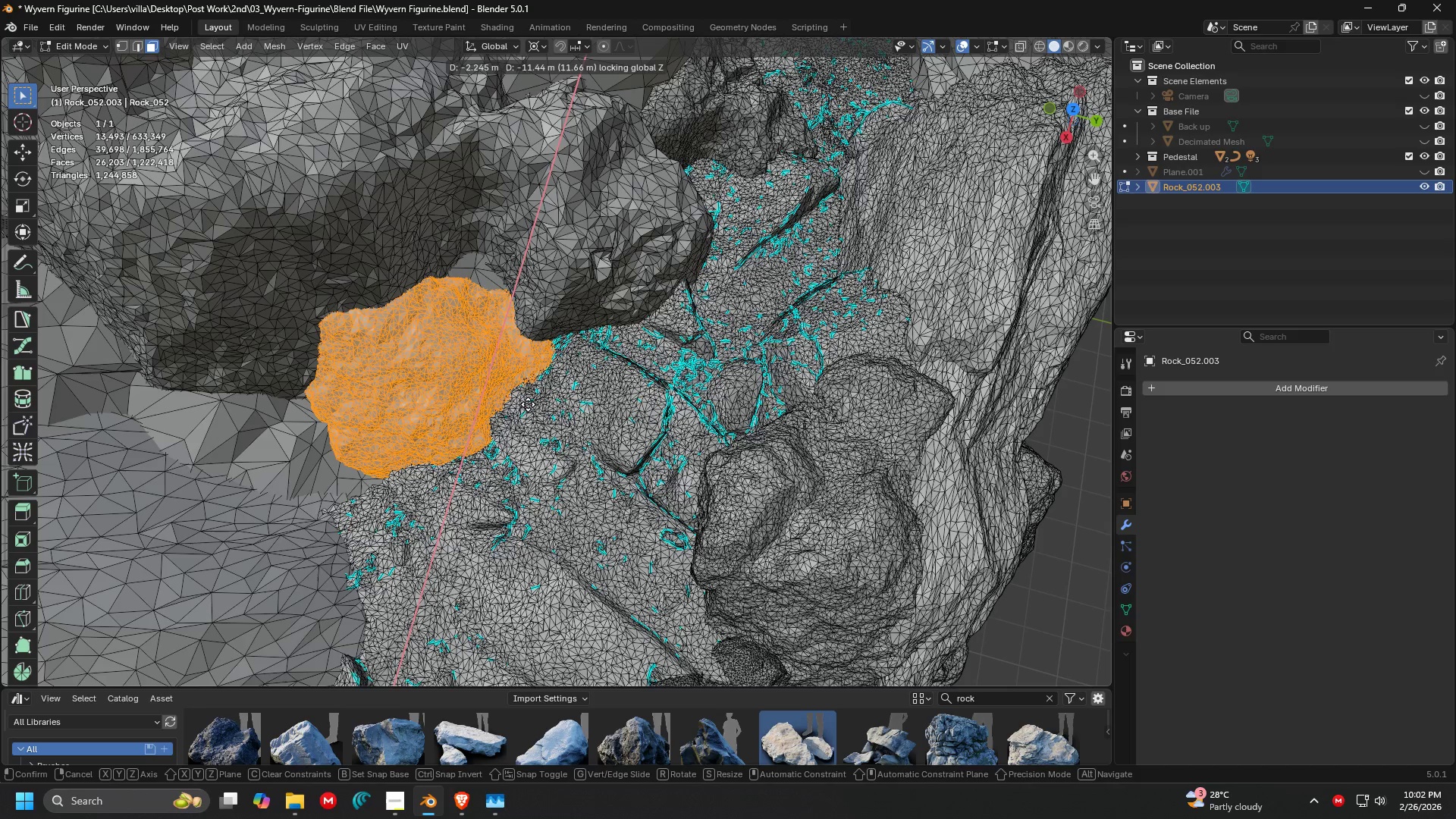 
left_click([529, 406])
 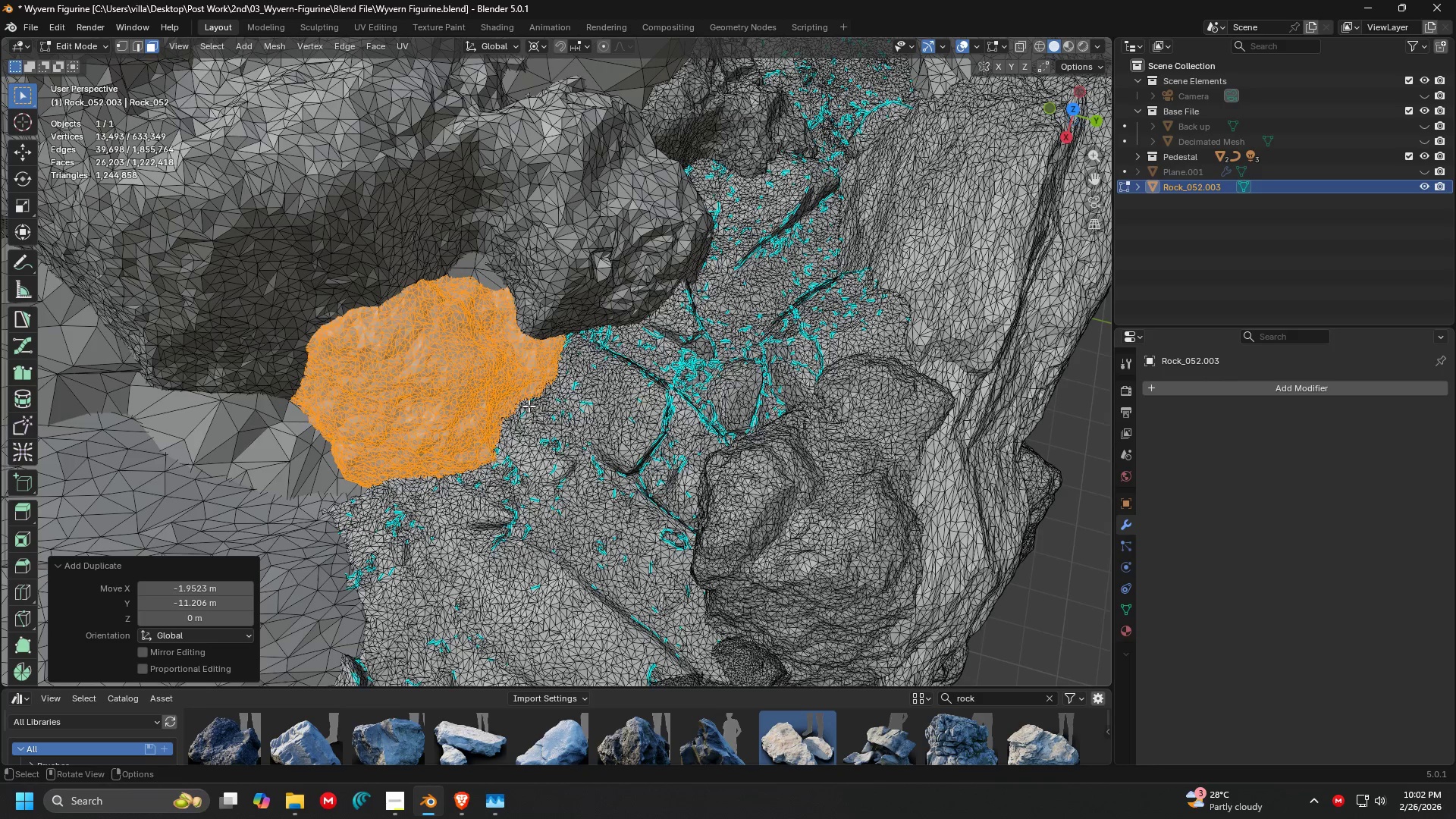 
key(Tab)
 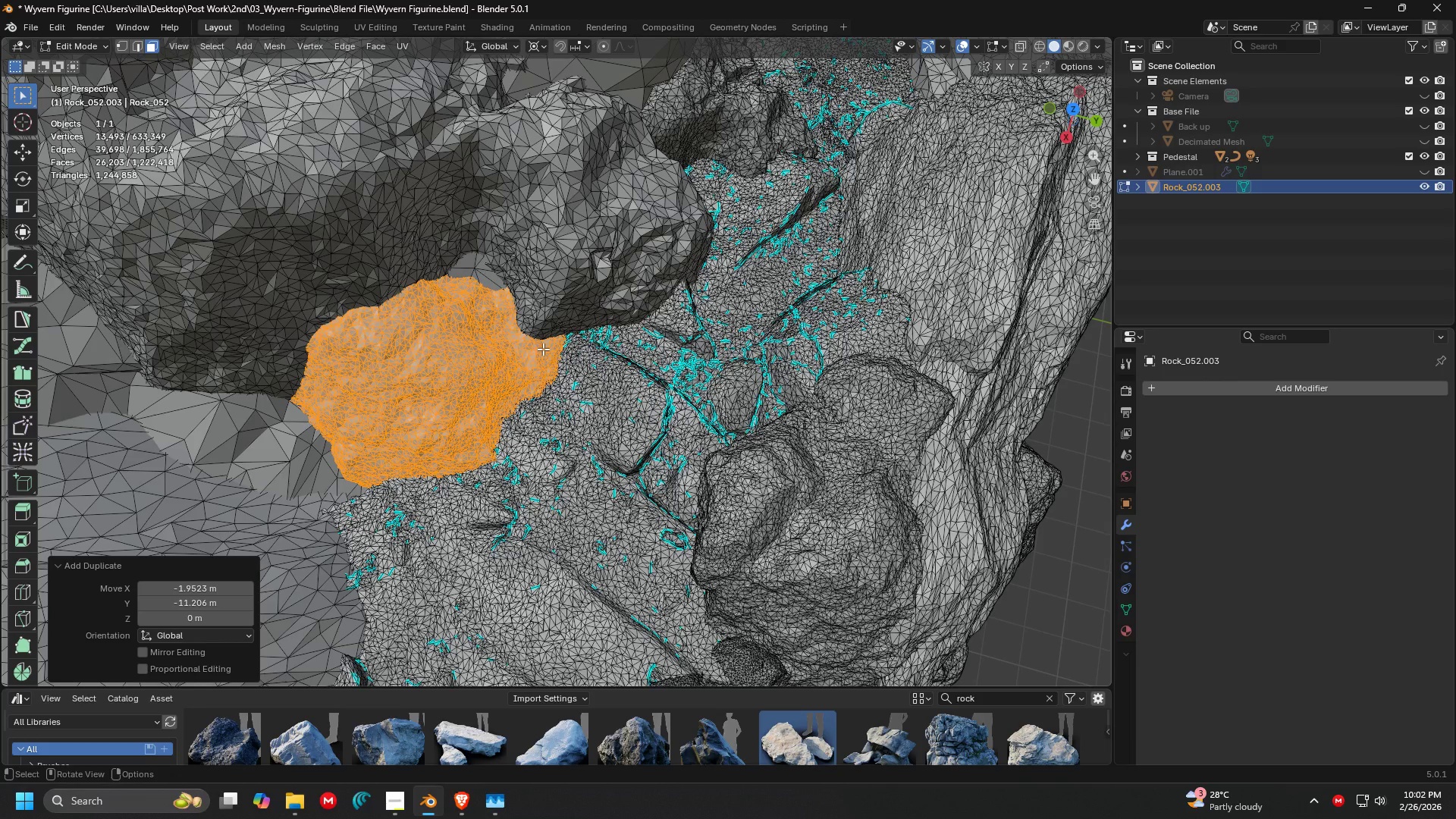 
key(Shift+ShiftLeft)
 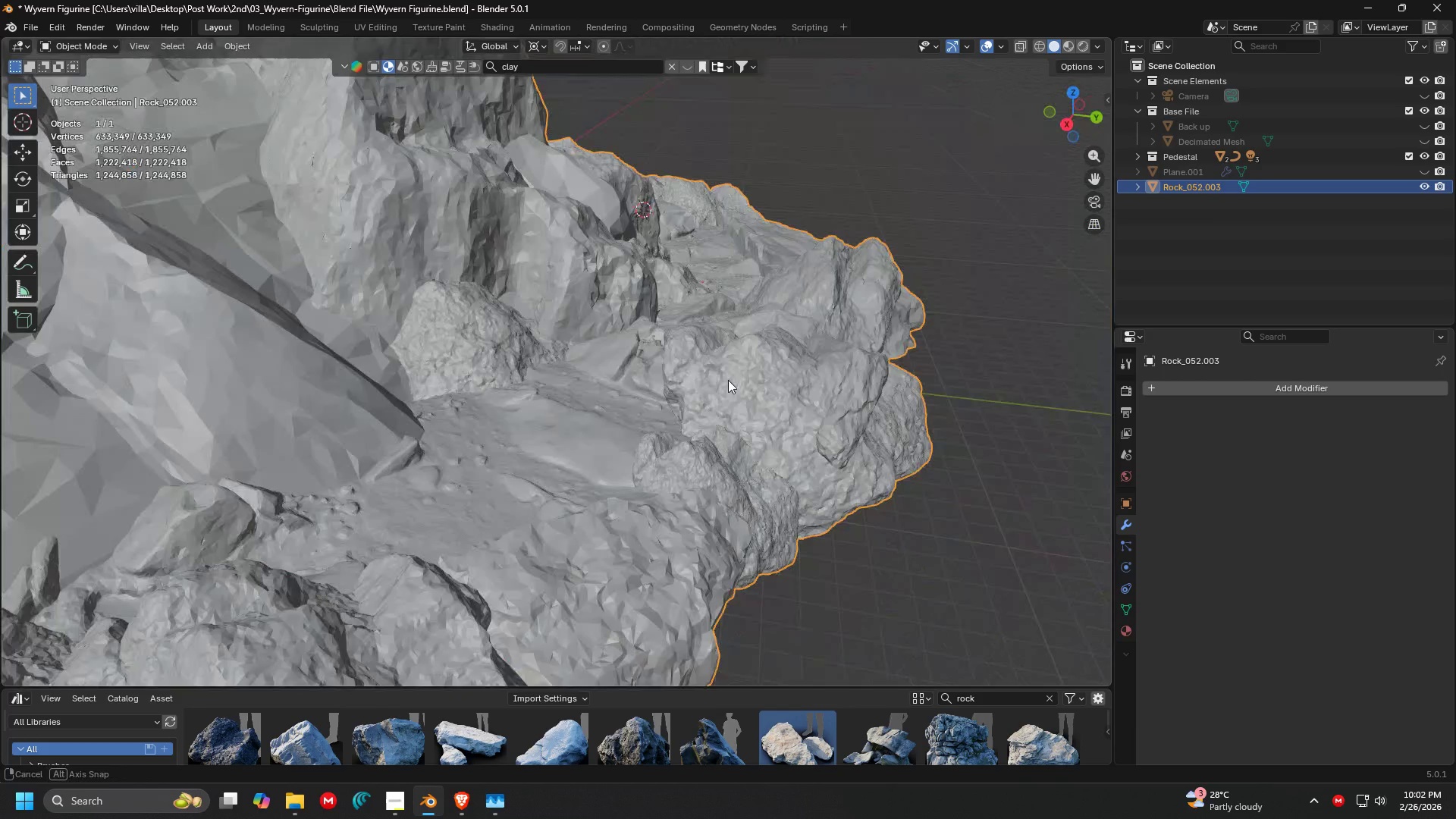 
scroll: coordinate [594, 390], scroll_direction: up, amount: 3.0
 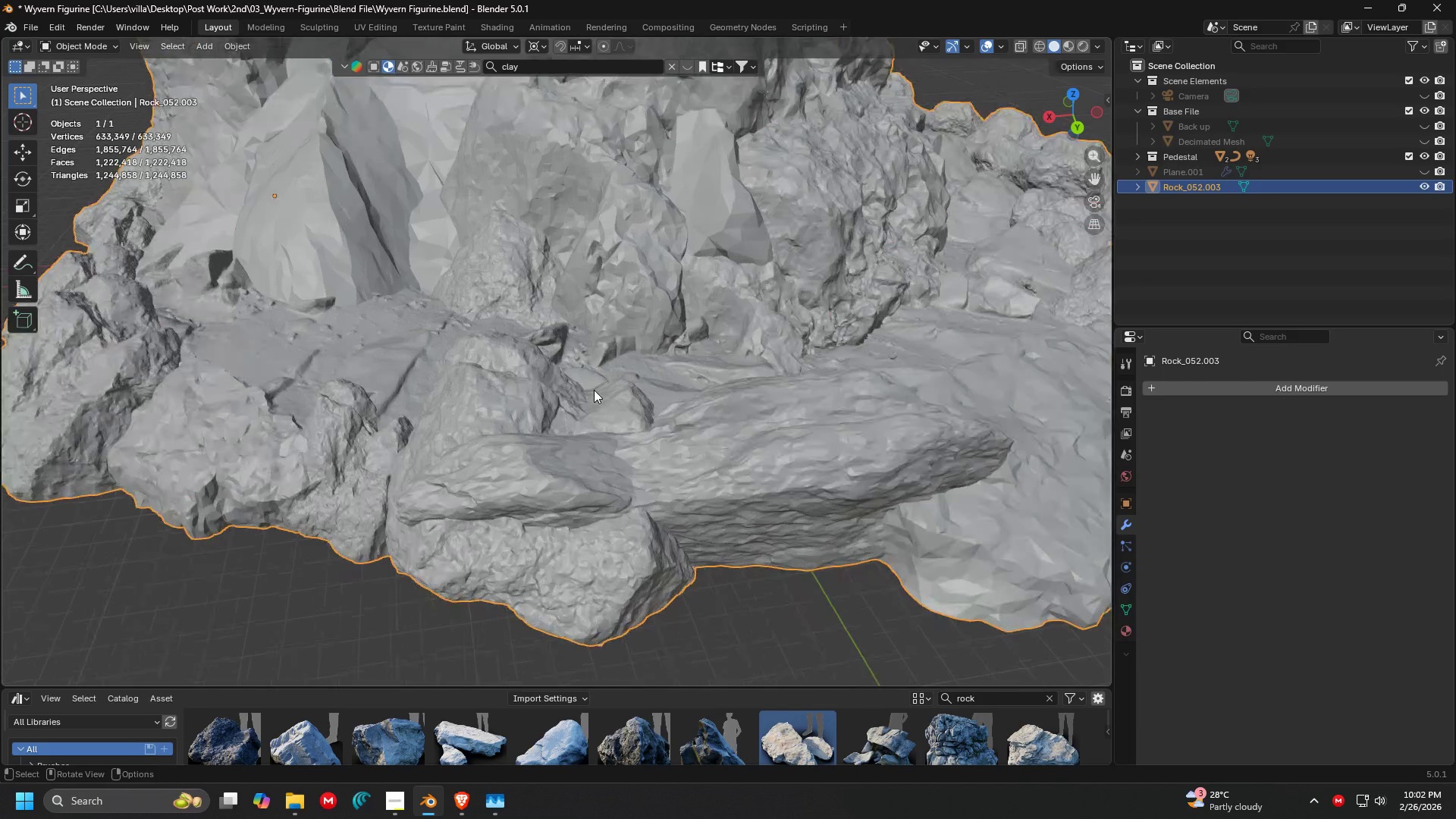 
hold_key(key=ShiftLeft, duration=0.36)
scroll: coordinate [679, 367], scroll_direction: down, amount: 9.0
 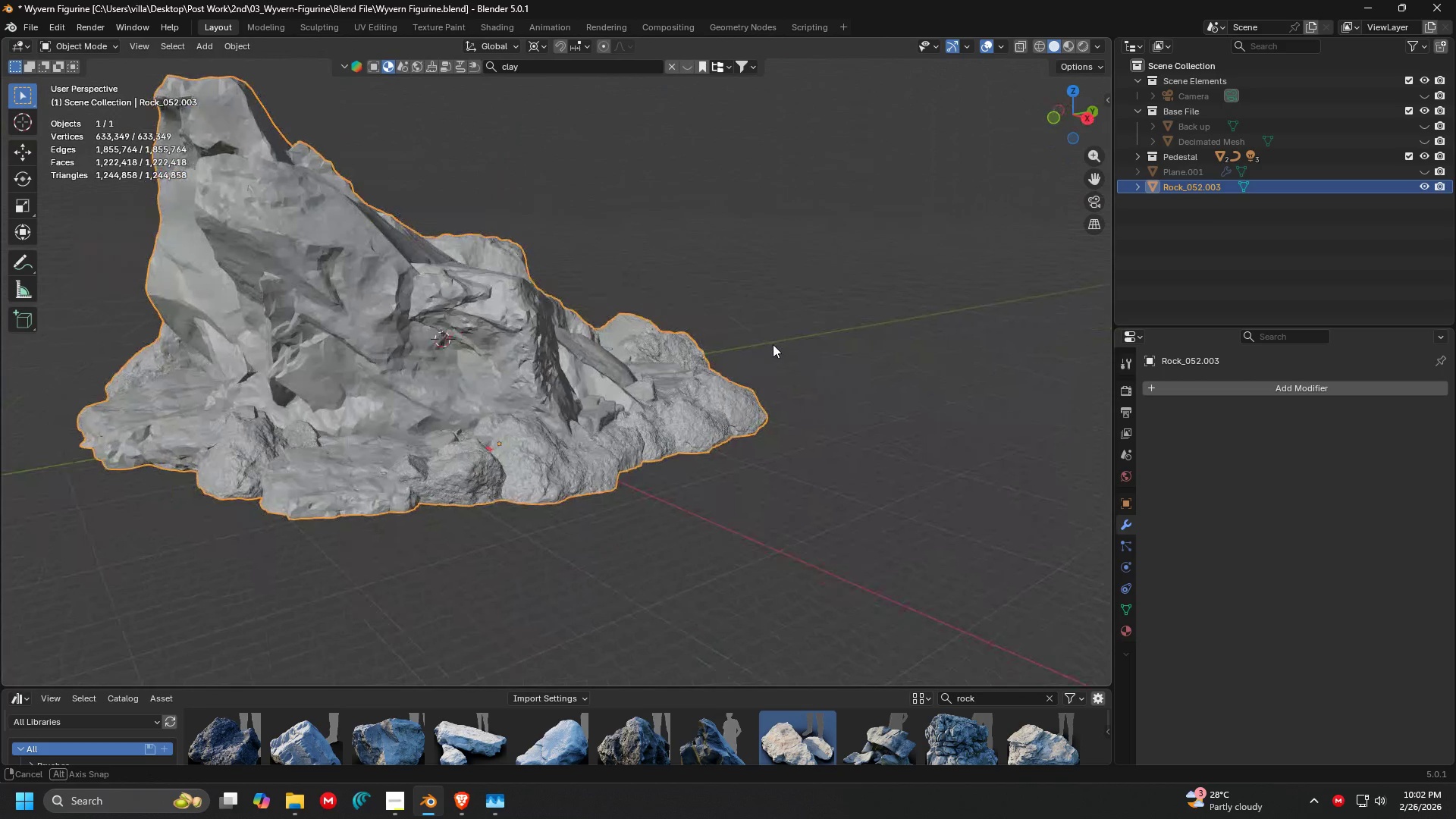 
scroll: coordinate [702, 438], scroll_direction: up, amount: 2.0
 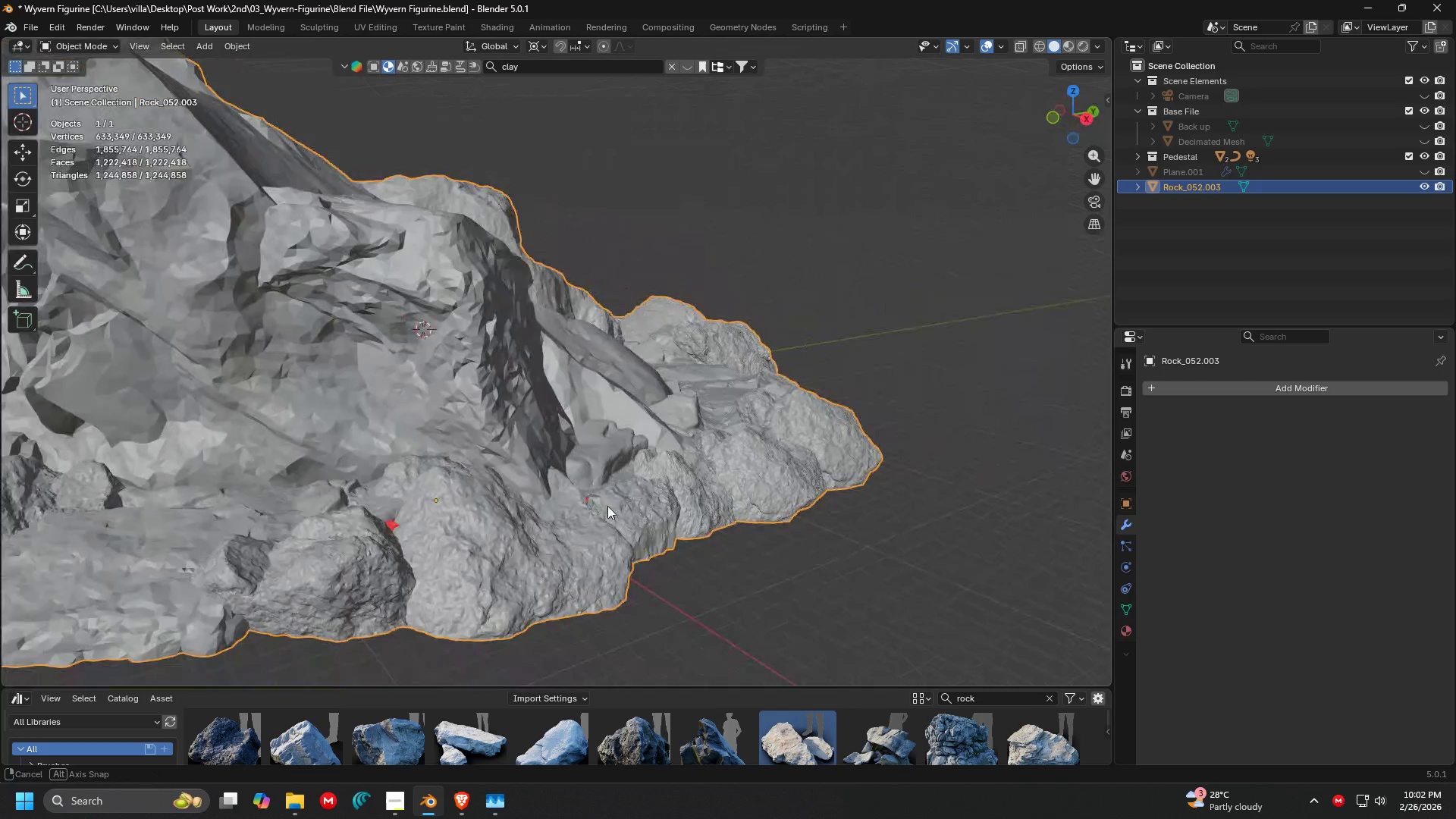 
left_click([671, 610])
 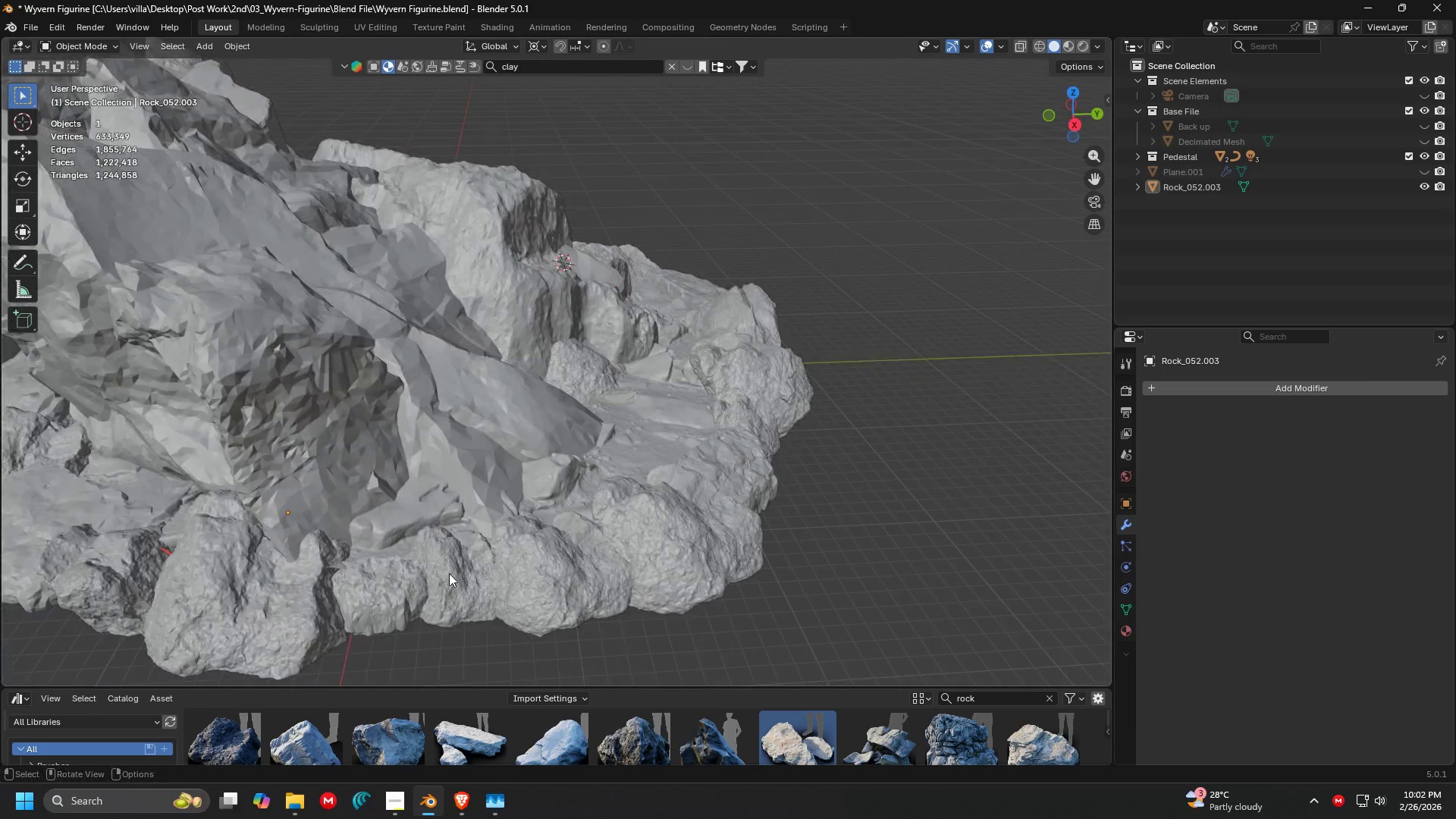 
key(Shift+ShiftLeft)
 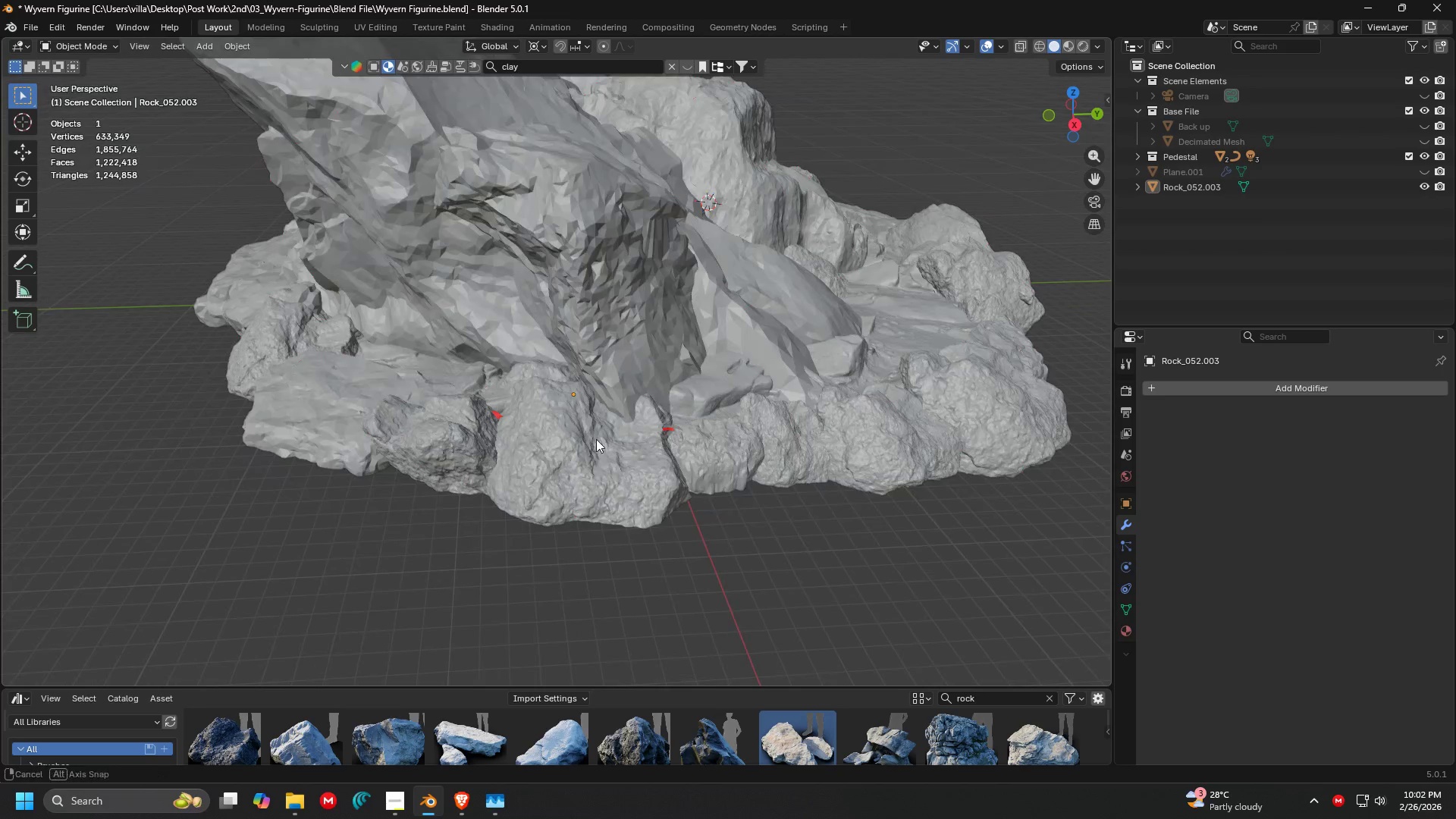 
key(Shift+ShiftLeft)
 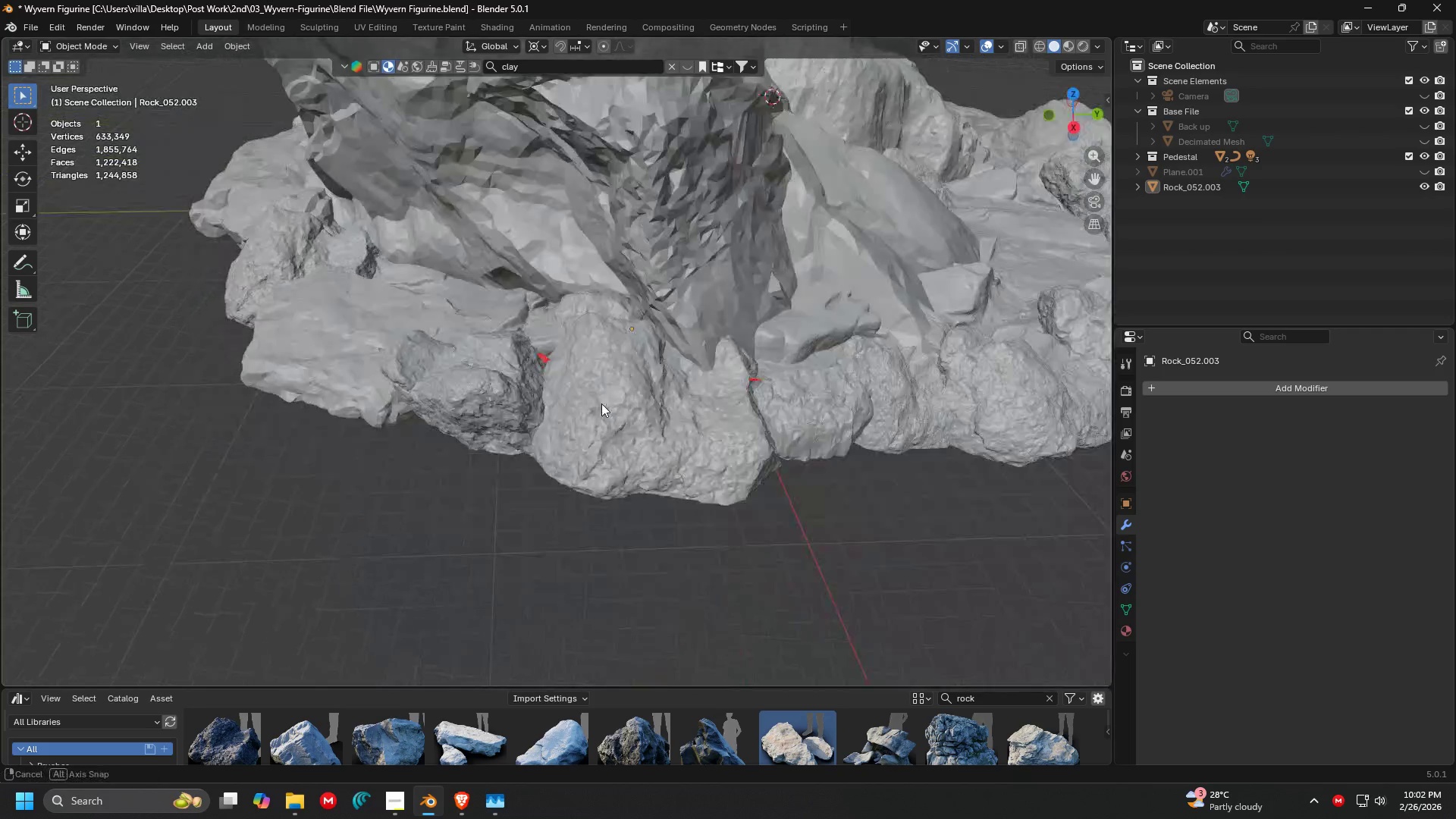 
scroll: coordinate [560, 486], scroll_direction: up, amount: 3.0
 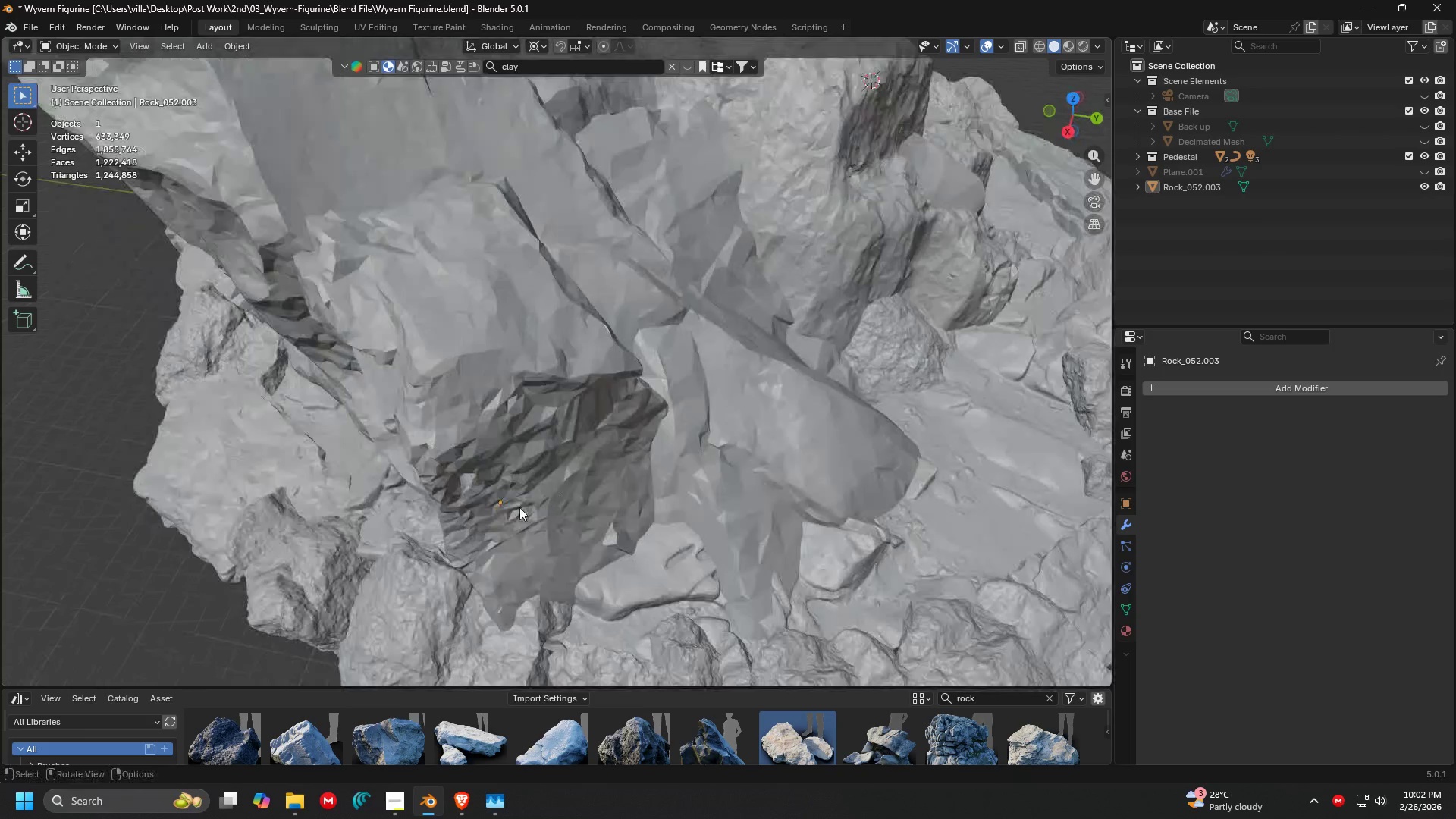 
key(Shift+ShiftLeft)
 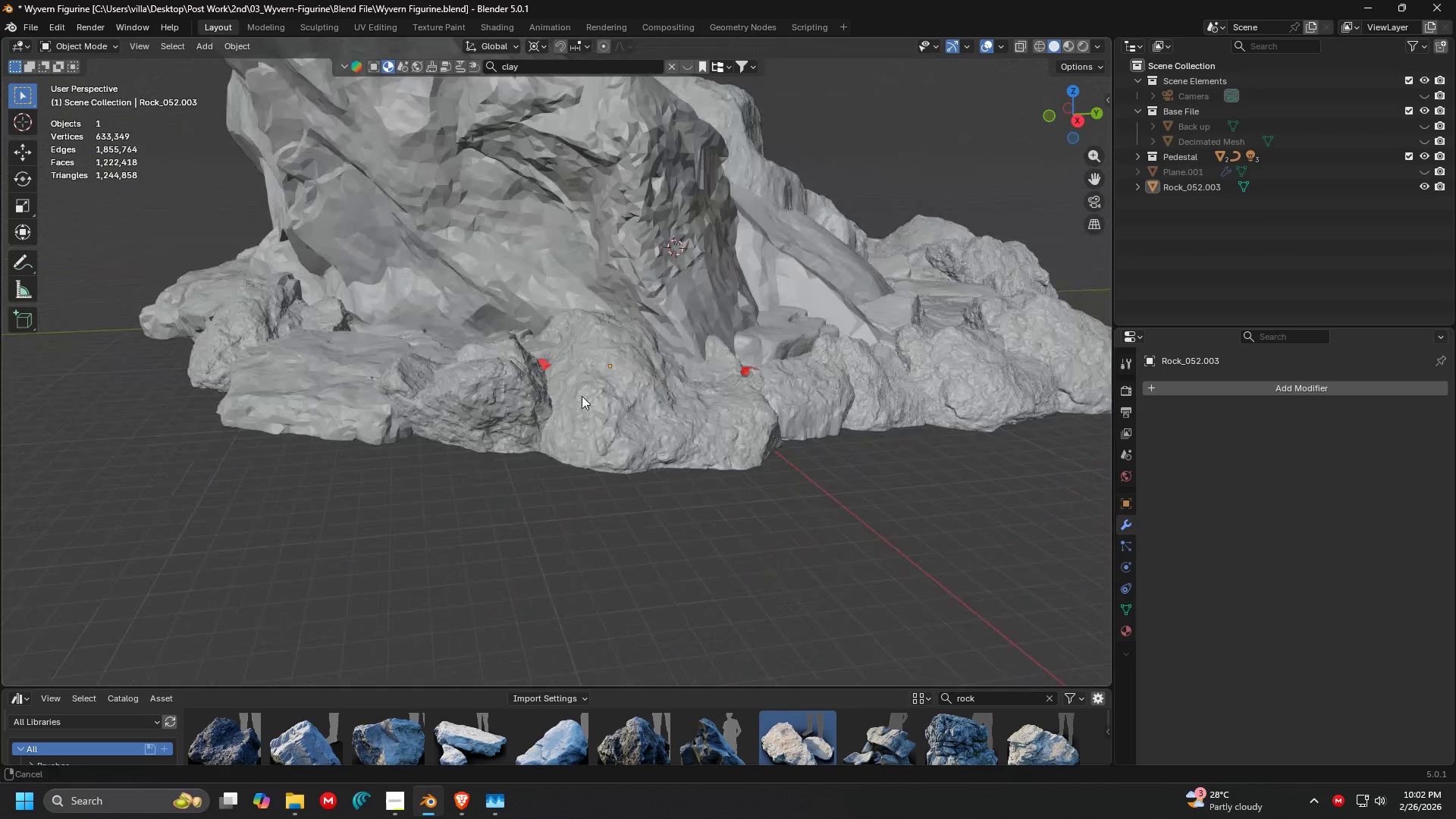 
scroll: coordinate [616, 376], scroll_direction: up, amount: 1.0
 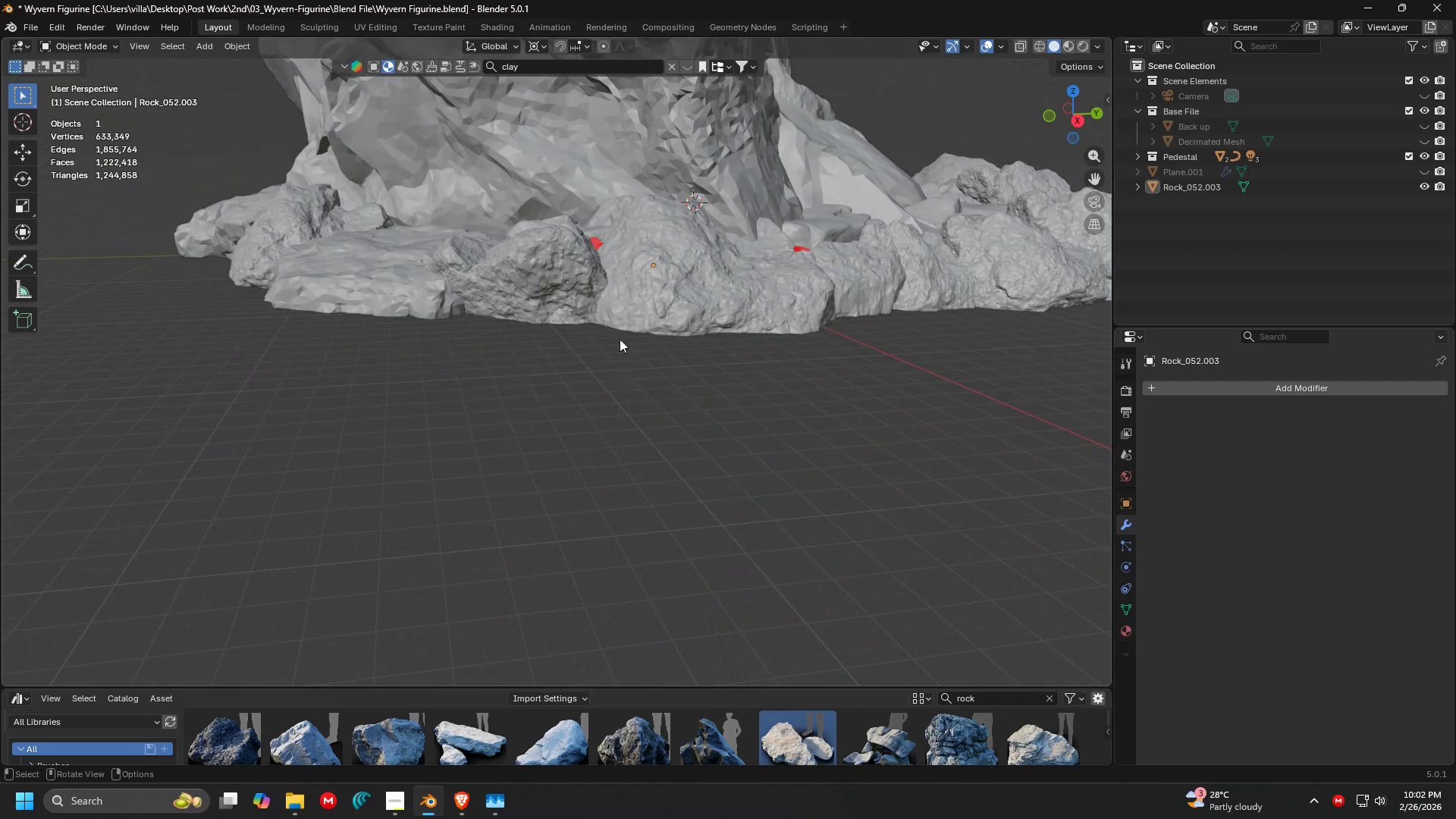 
hold_key(key=ShiftLeft, duration=0.31)
 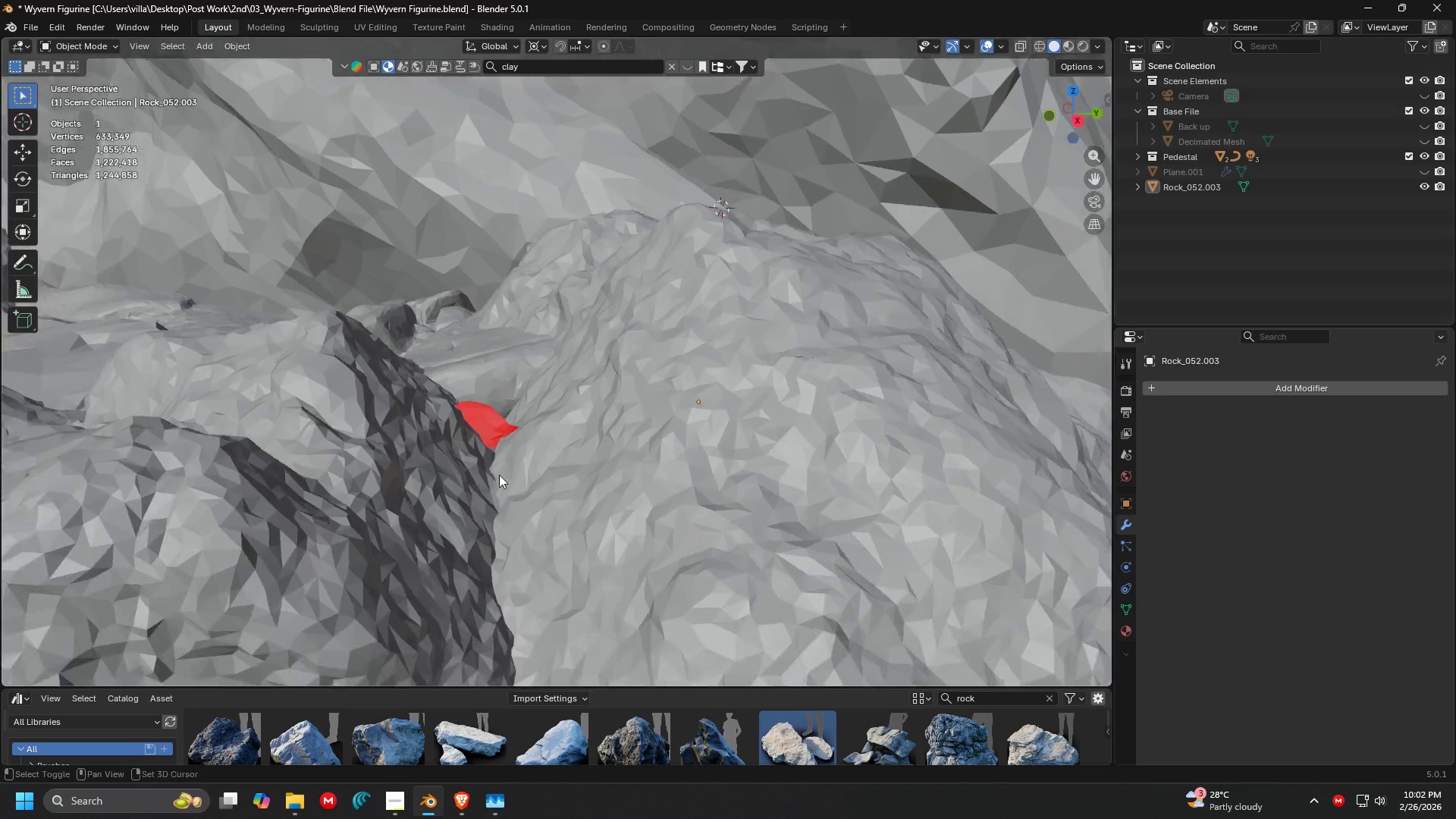 
scroll: coordinate [576, 409], scroll_direction: up, amount: 4.0
 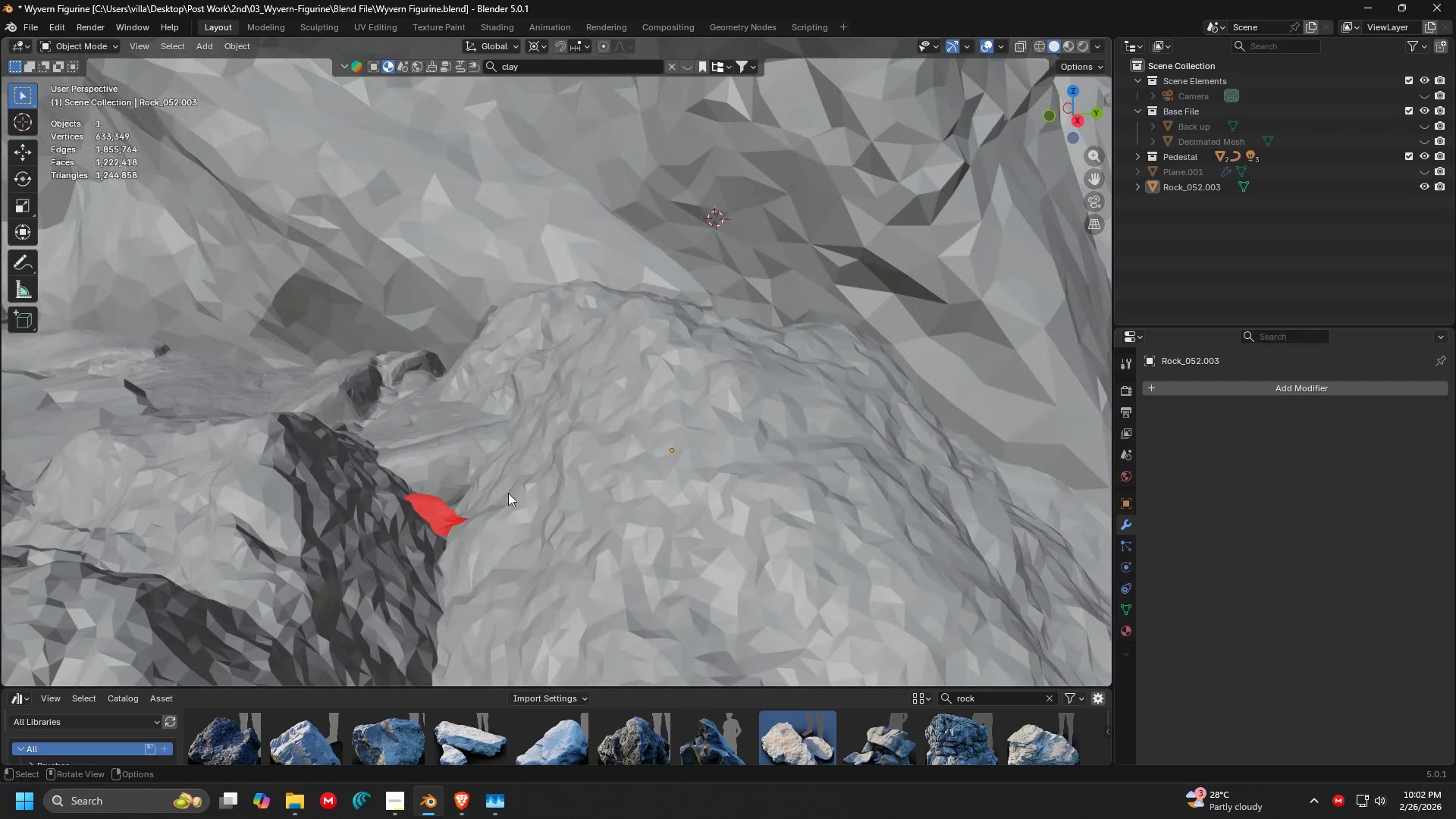 
scroll: coordinate [489, 479], scroll_direction: none, amount: 0.0
 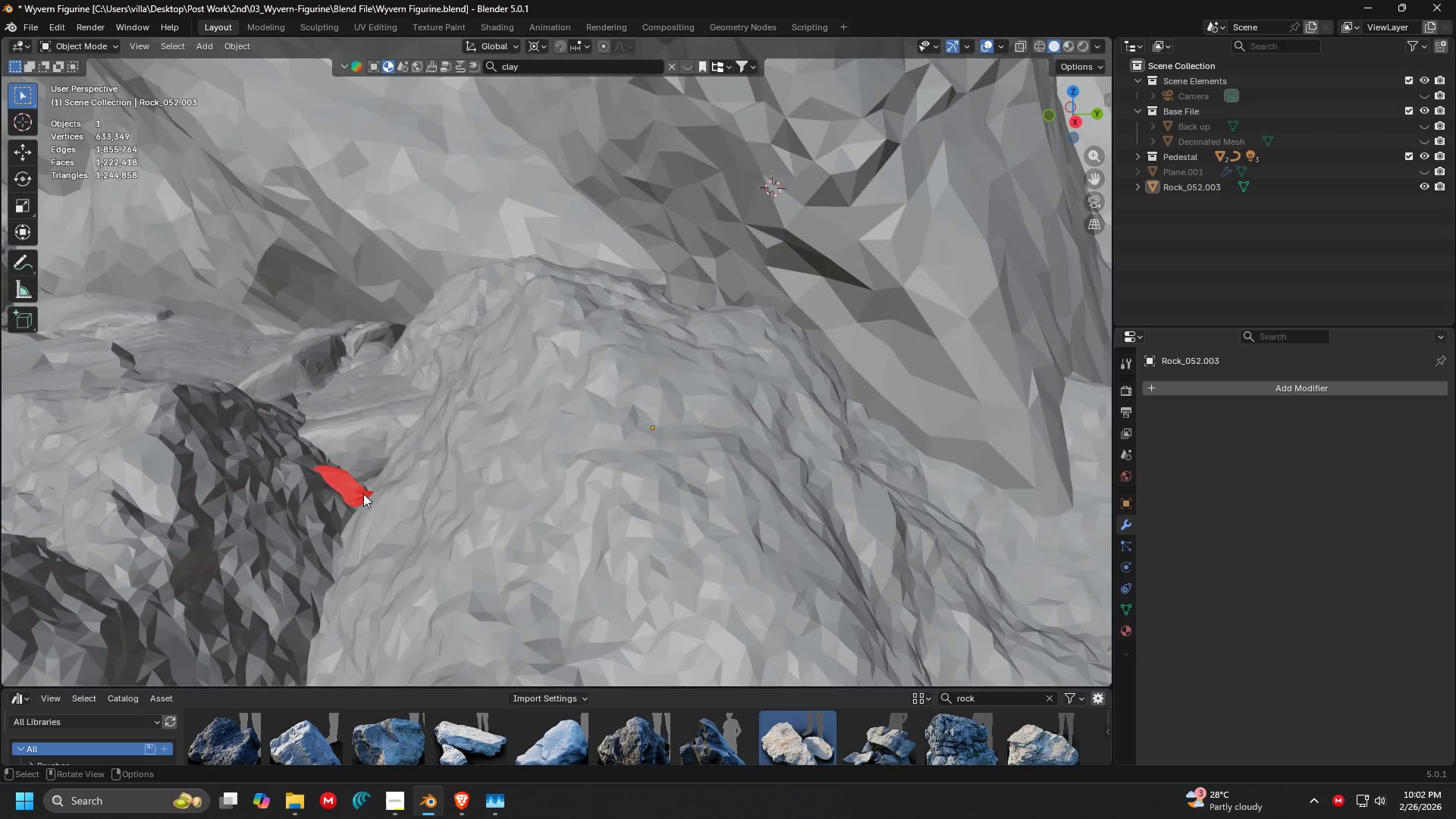 
left_click([353, 496])
 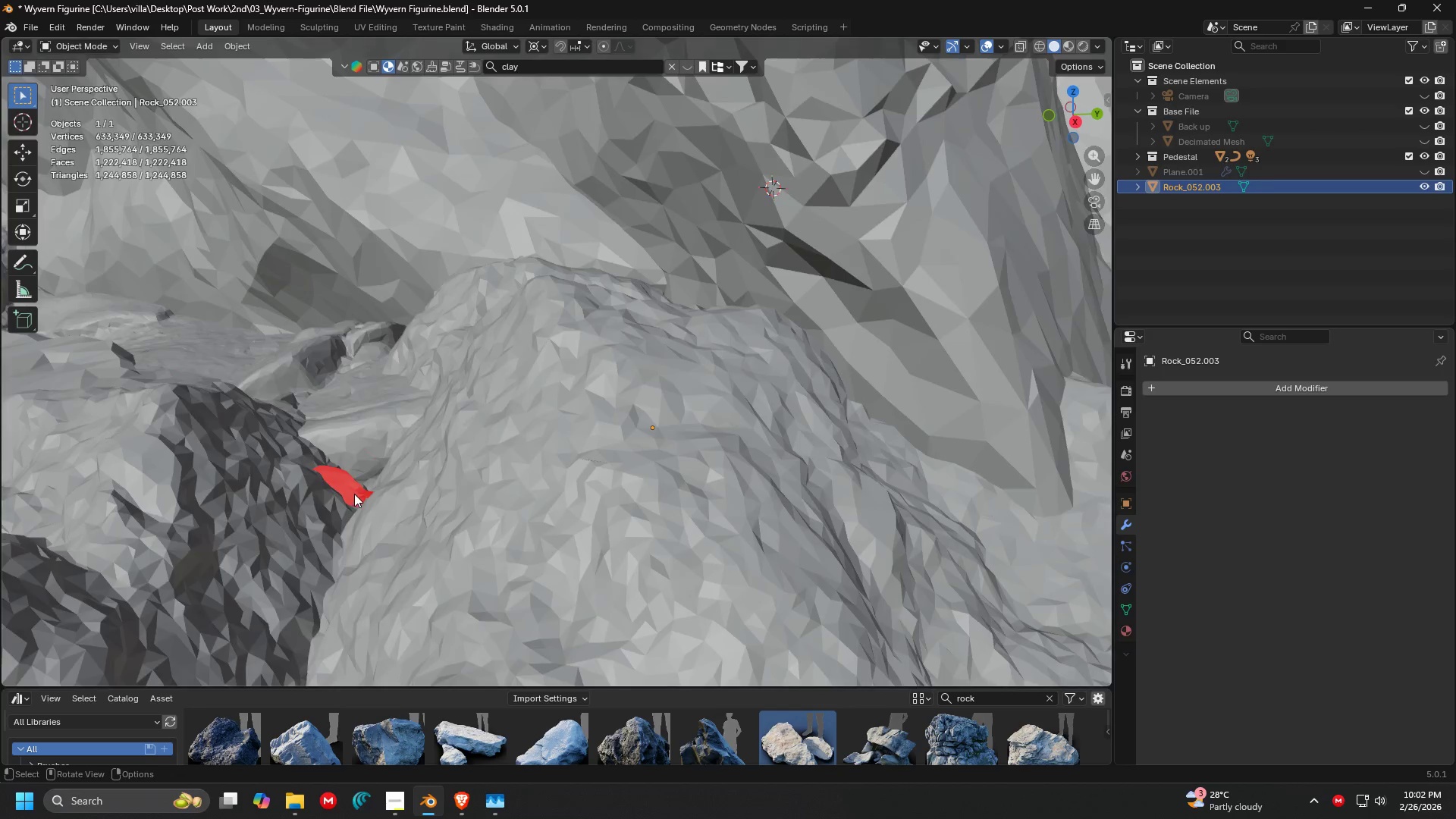 
key(Shift+ShiftLeft)
 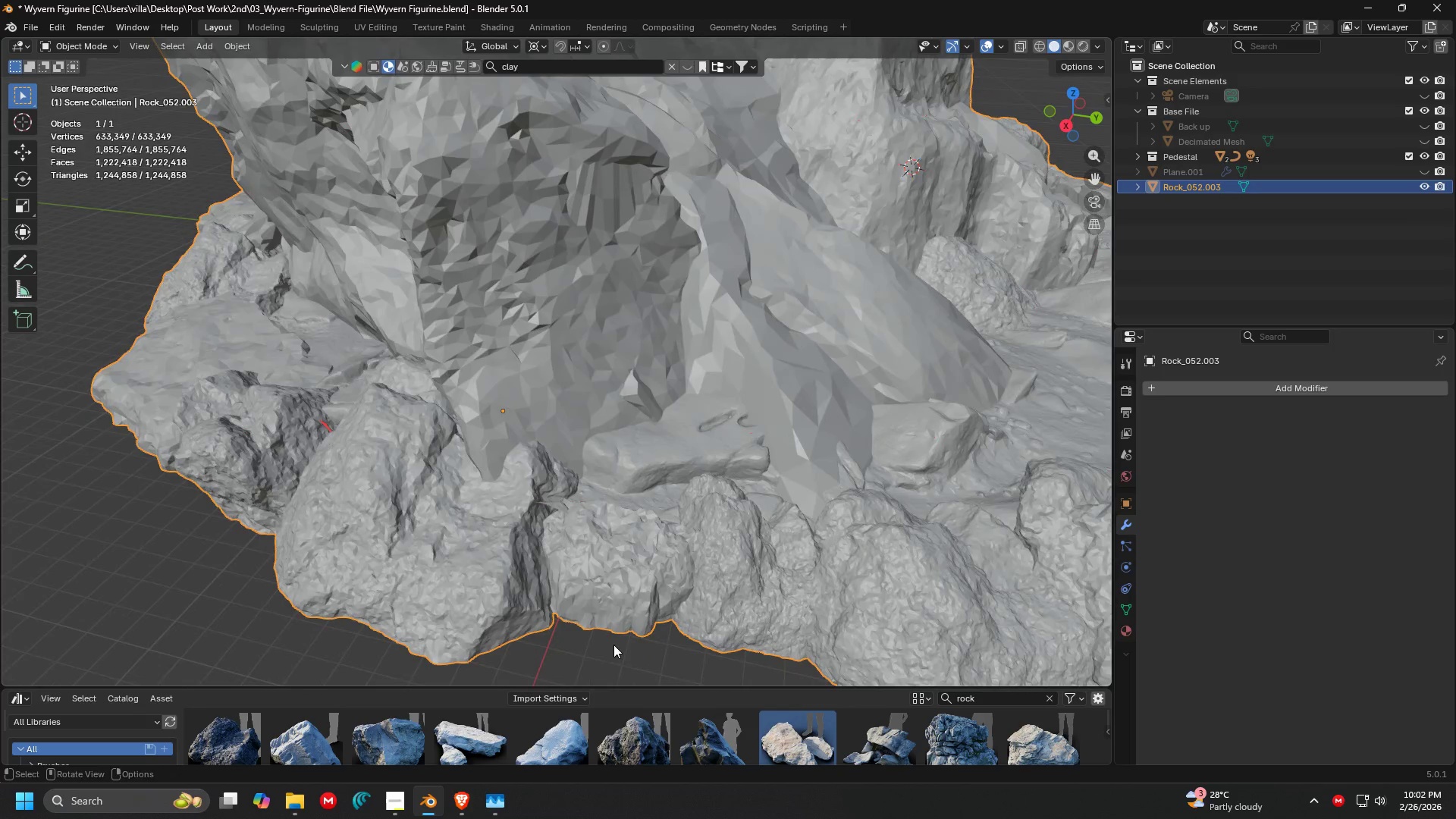 
scroll: coordinate [411, 482], scroll_direction: down, amount: 4.0
 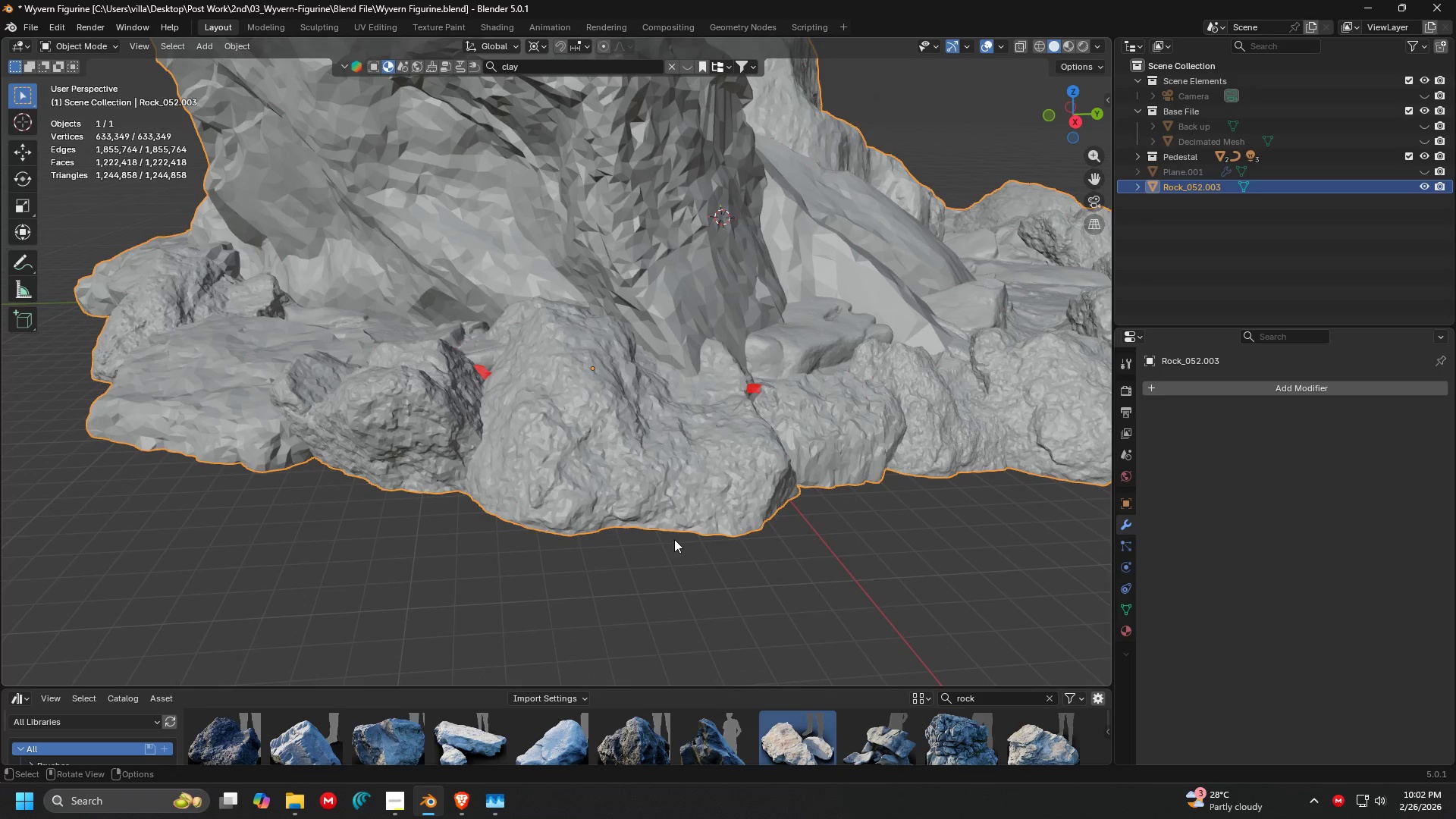 
left_click([562, 521])
 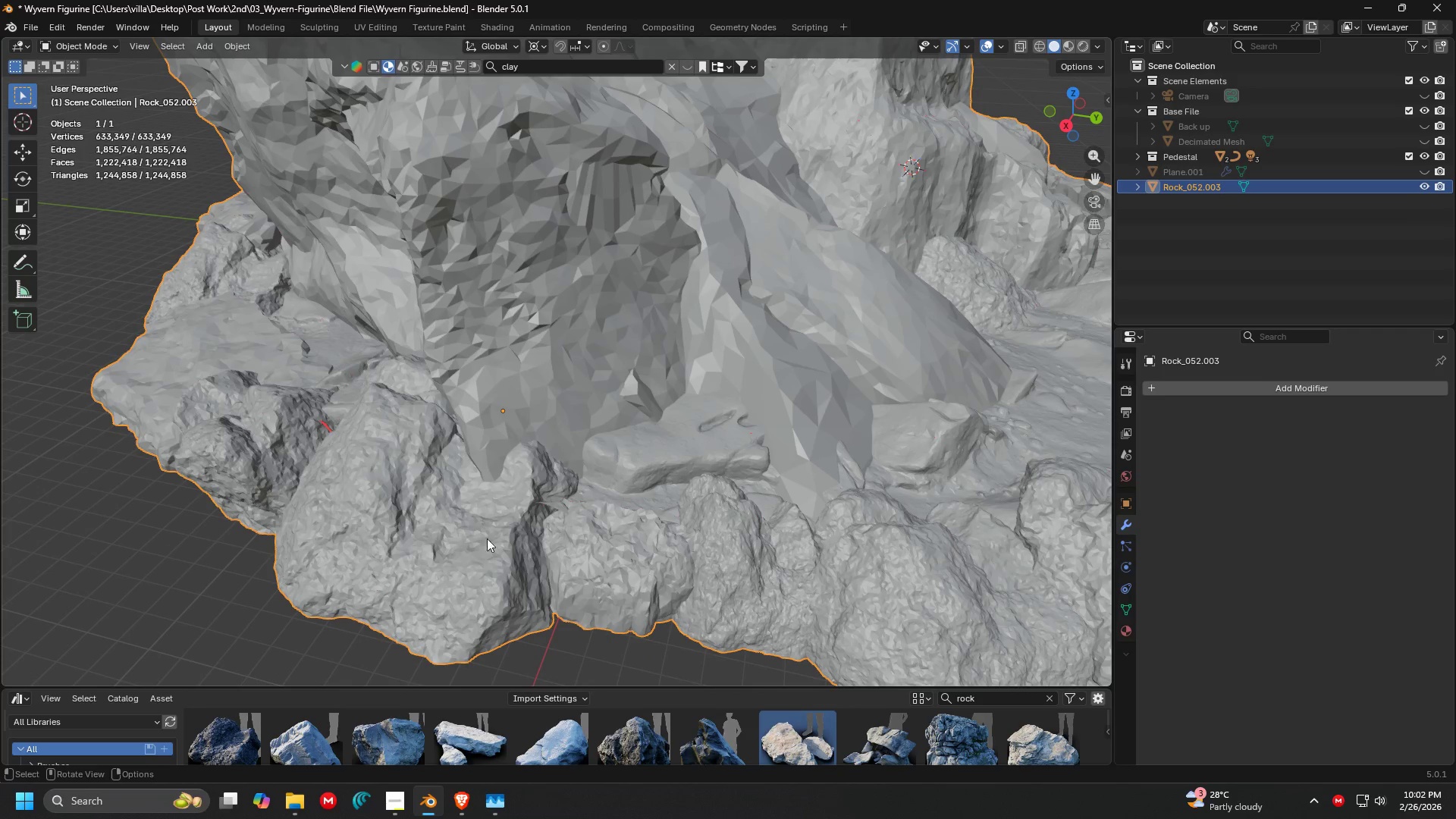 
left_click([482, 538])
 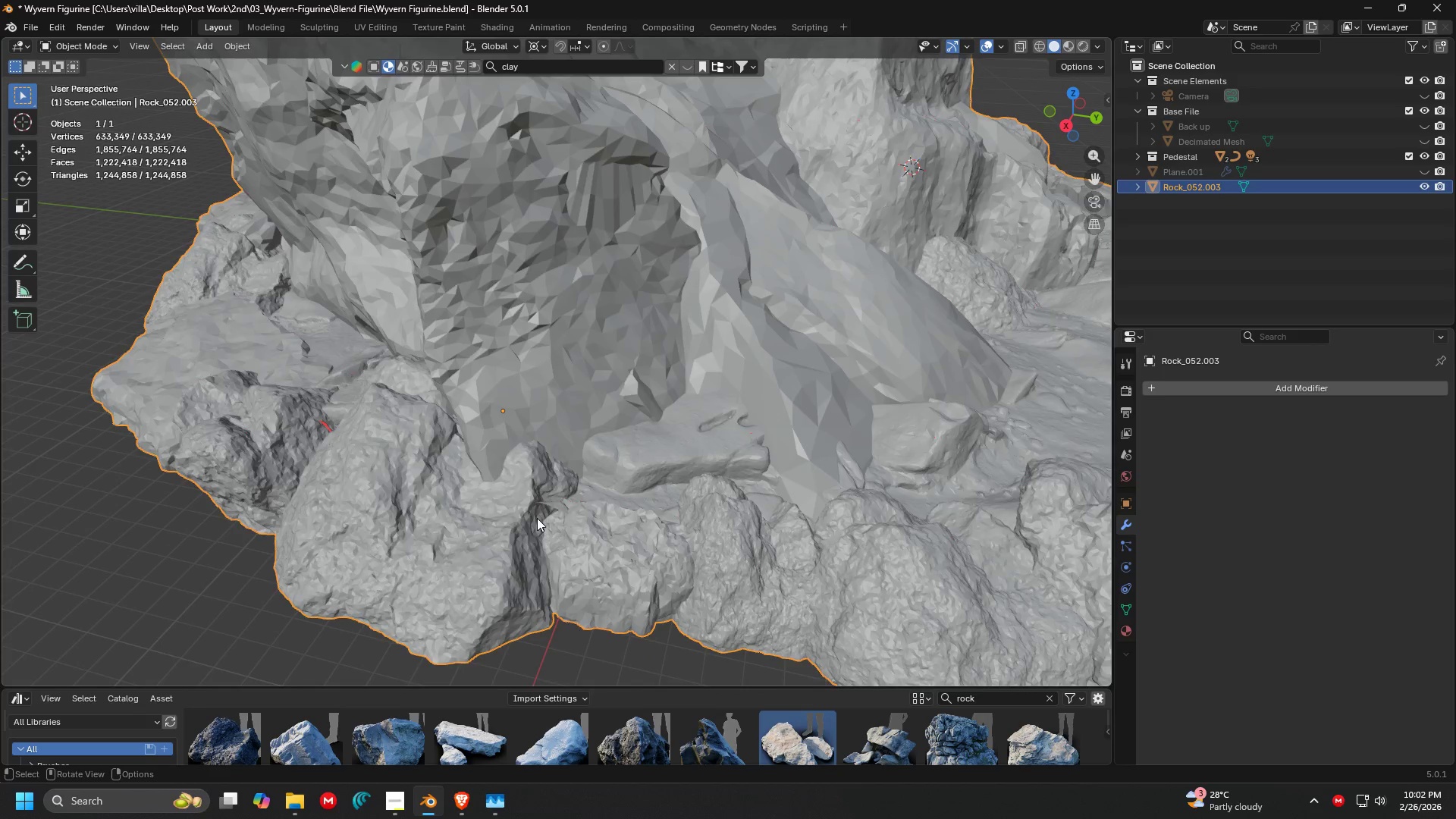 
key(Shift+ShiftLeft)
 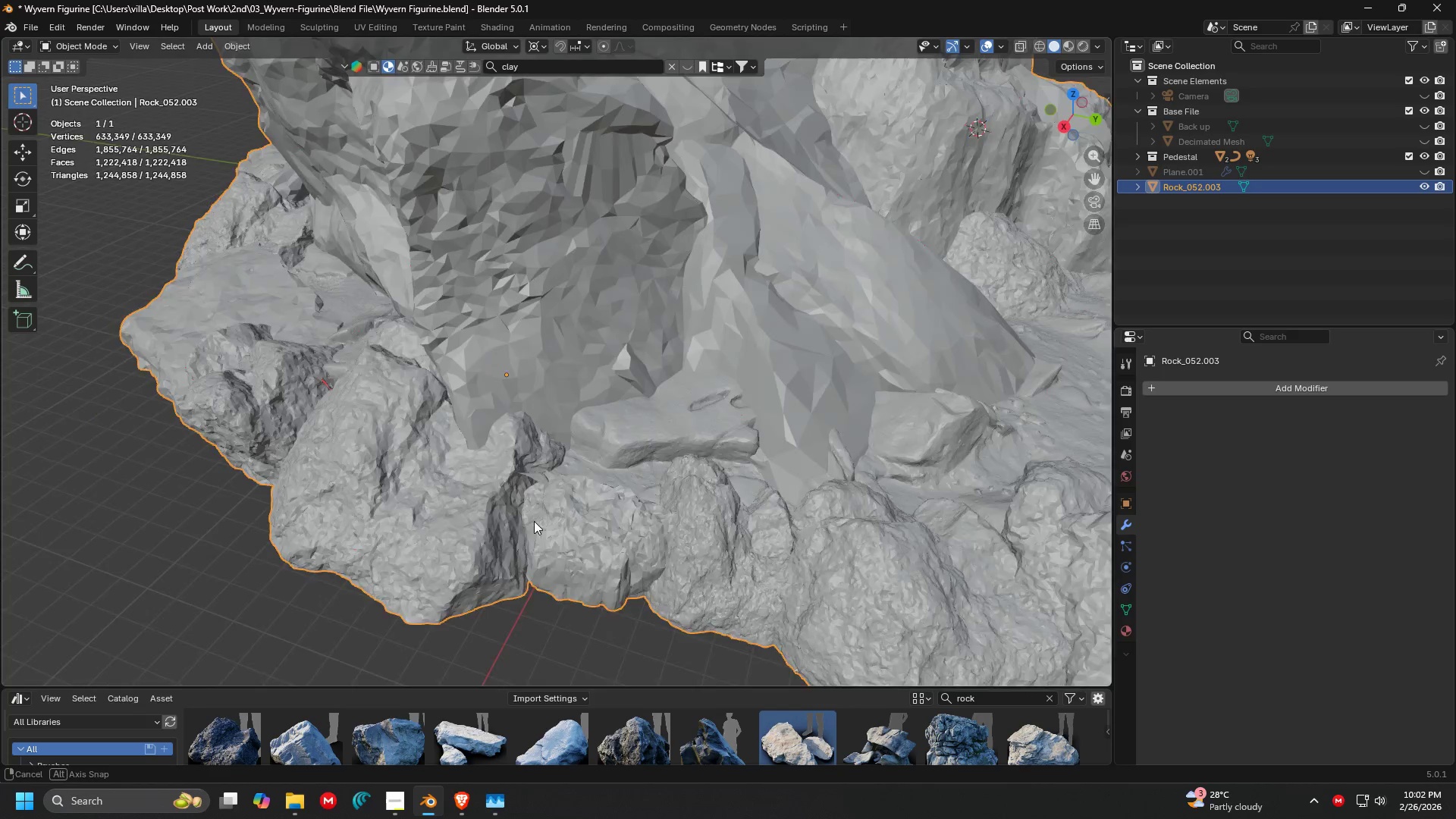 
scroll: coordinate [539, 520], scroll_direction: up, amount: 1.0
 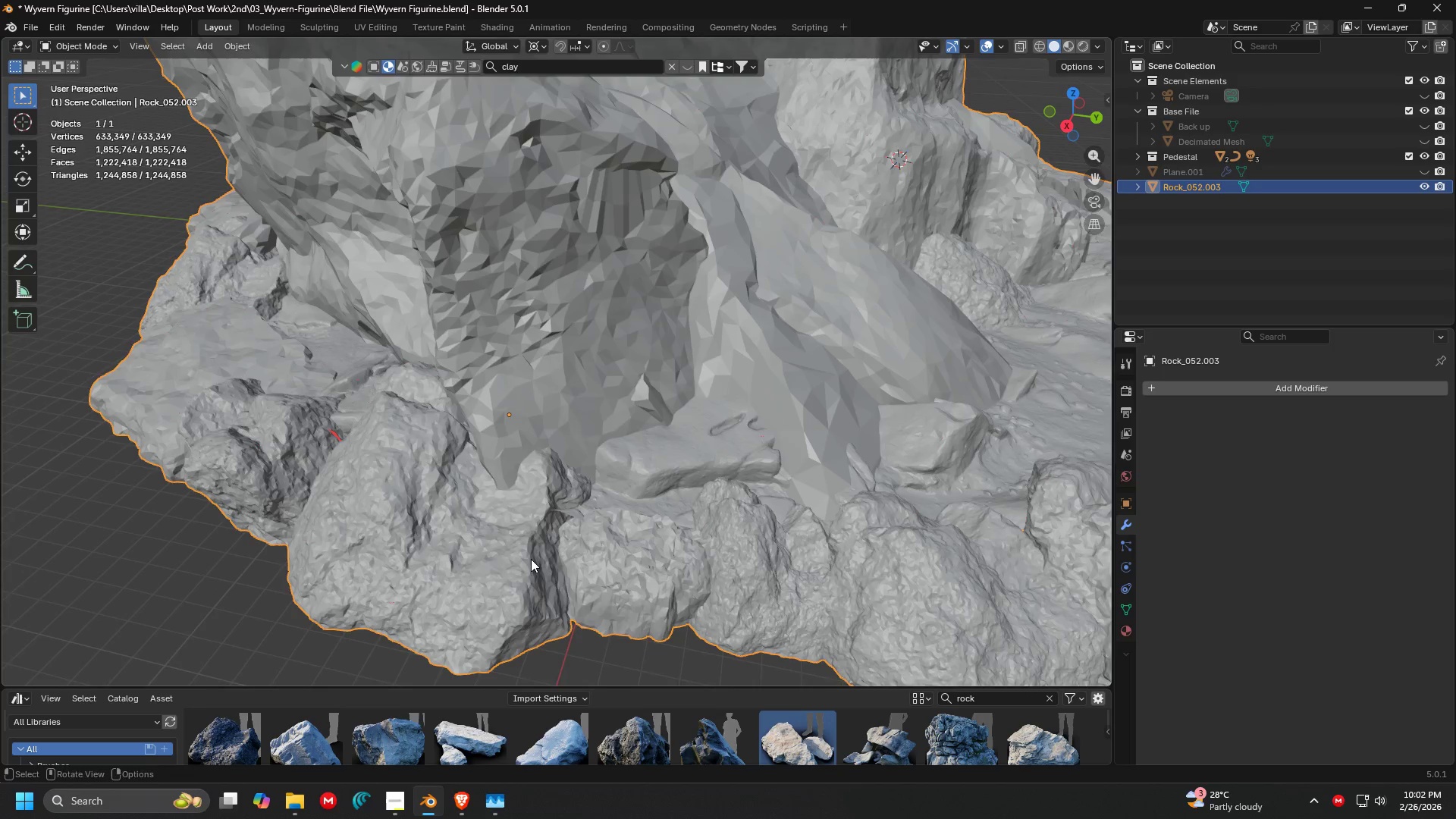 
key(Tab)
 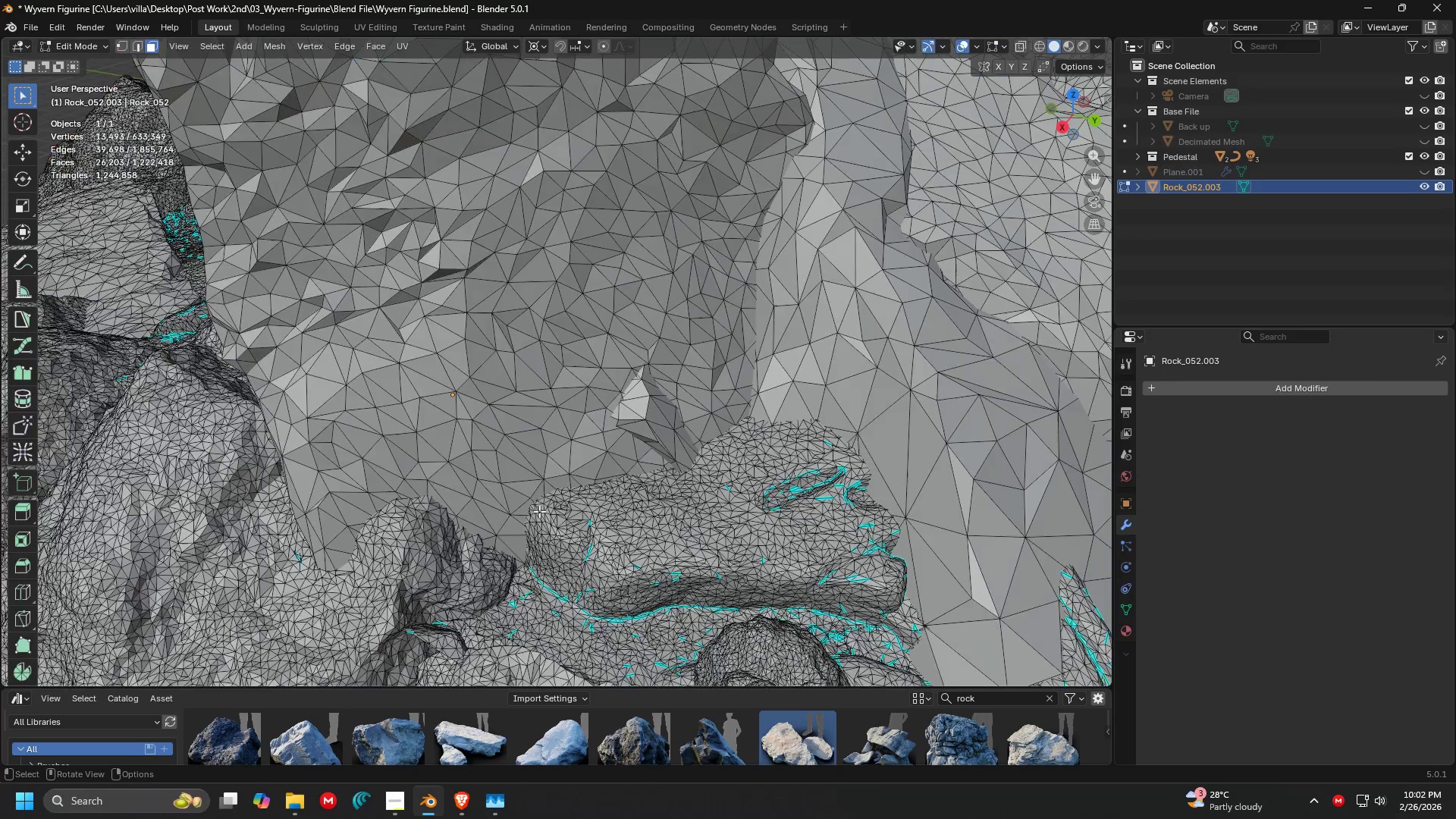 
scroll: coordinate [528, 525], scroll_direction: up, amount: 3.0
 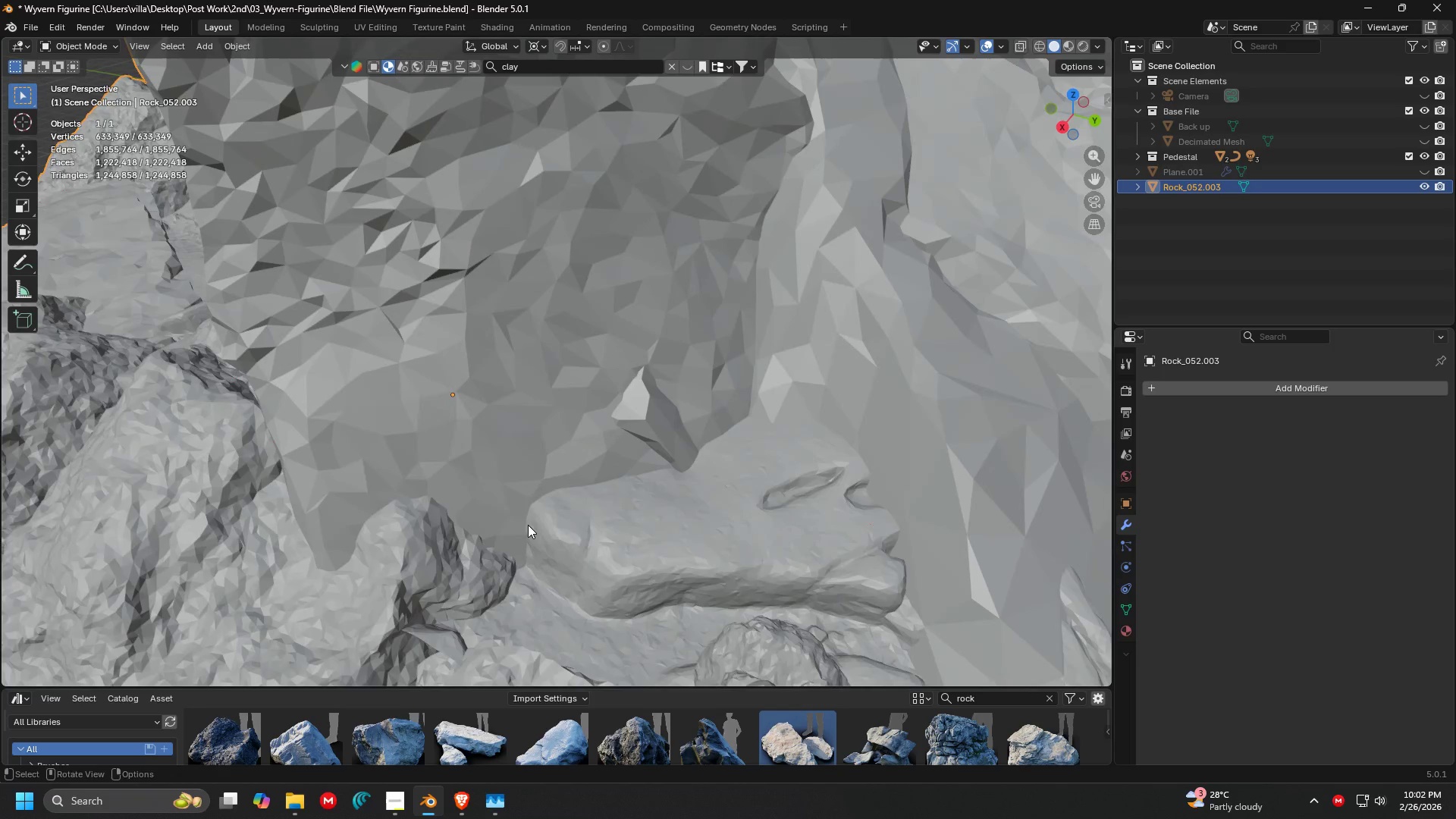 
key(Shift+ShiftLeft)
 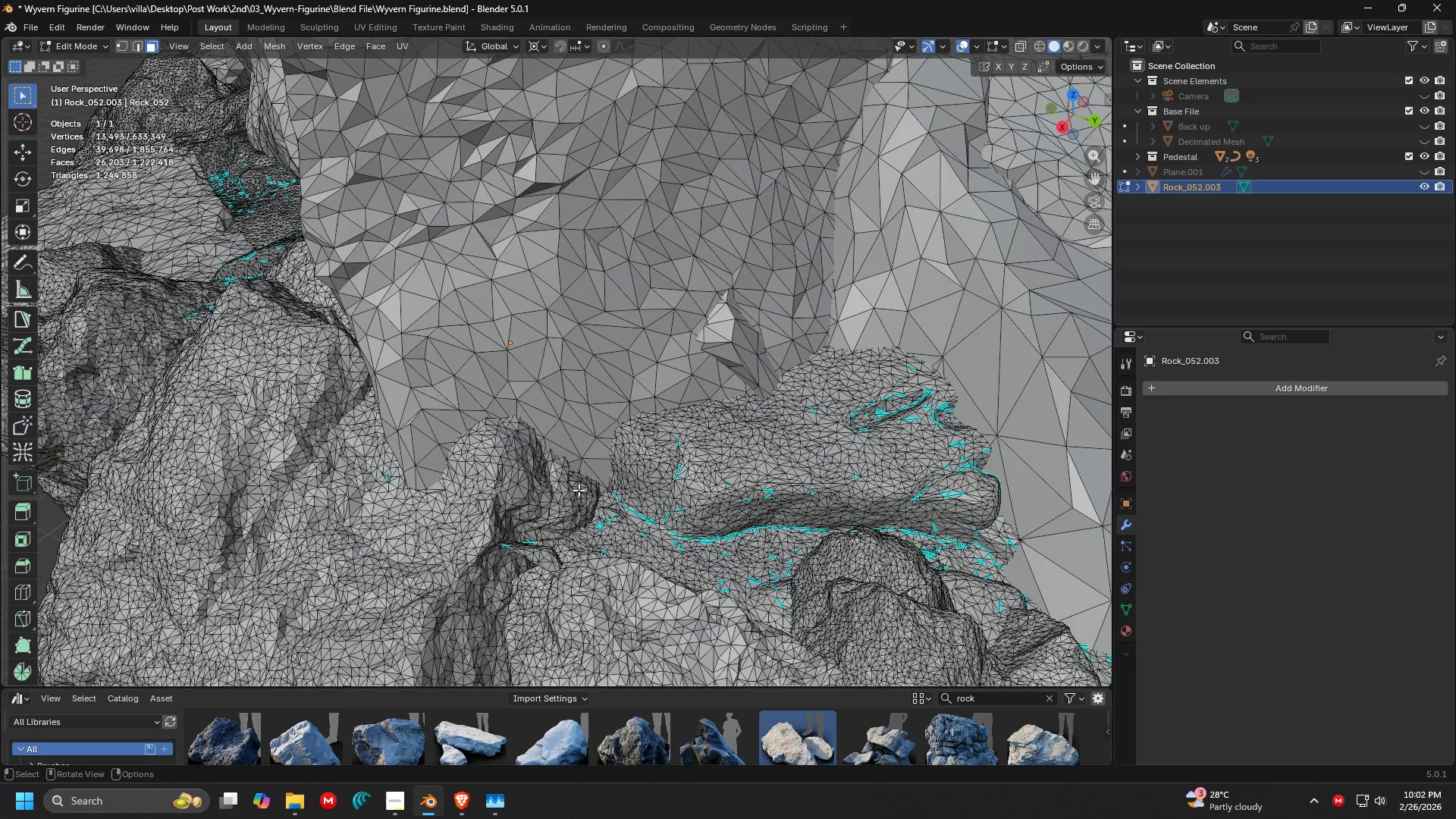 
hold_key(key=ShiftLeft, duration=0.34)
 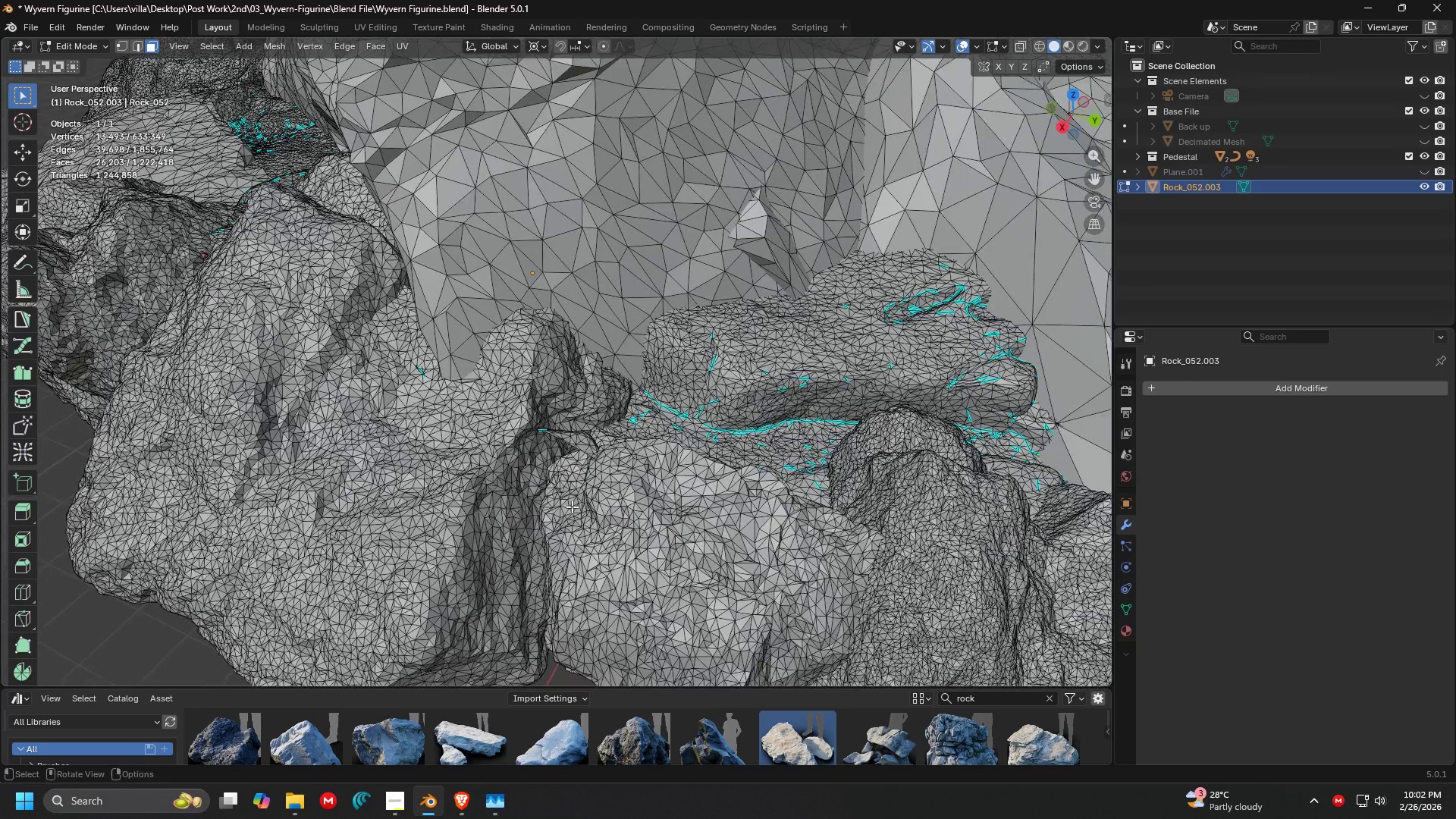 
scroll: coordinate [572, 482], scroll_direction: none, amount: 0.0
 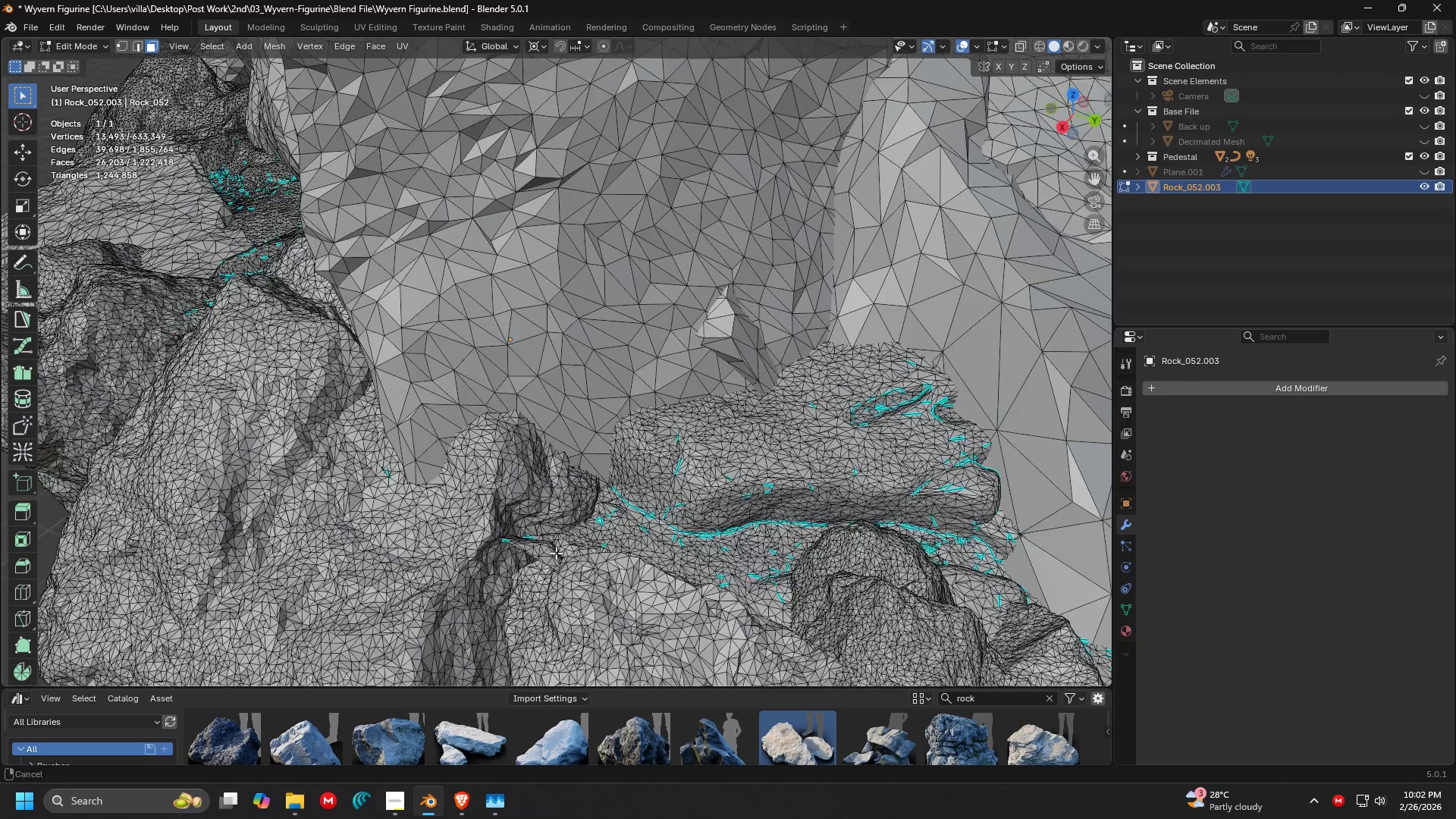 
hold_key(key=ShiftLeft, duration=0.33)
 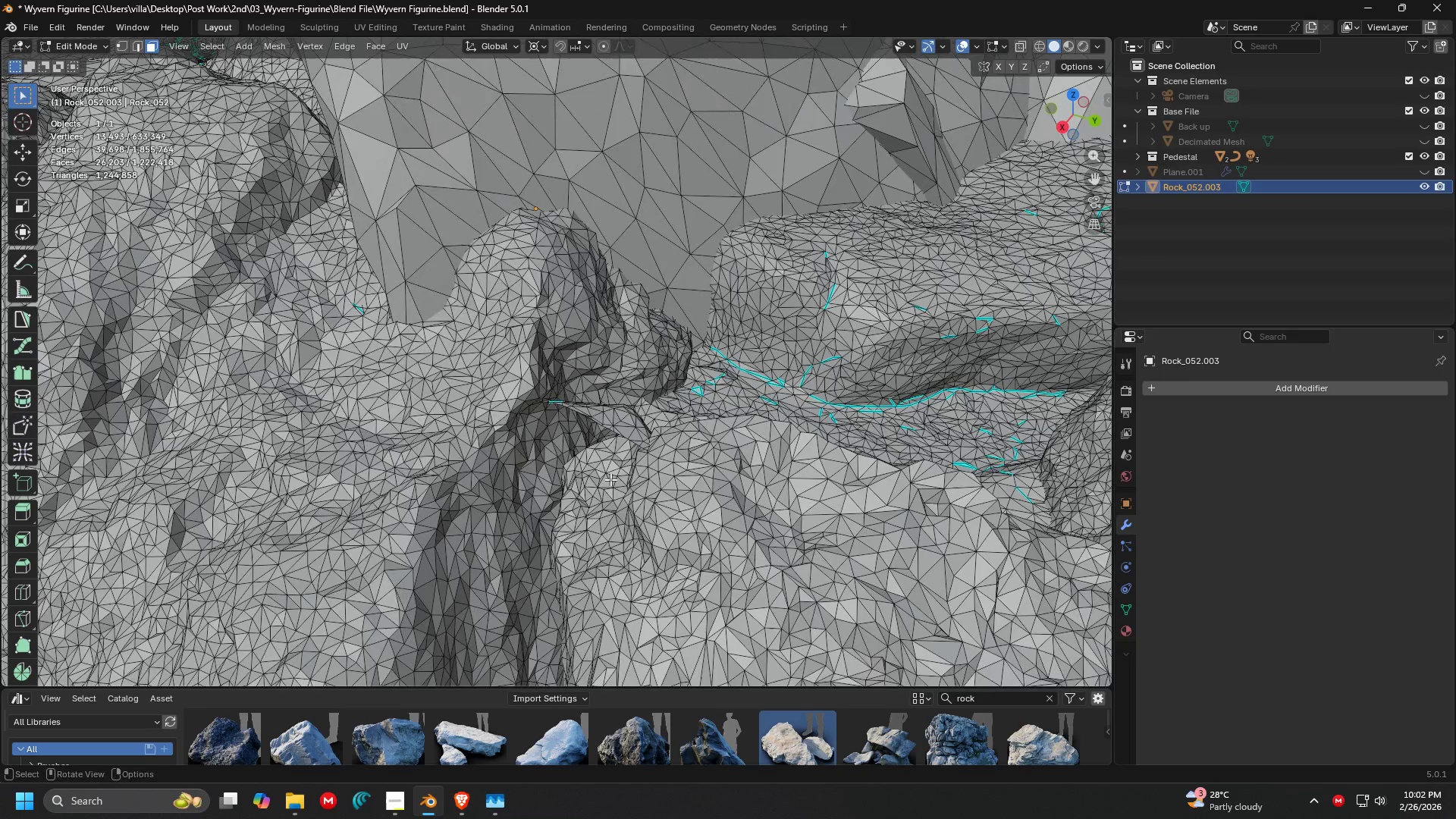 
scroll: coordinate [572, 507], scroll_direction: up, amount: 1.0
 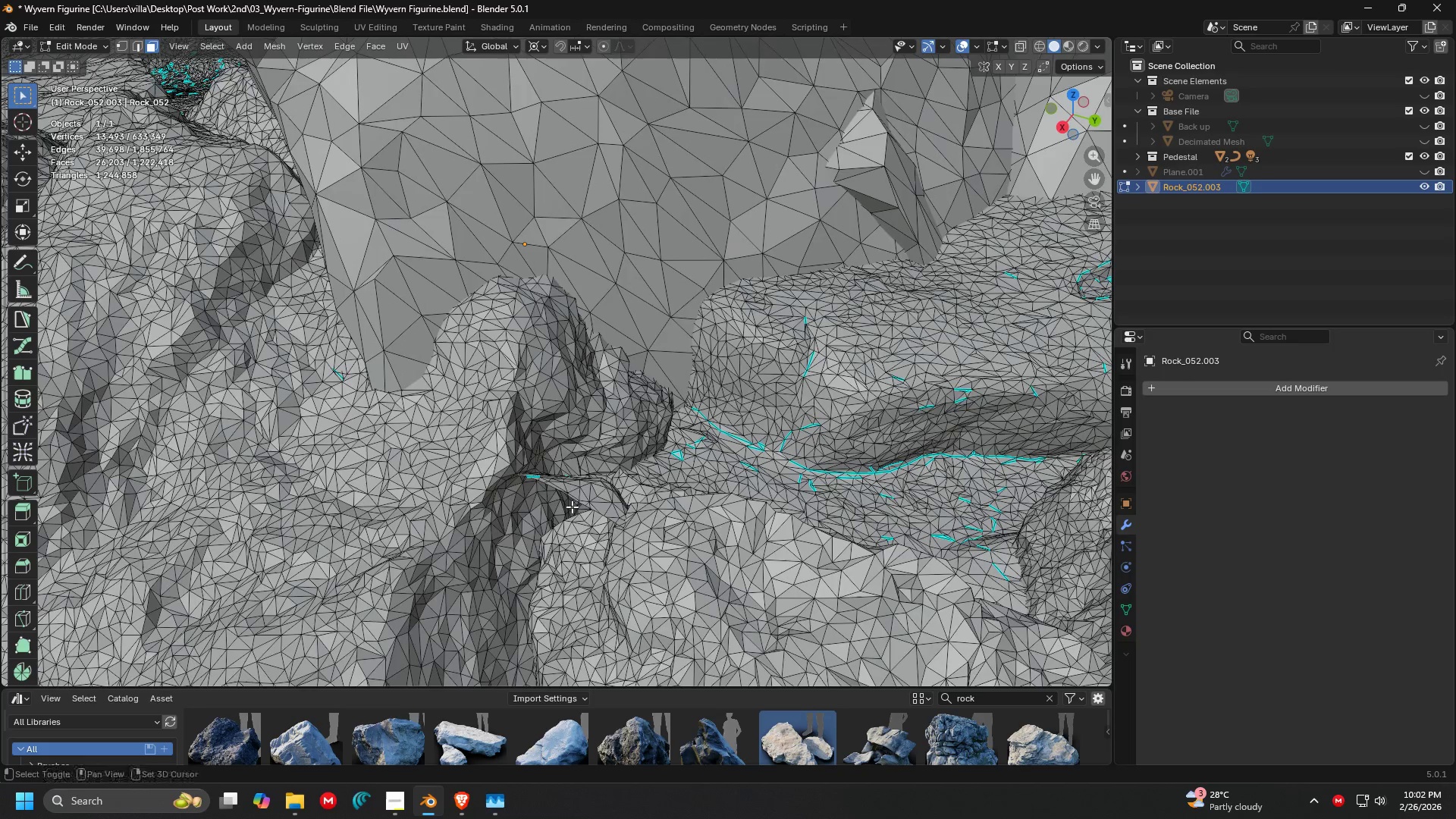 
left_click([610, 479])
 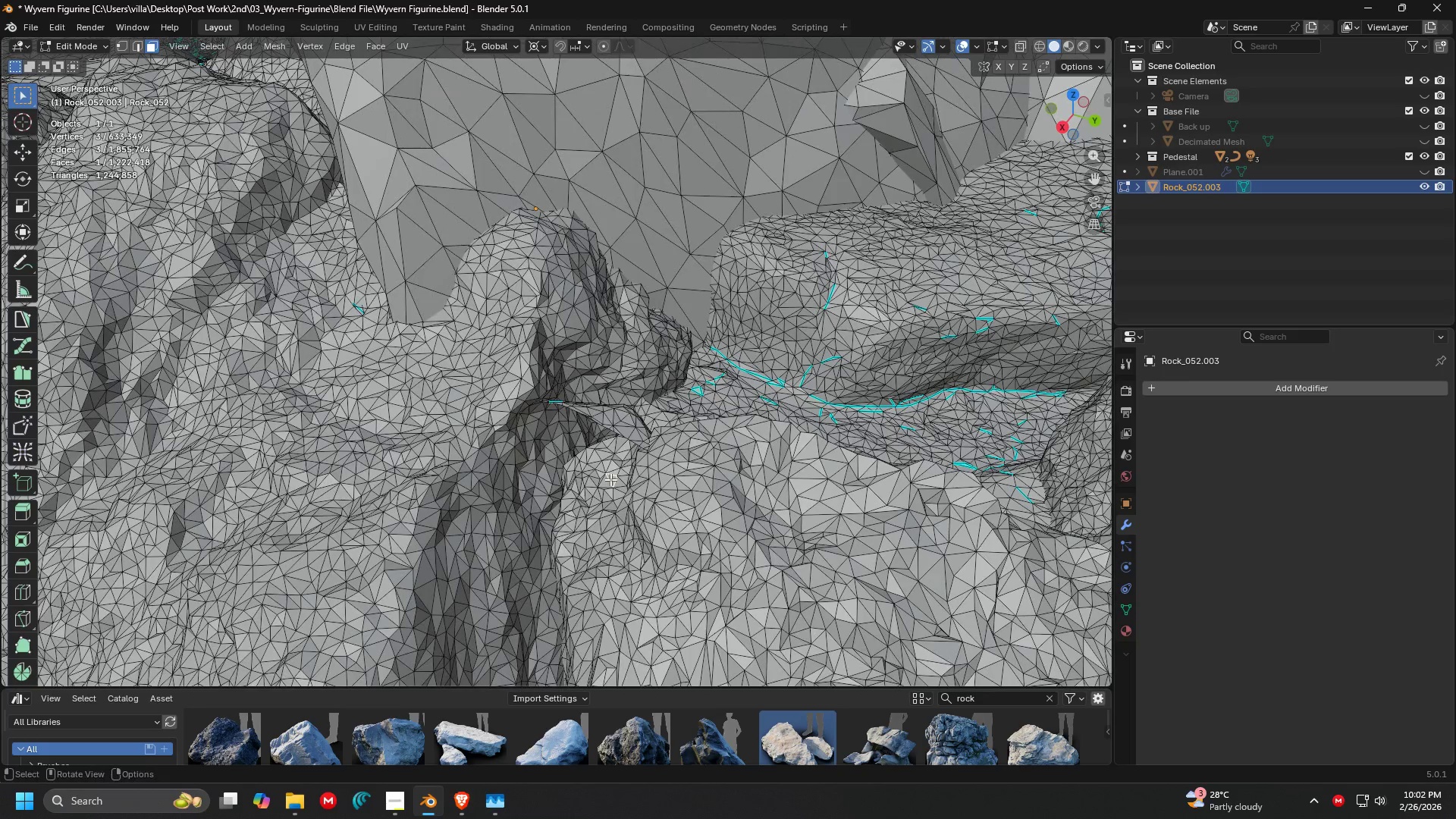 
key(L)
 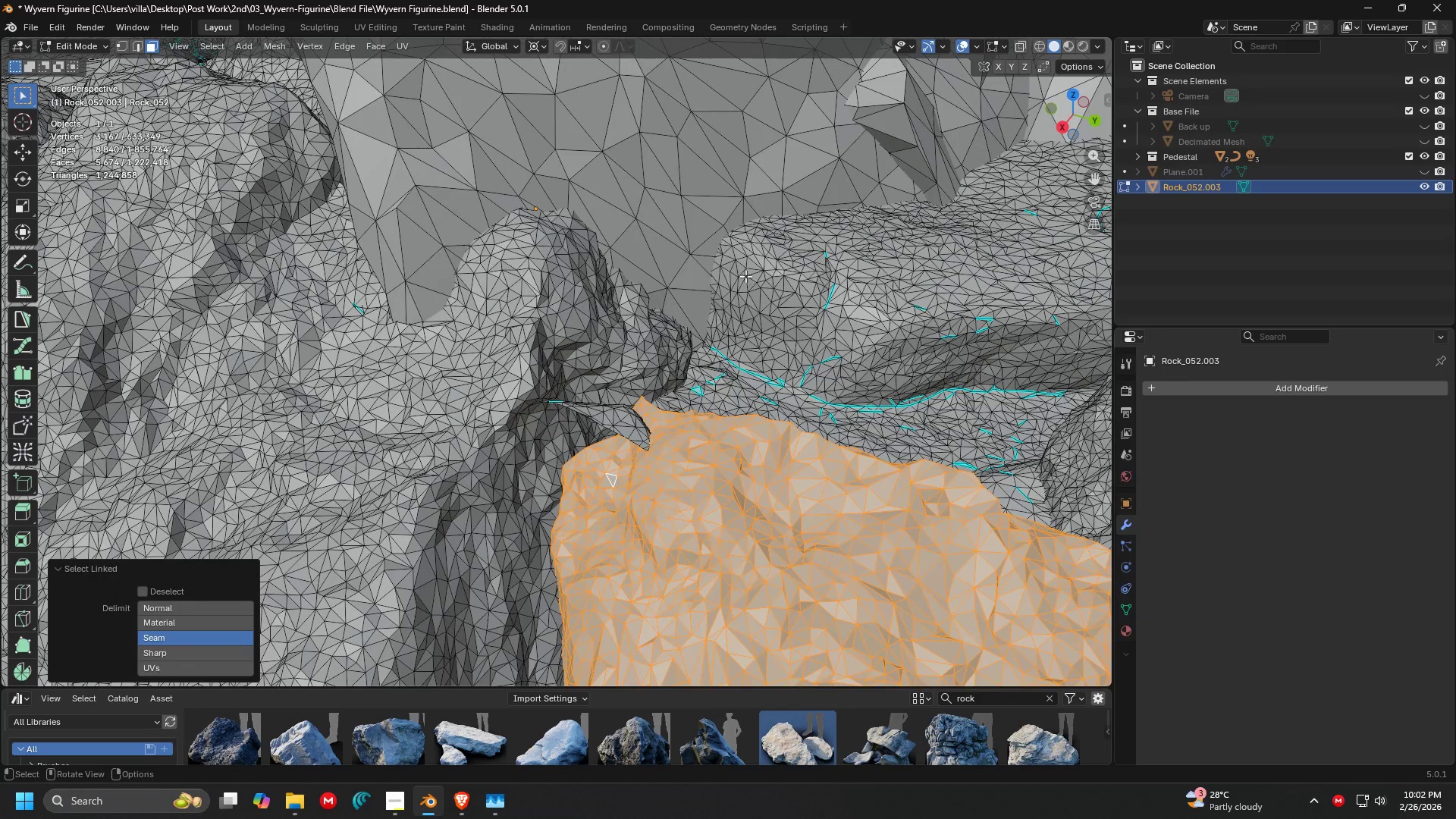 
key(Shift+ShiftLeft)
 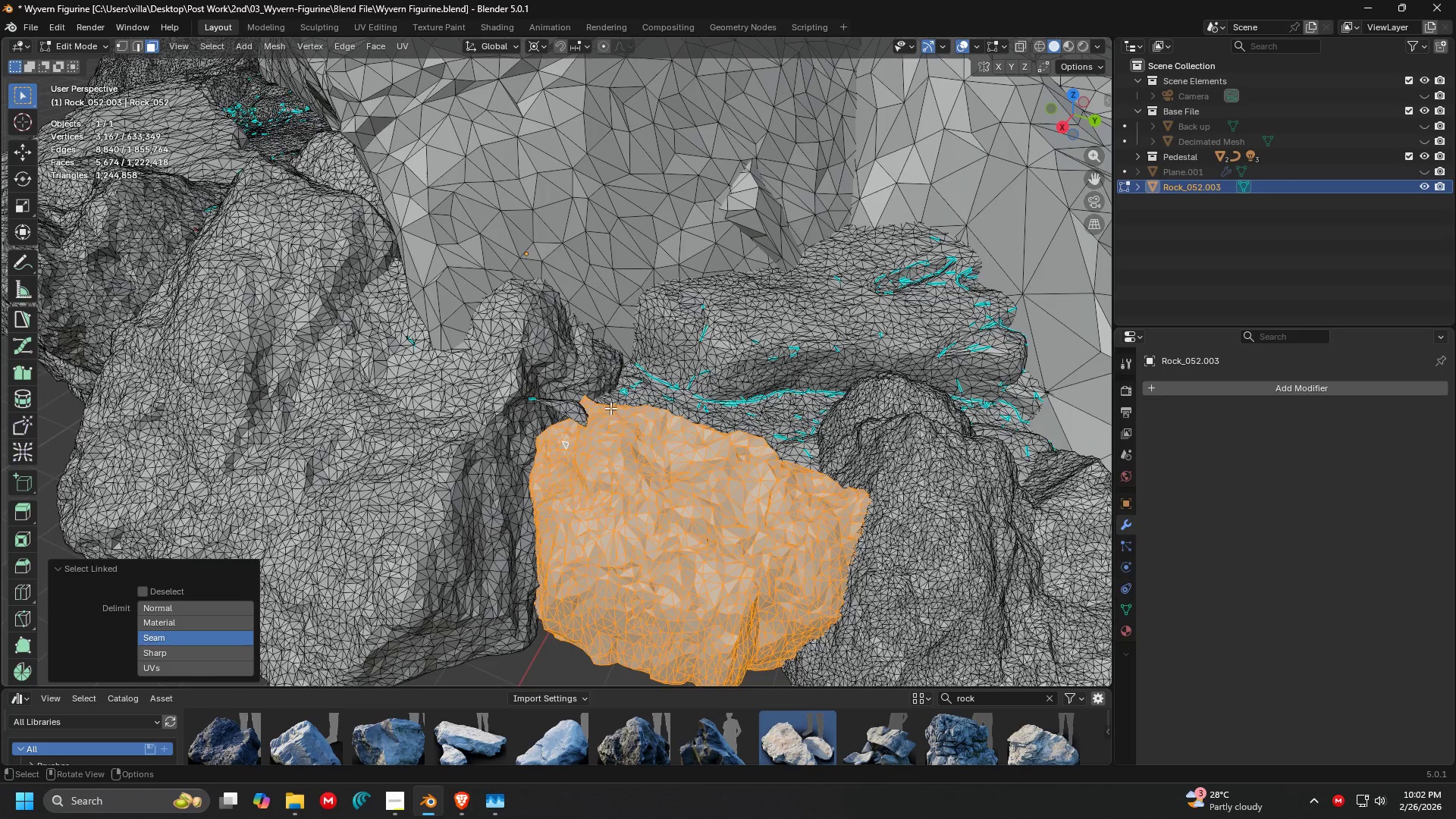 
scroll: coordinate [740, 259], scroll_direction: down, amount: 1.0
 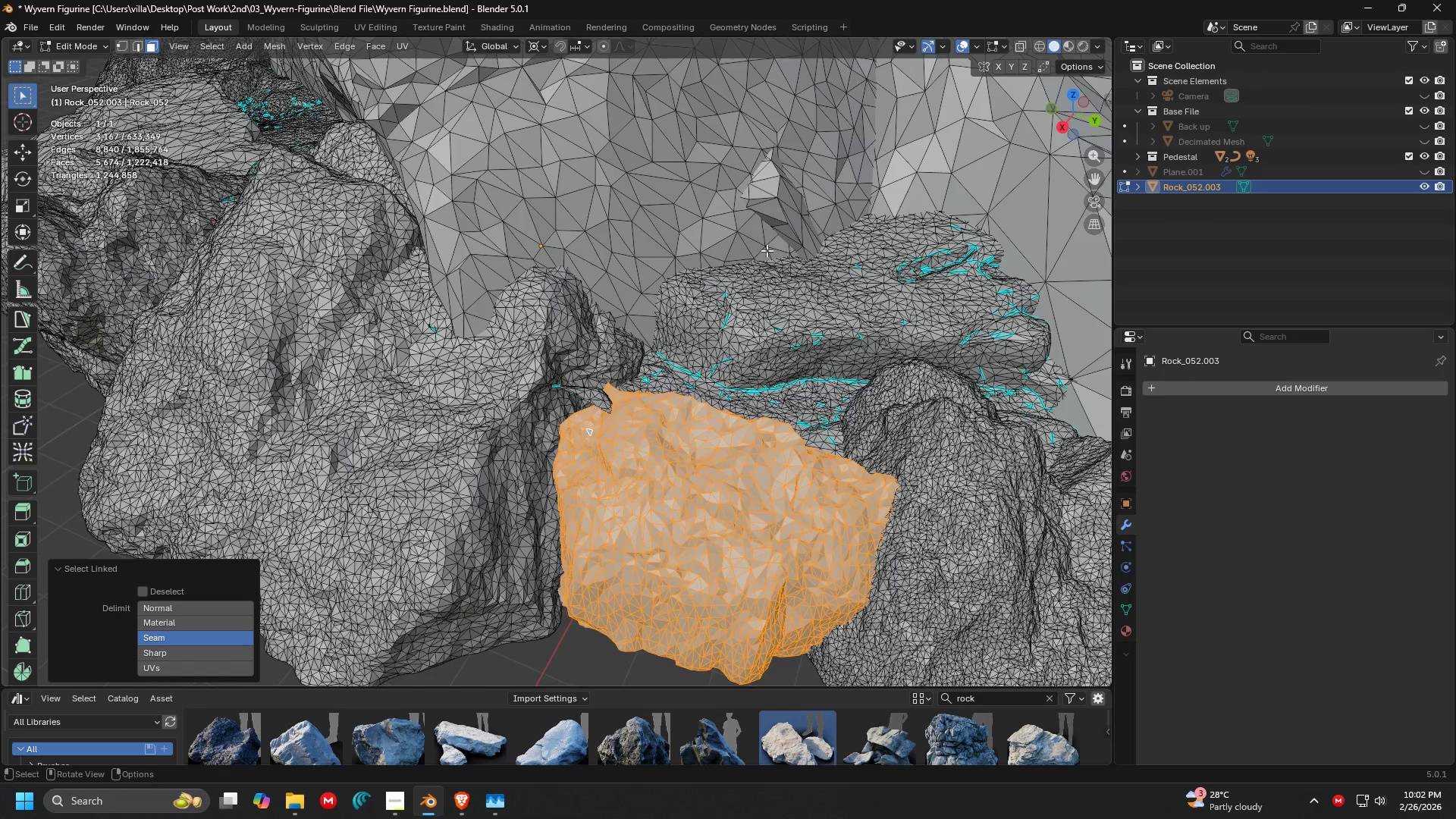 
key(S)
 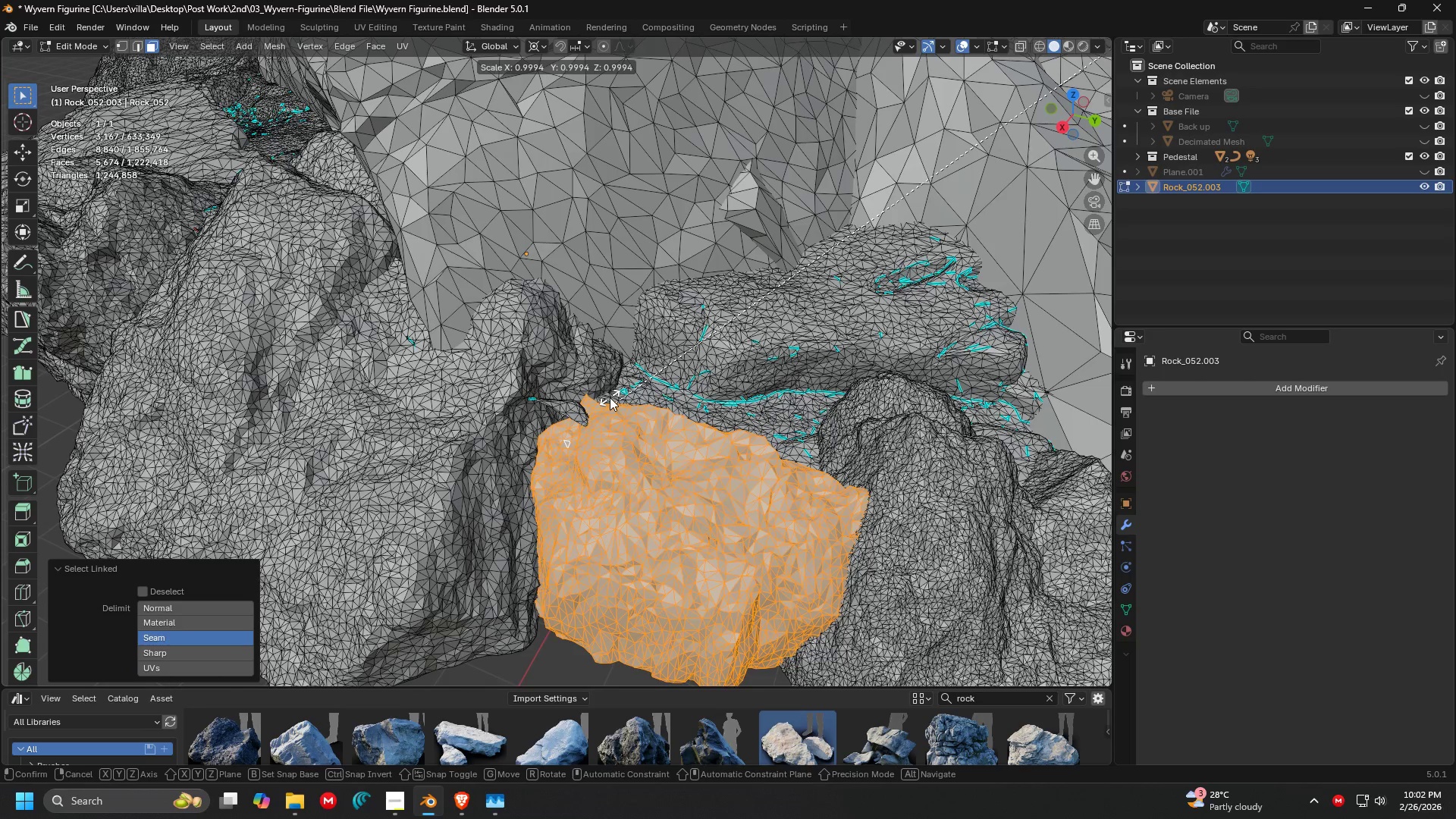 
key(Escape)
 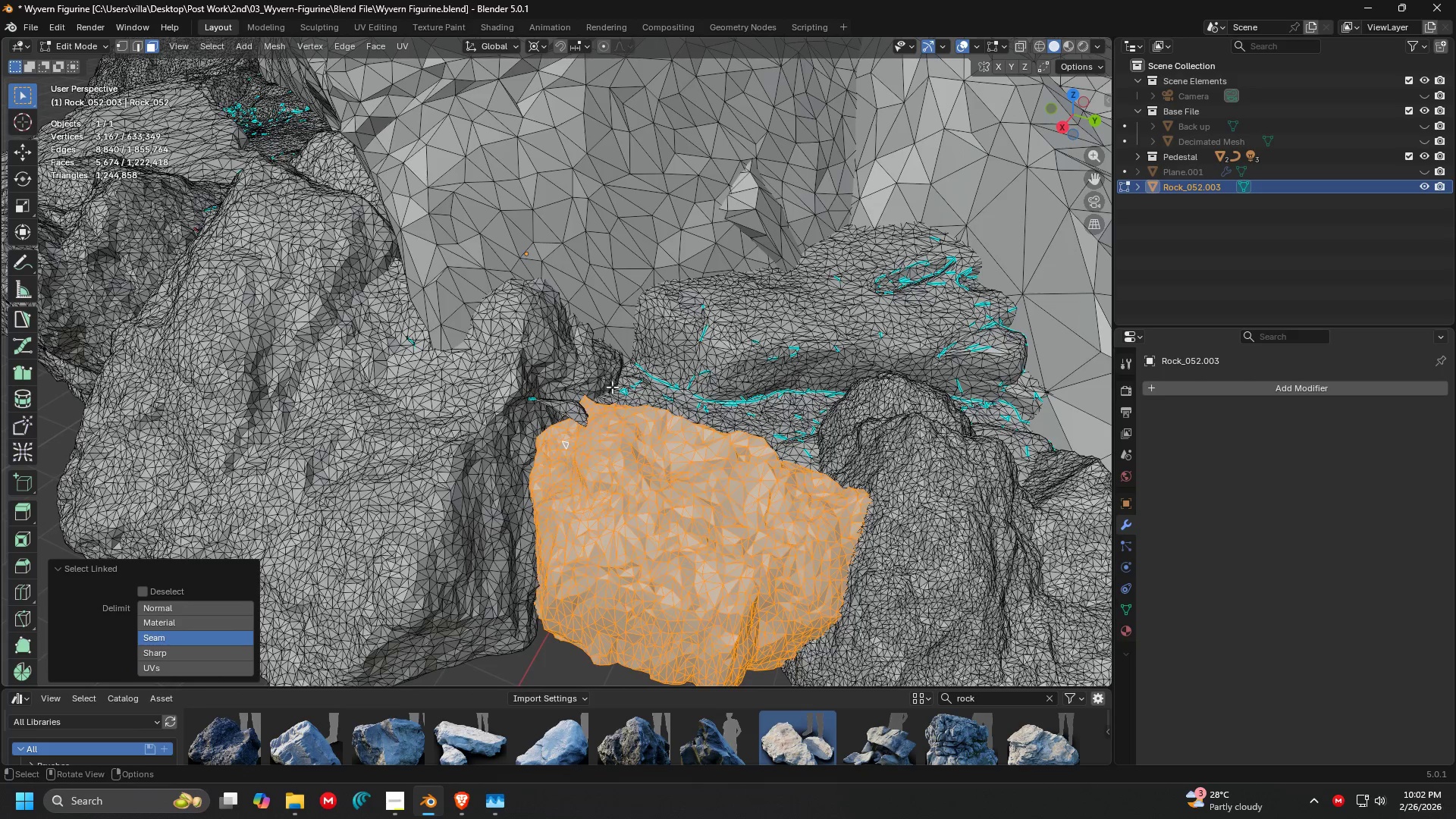 
scroll: coordinate [620, 370], scroll_direction: down, amount: 4.0
 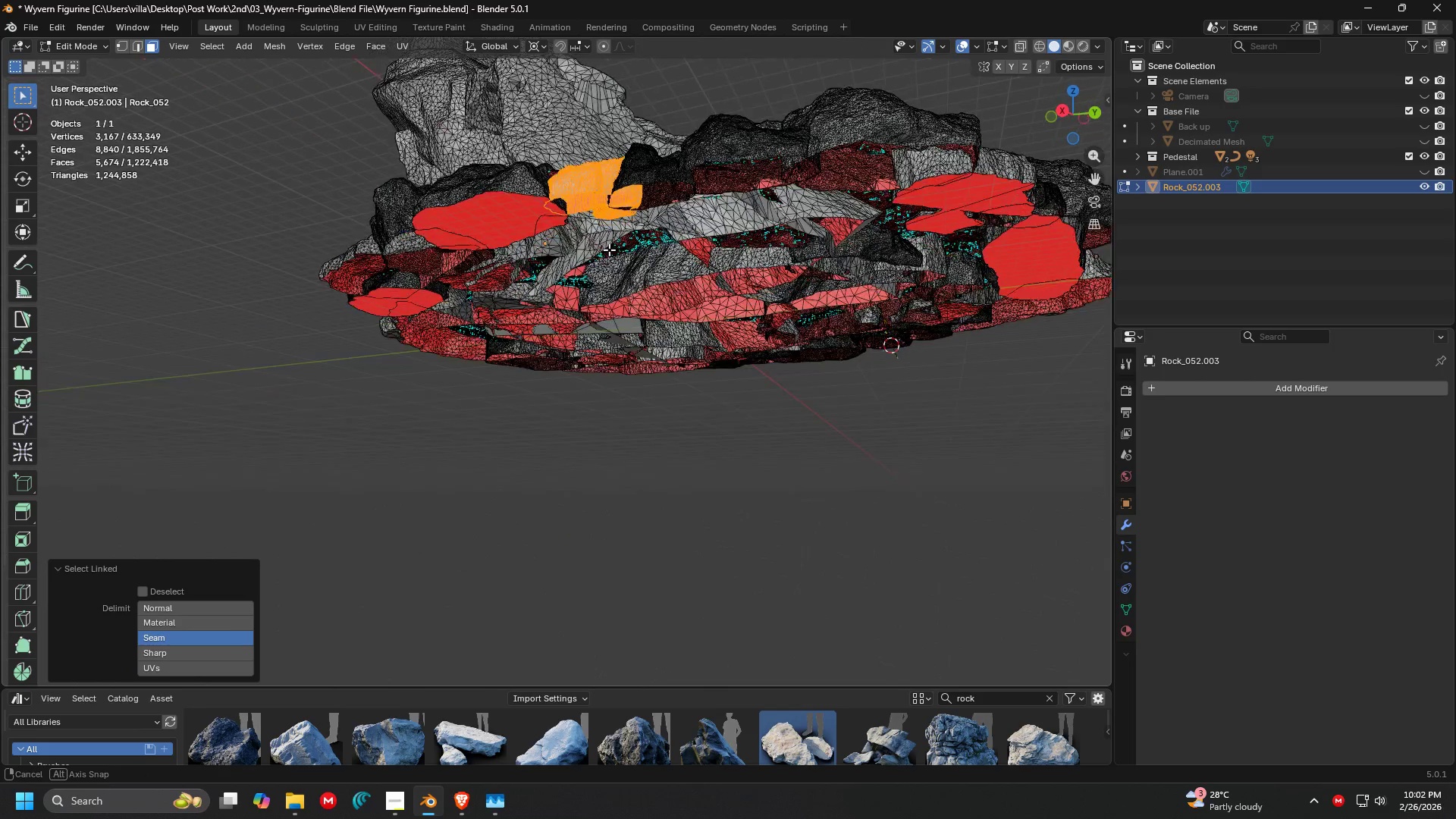 
key(Shift+ShiftLeft)
 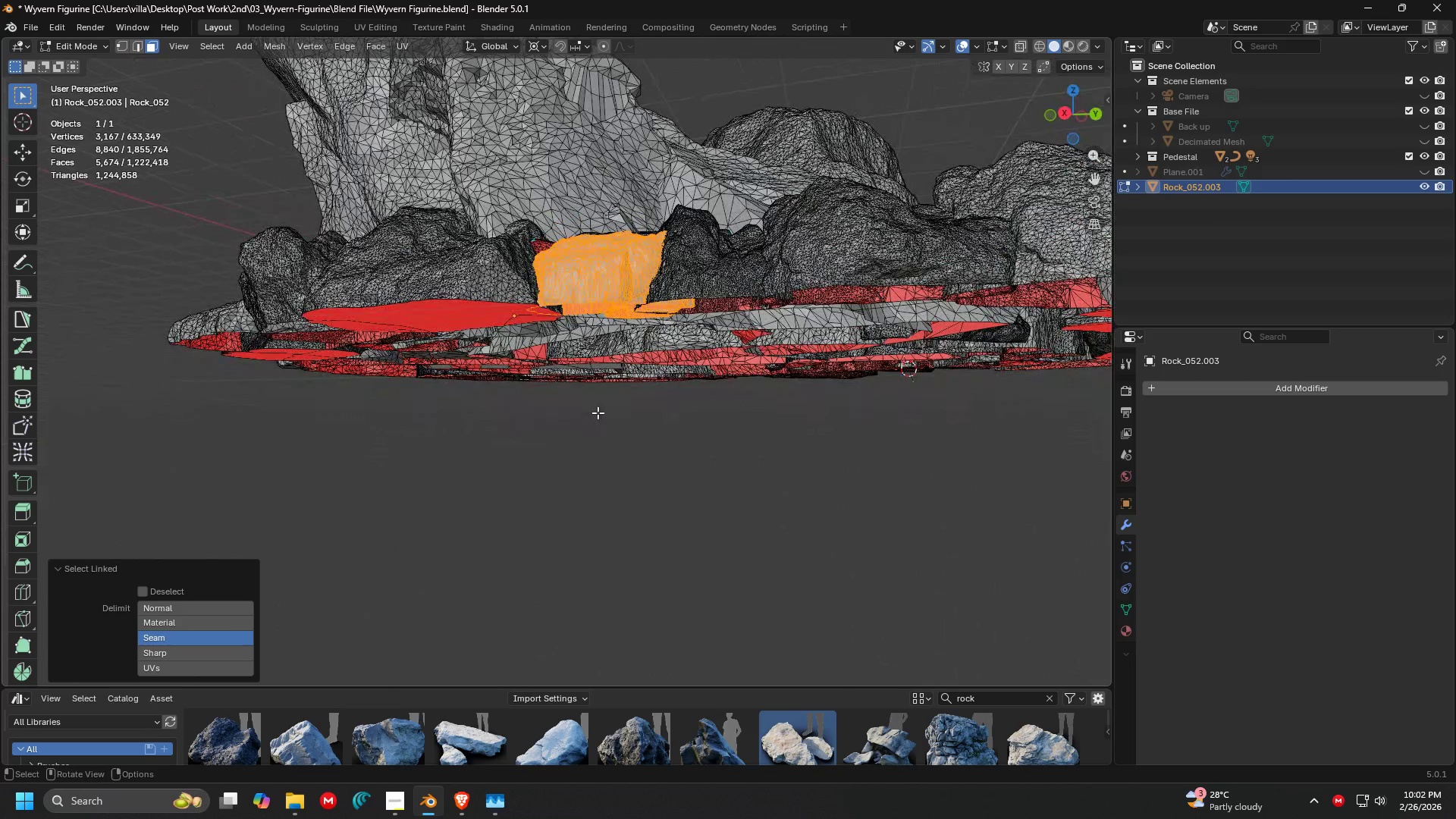 
scroll: coordinate [613, 237], scroll_direction: up, amount: 2.0
 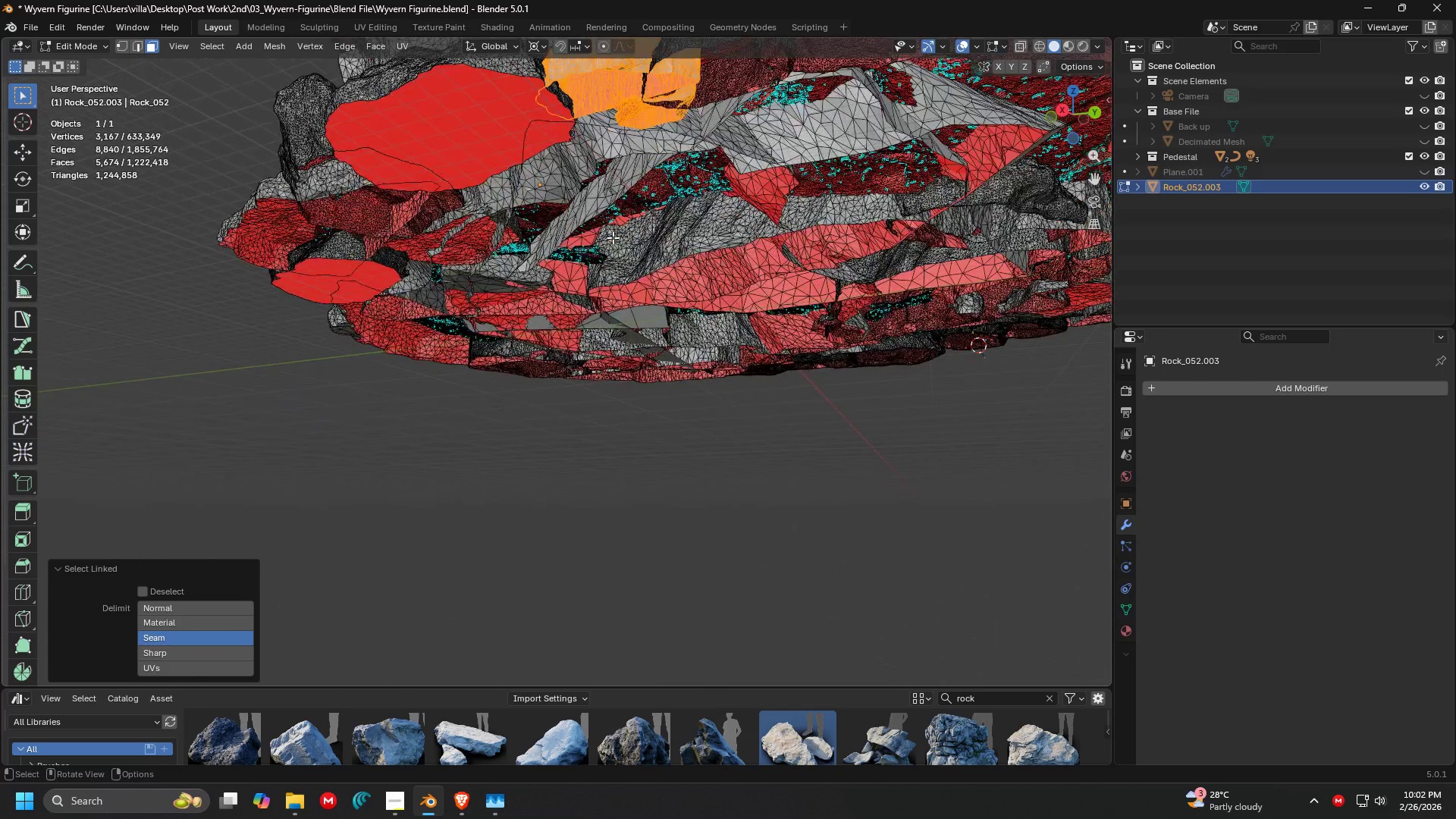 
scroll: coordinate [654, 374], scroll_direction: down, amount: 1.0
 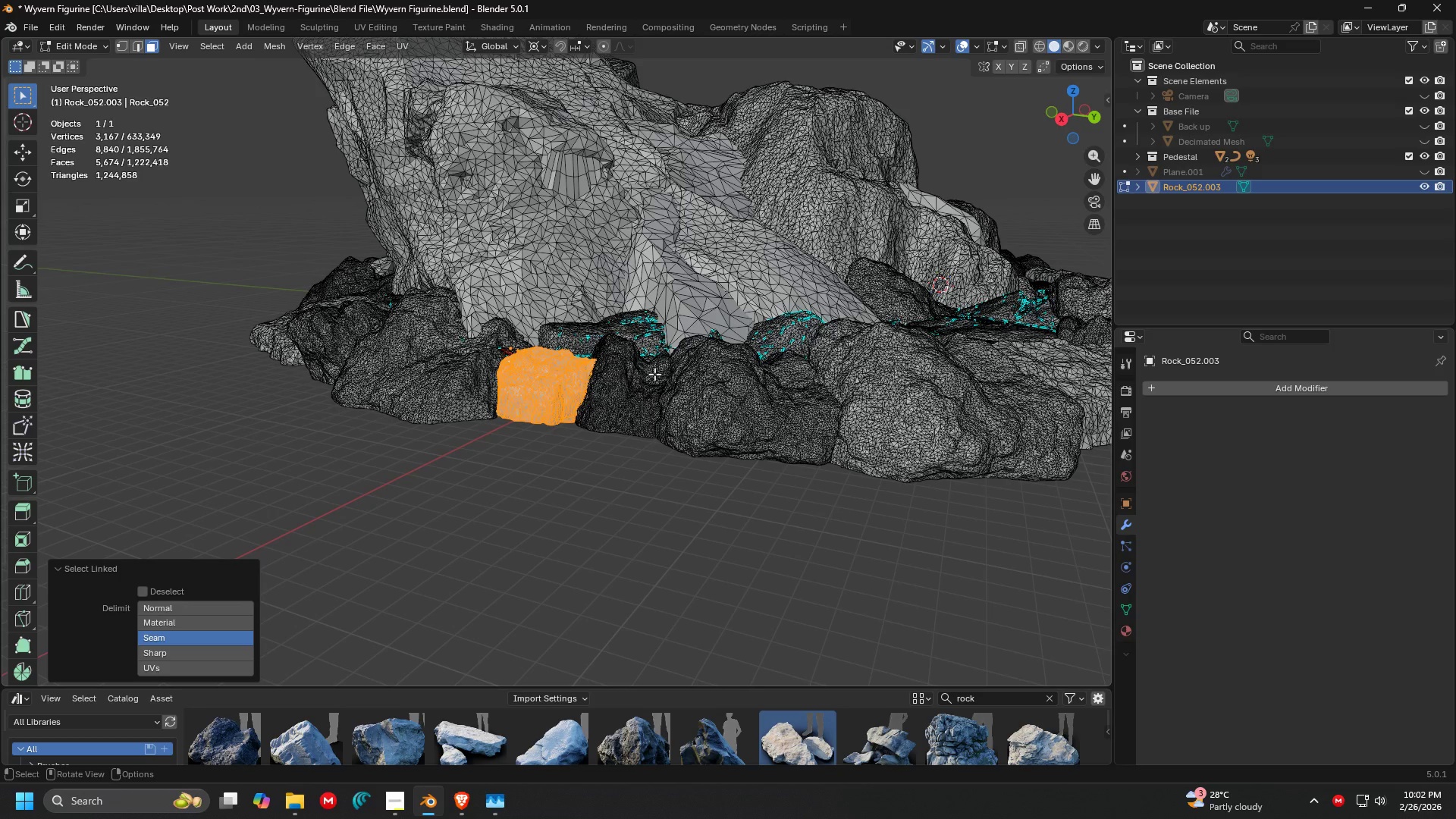 
key(Tab)
 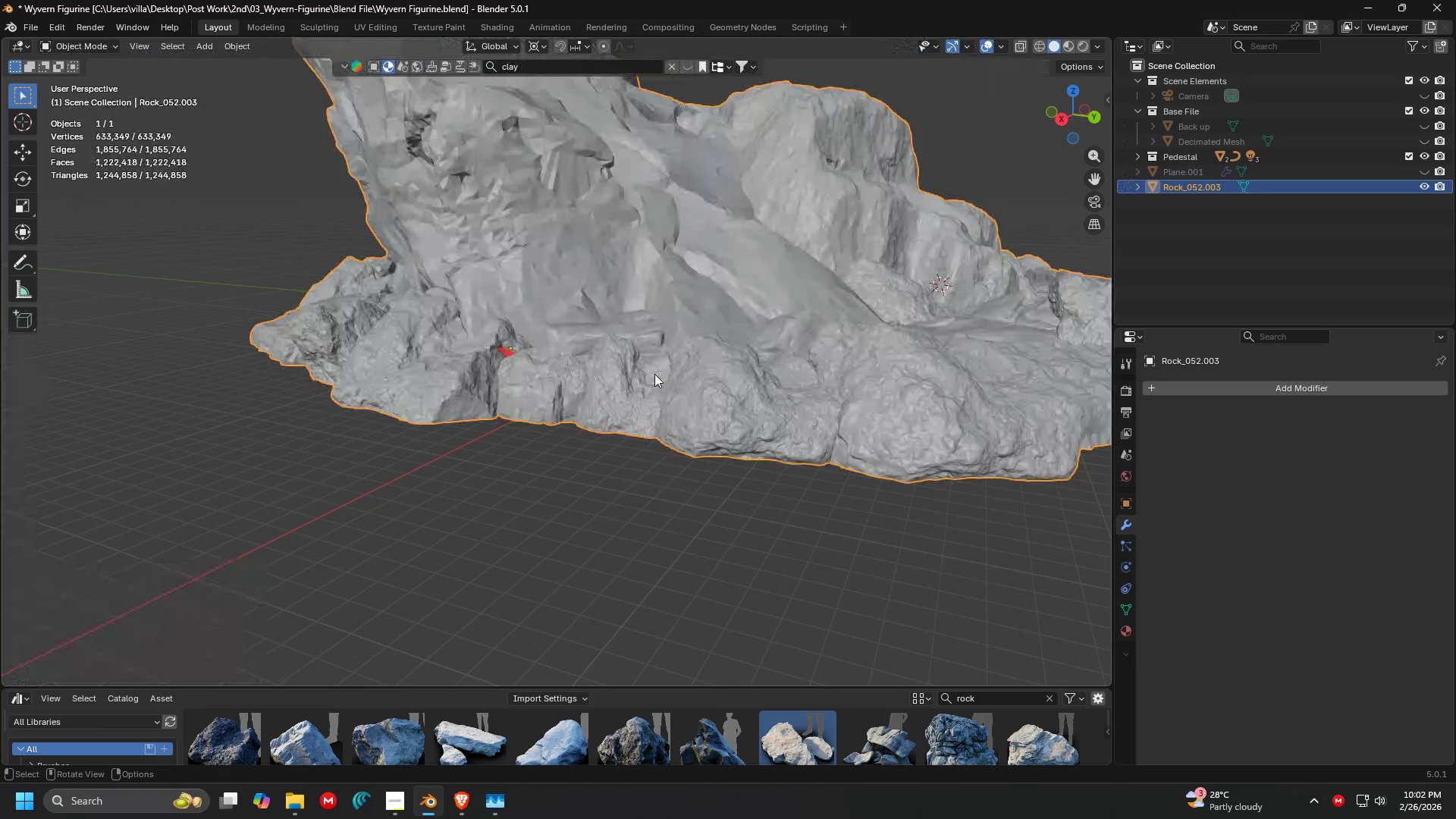 
scroll: coordinate [654, 374], scroll_direction: down, amount: 4.0
 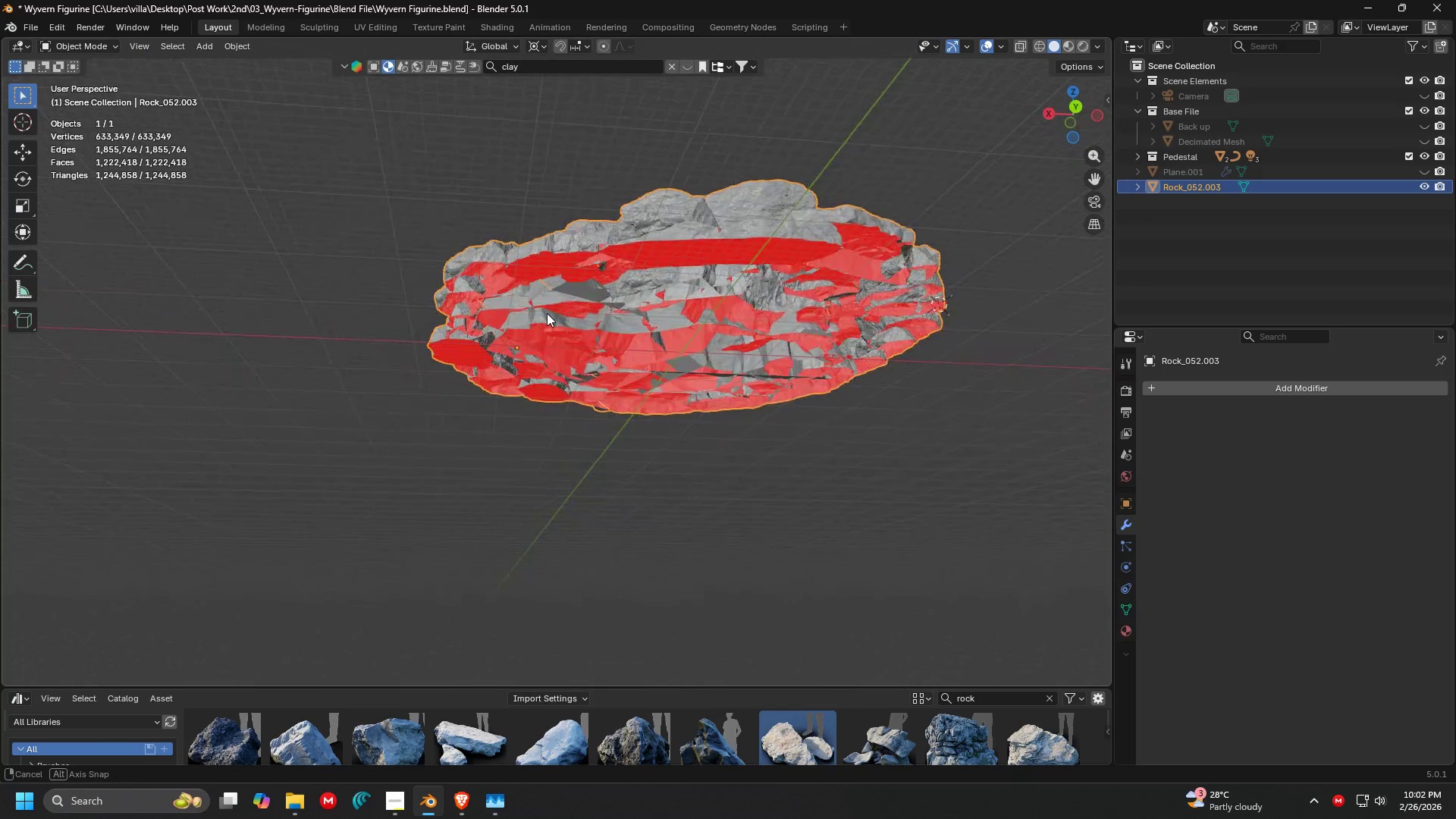 
key(Shift+C)
 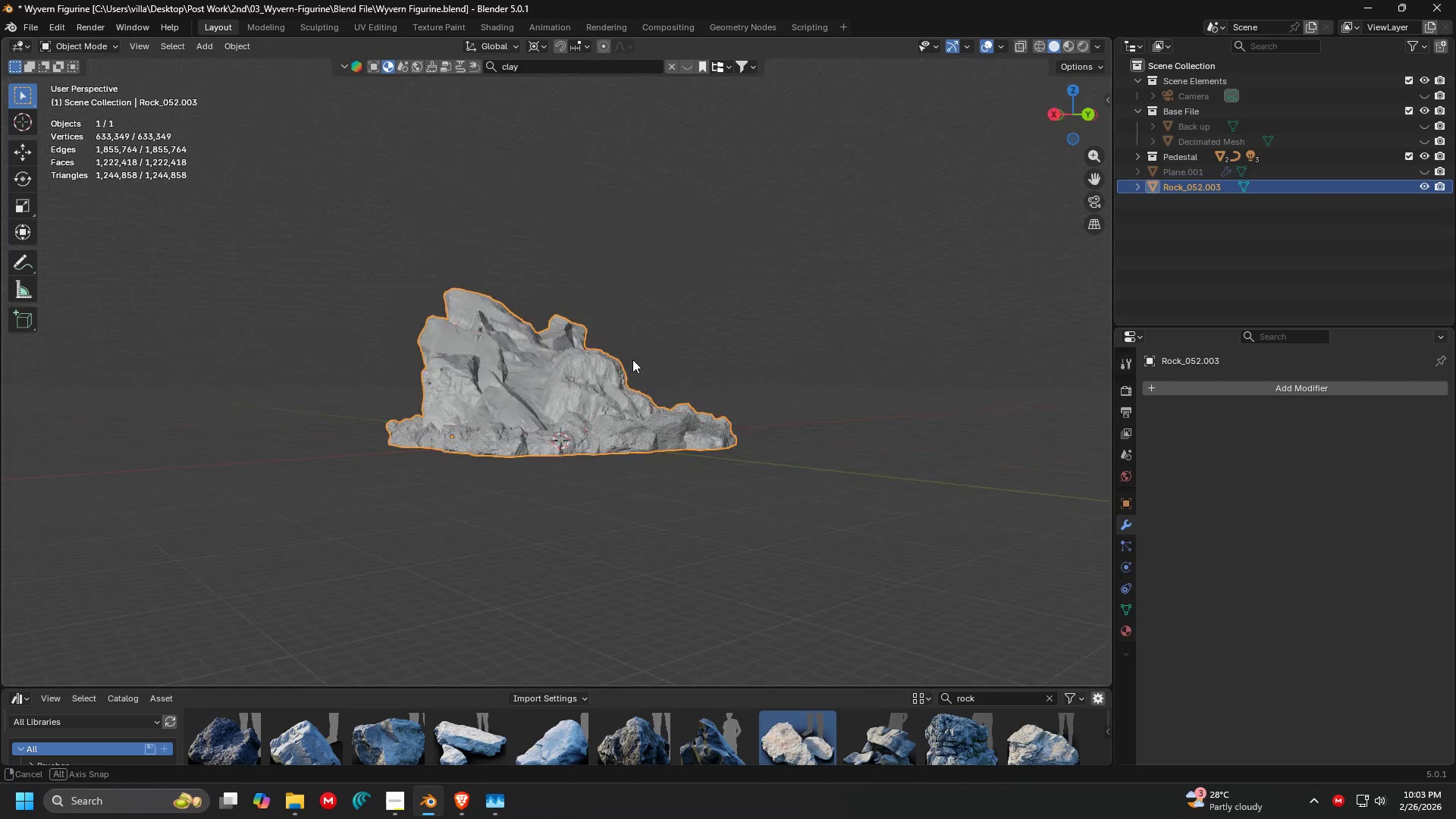 
key(Shift+ShiftLeft)
 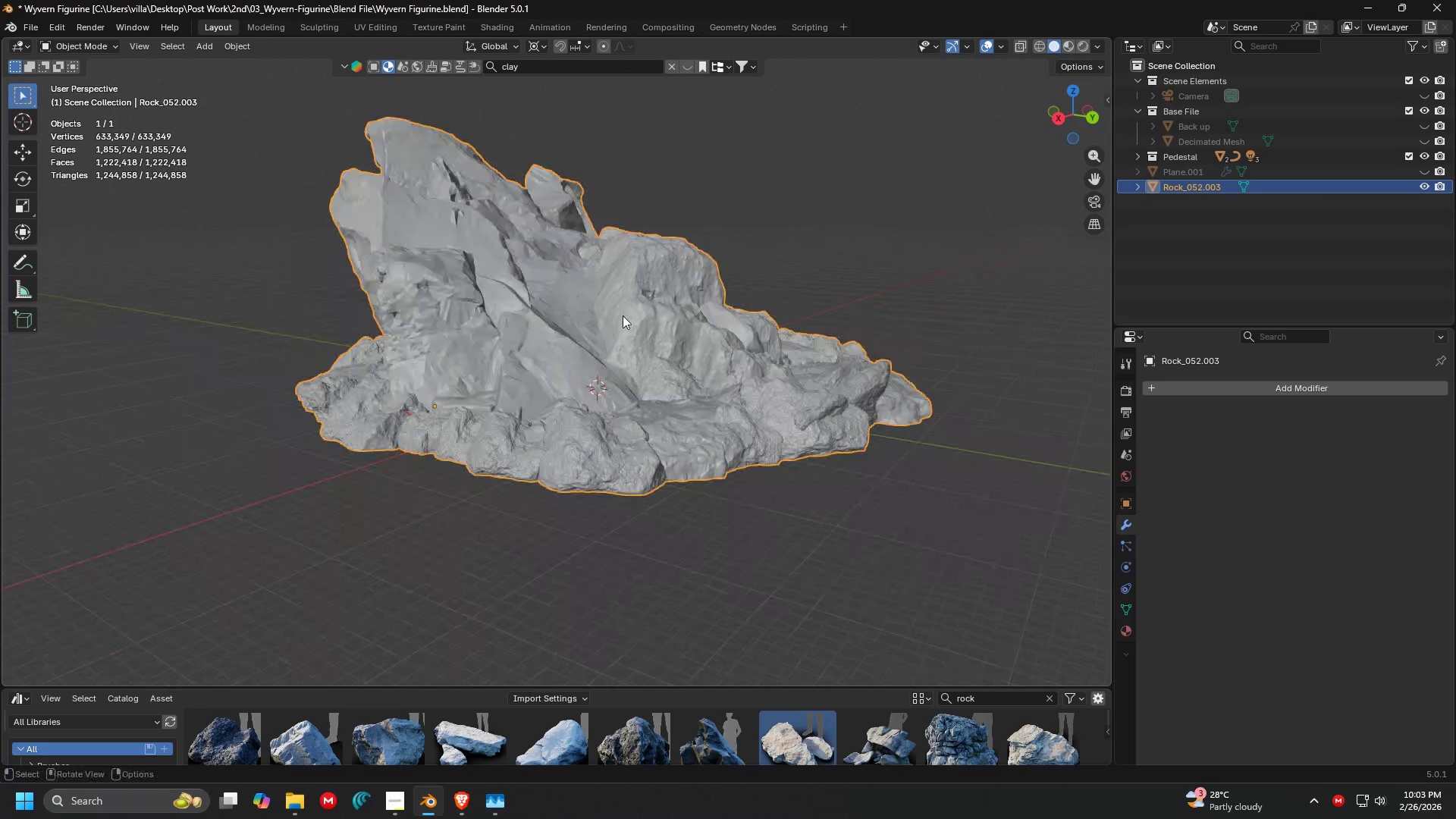 
scroll: coordinate [659, 380], scroll_direction: up, amount: 4.0
 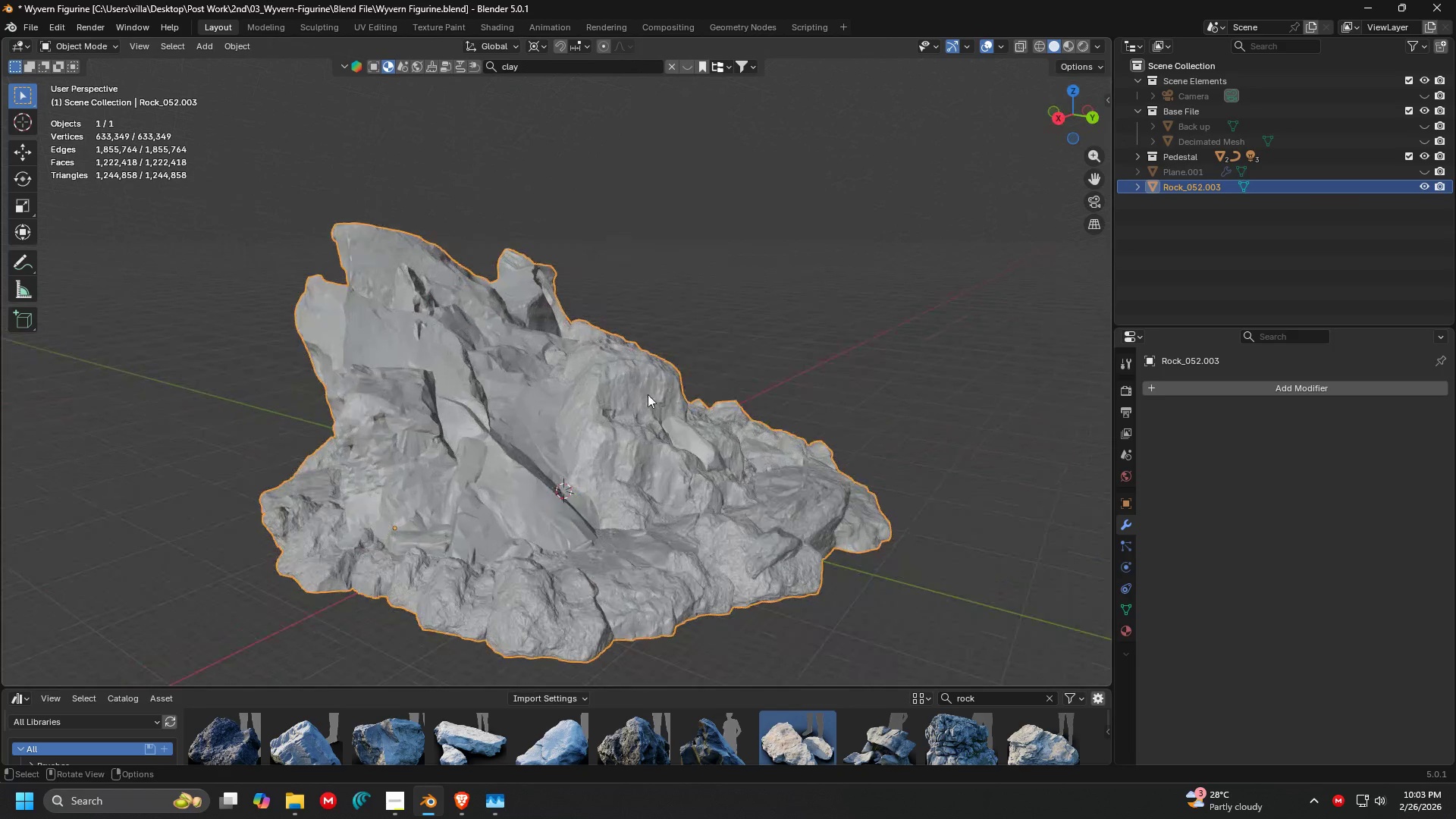 
key(Shift+ShiftLeft)
 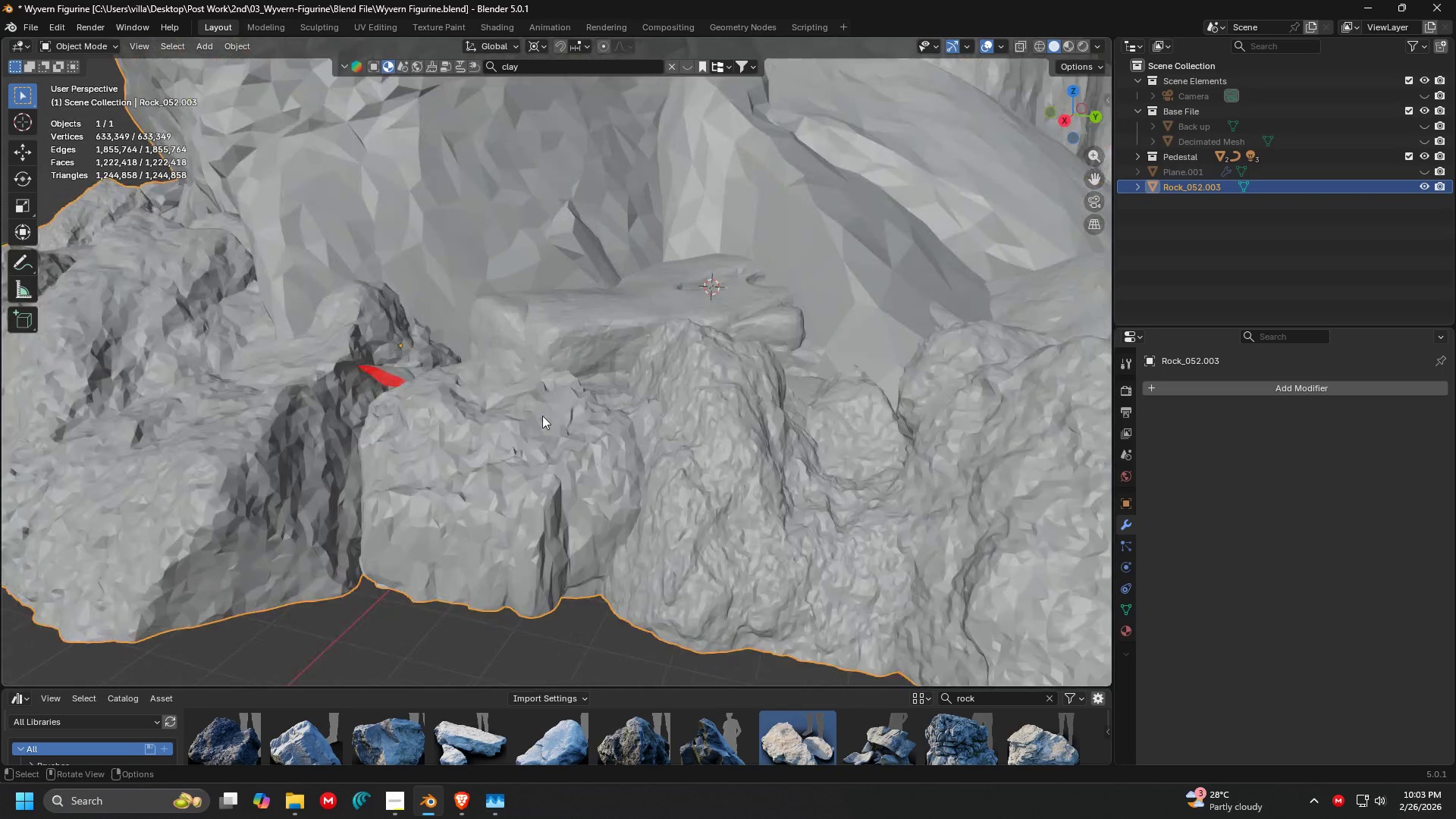 
key(Tab)
 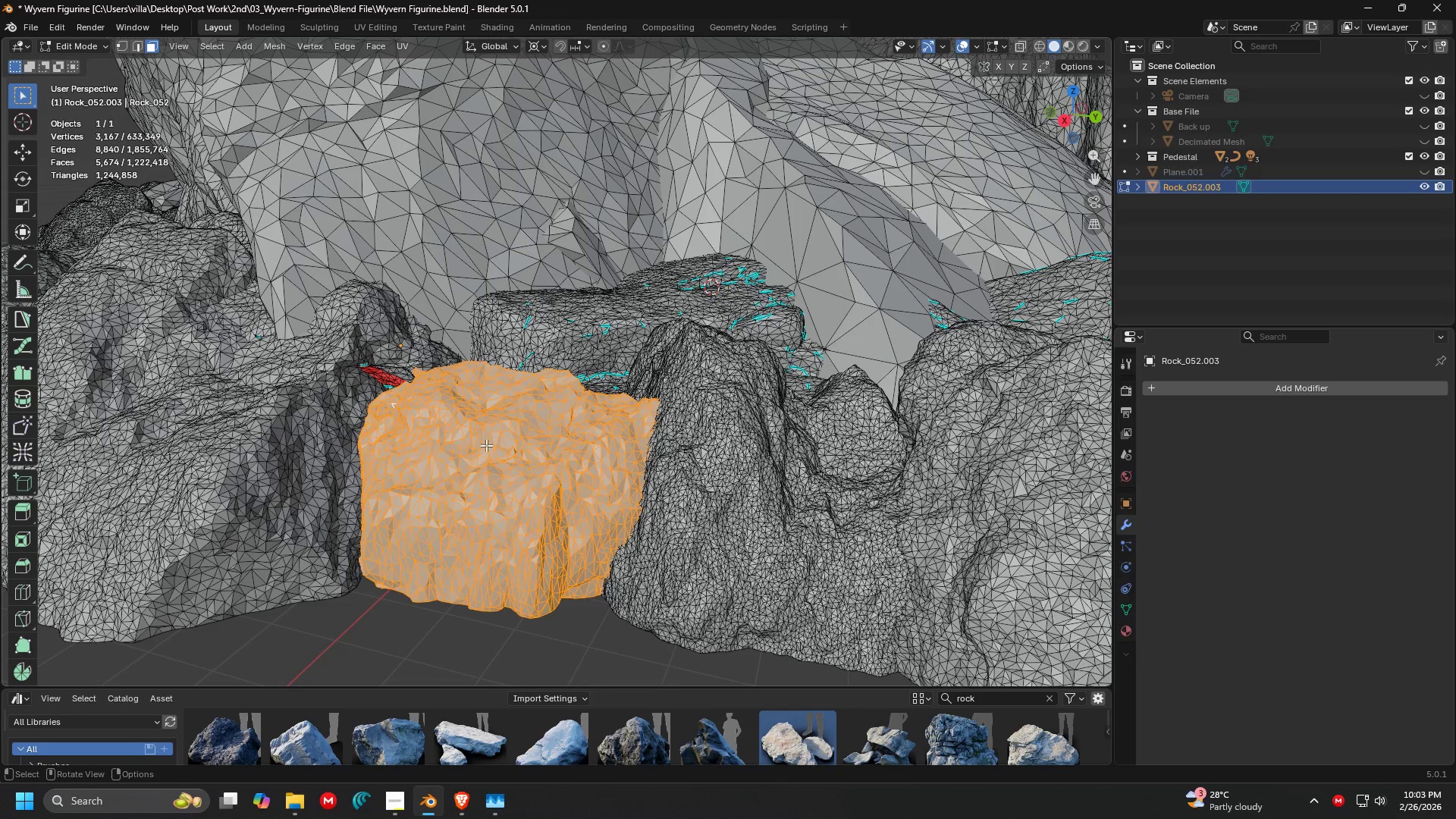 
scroll: coordinate [559, 379], scroll_direction: up, amount: 7.0
 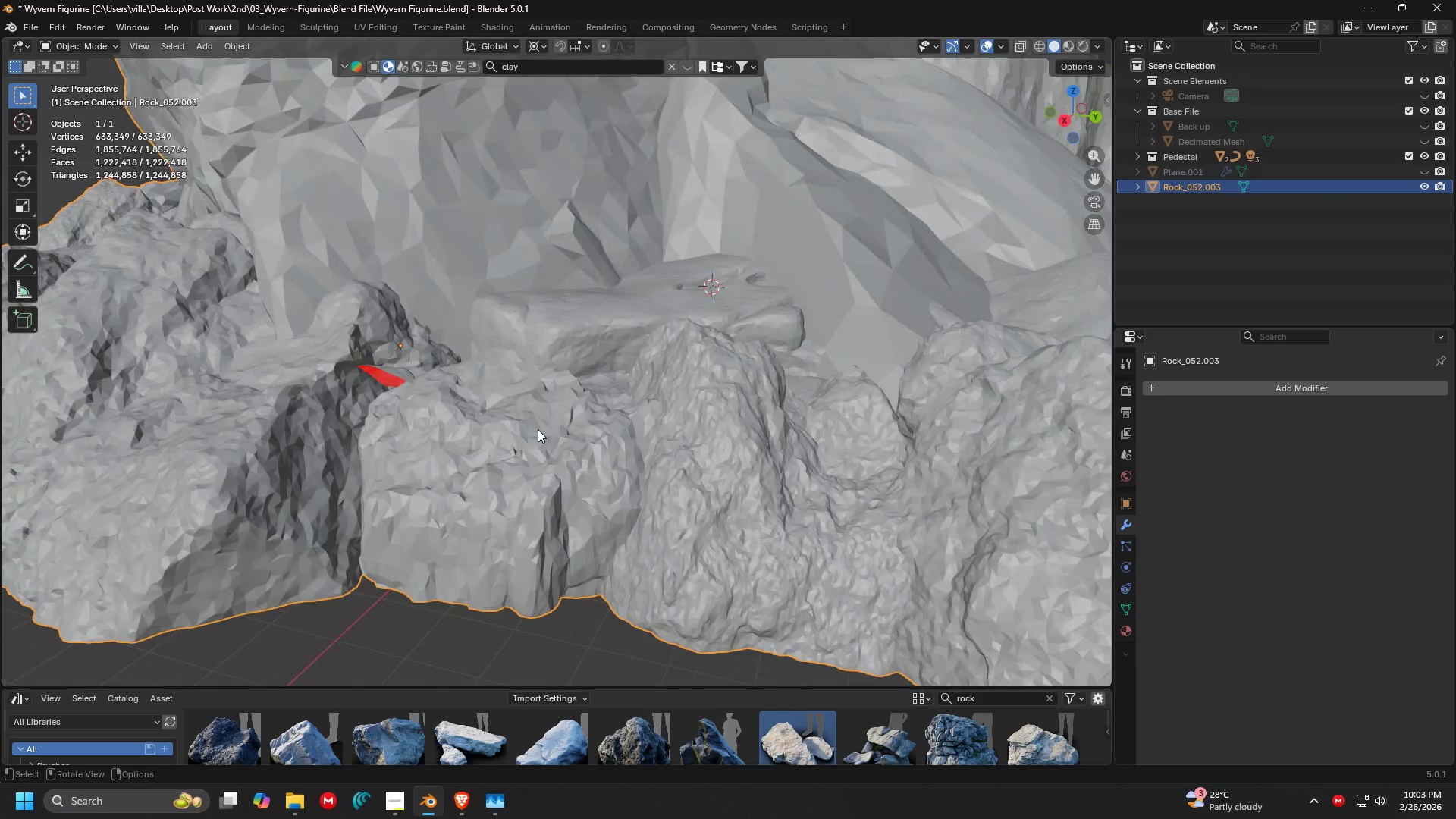 
type(sz)
 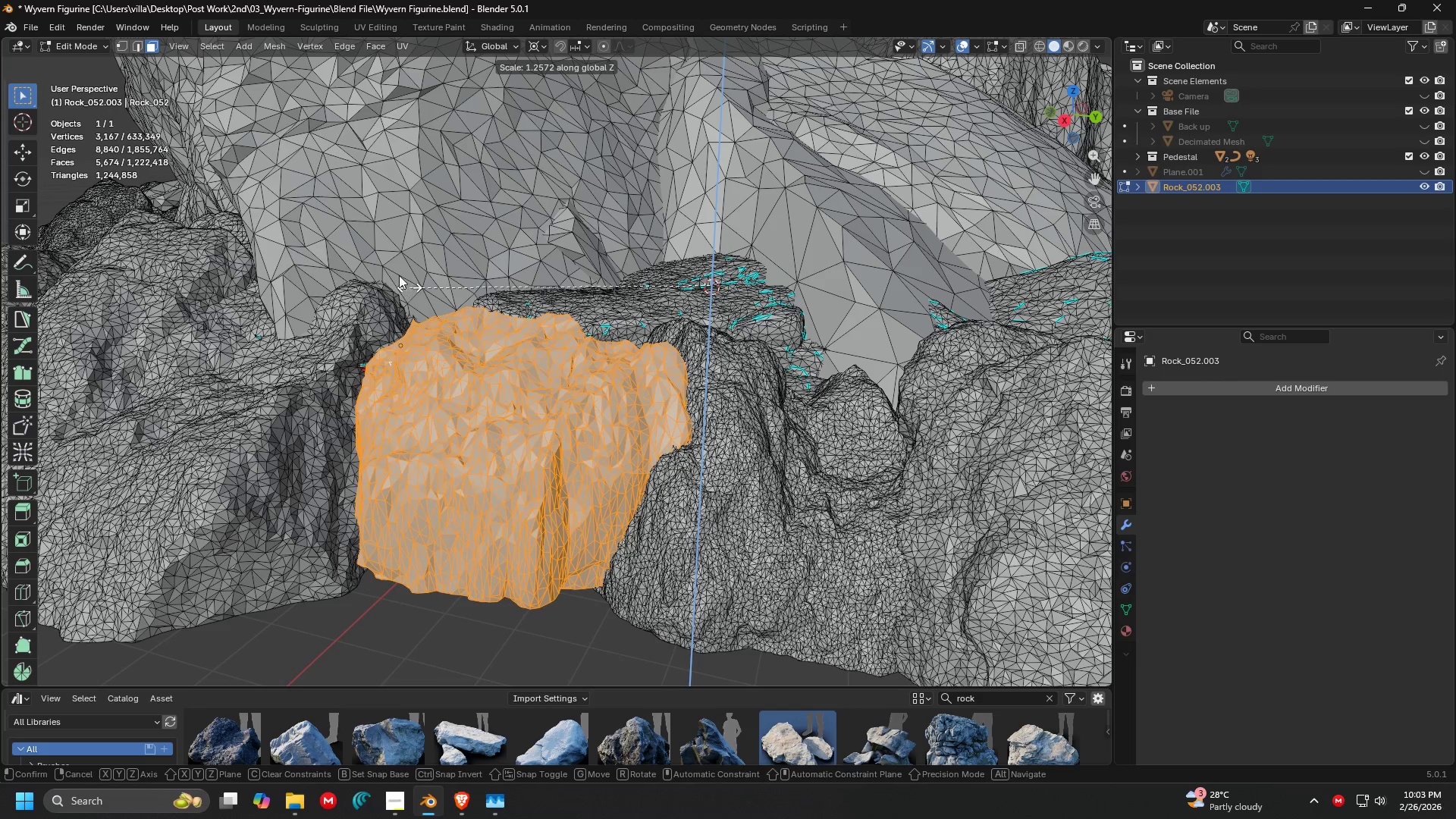 
left_click([389, 259])
 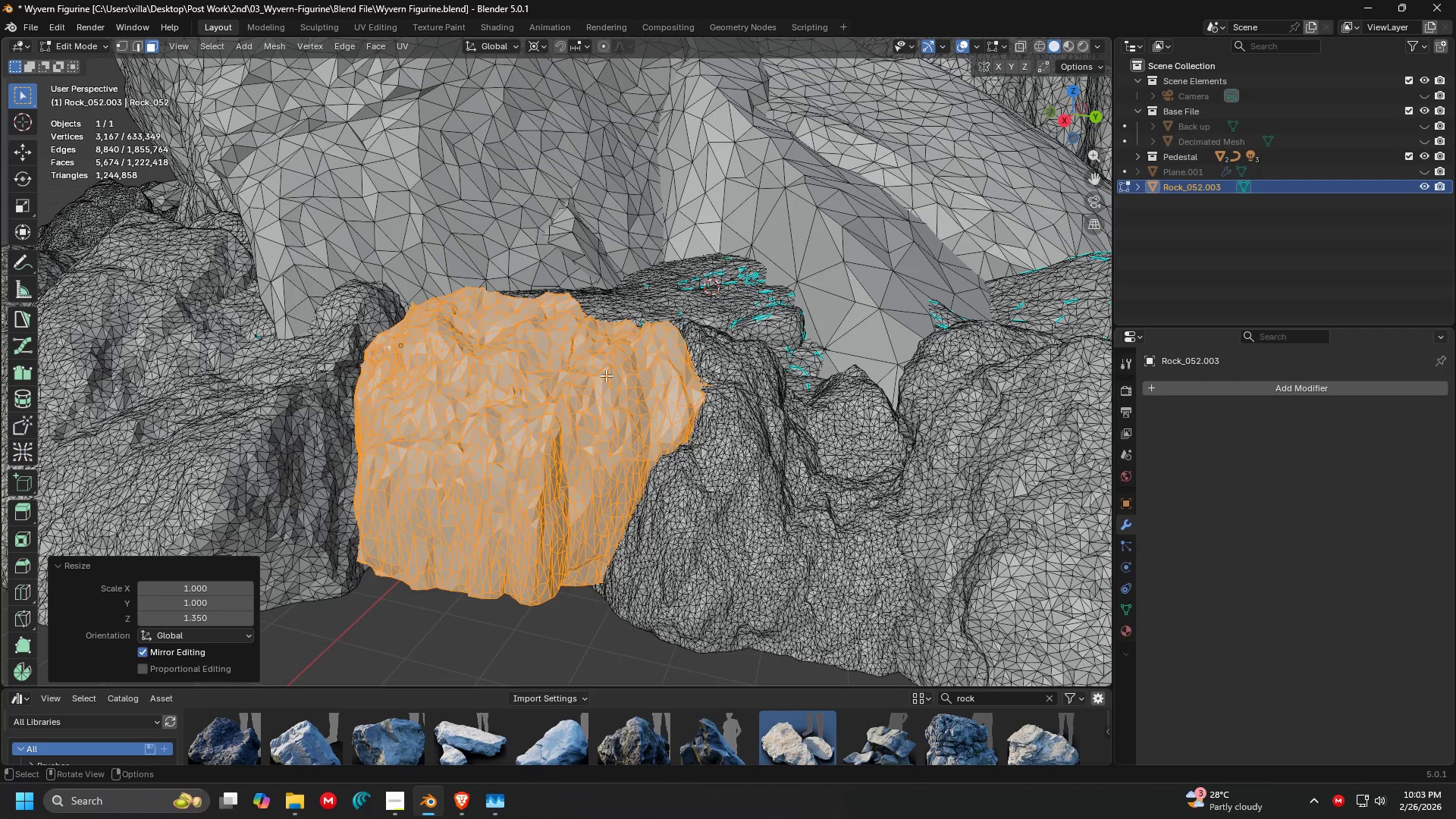 
key(S)
 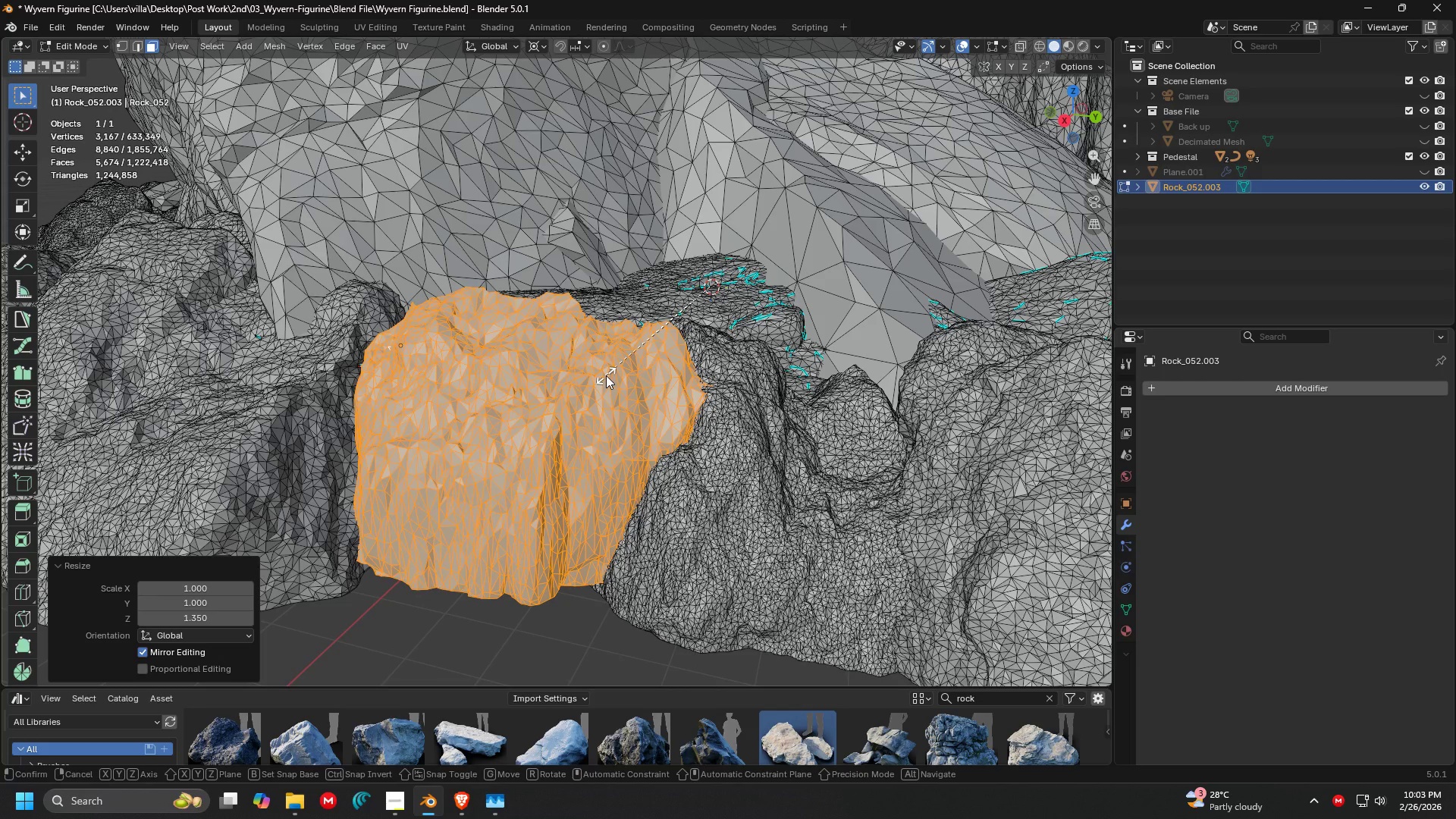 
key(Shift+ShiftLeft)
 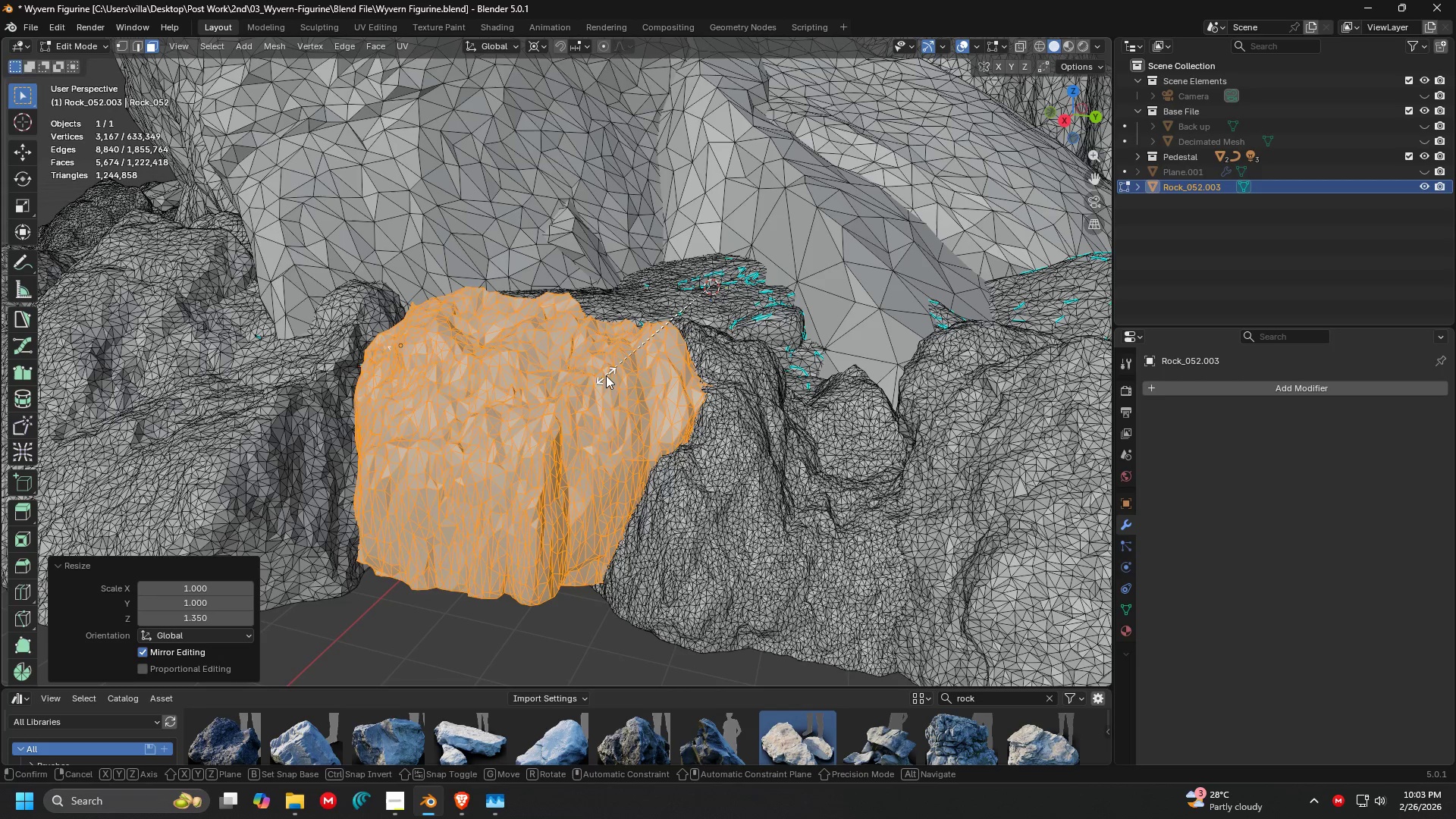 
key(Shift+Z)
 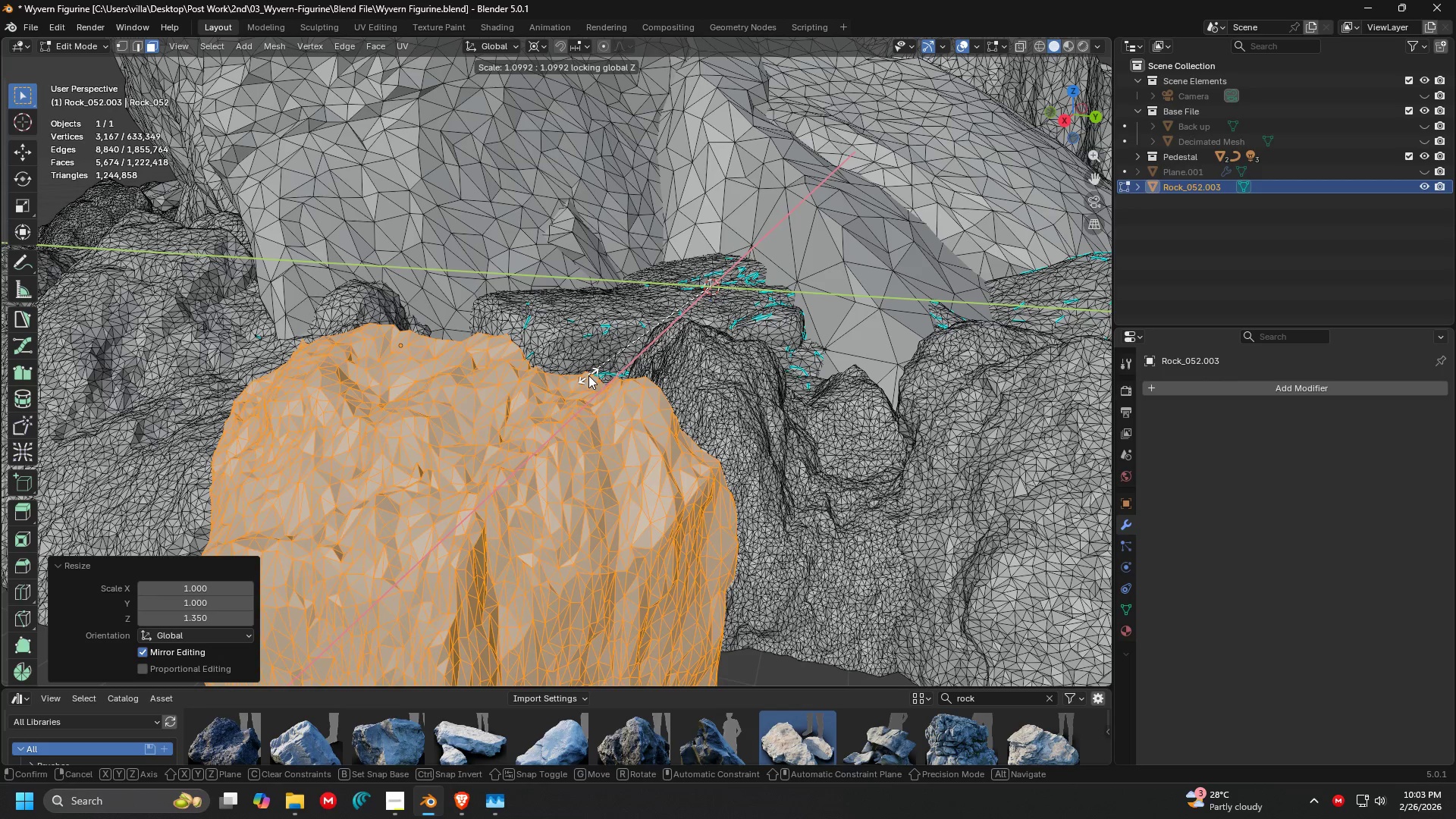 
left_click([588, 375])
 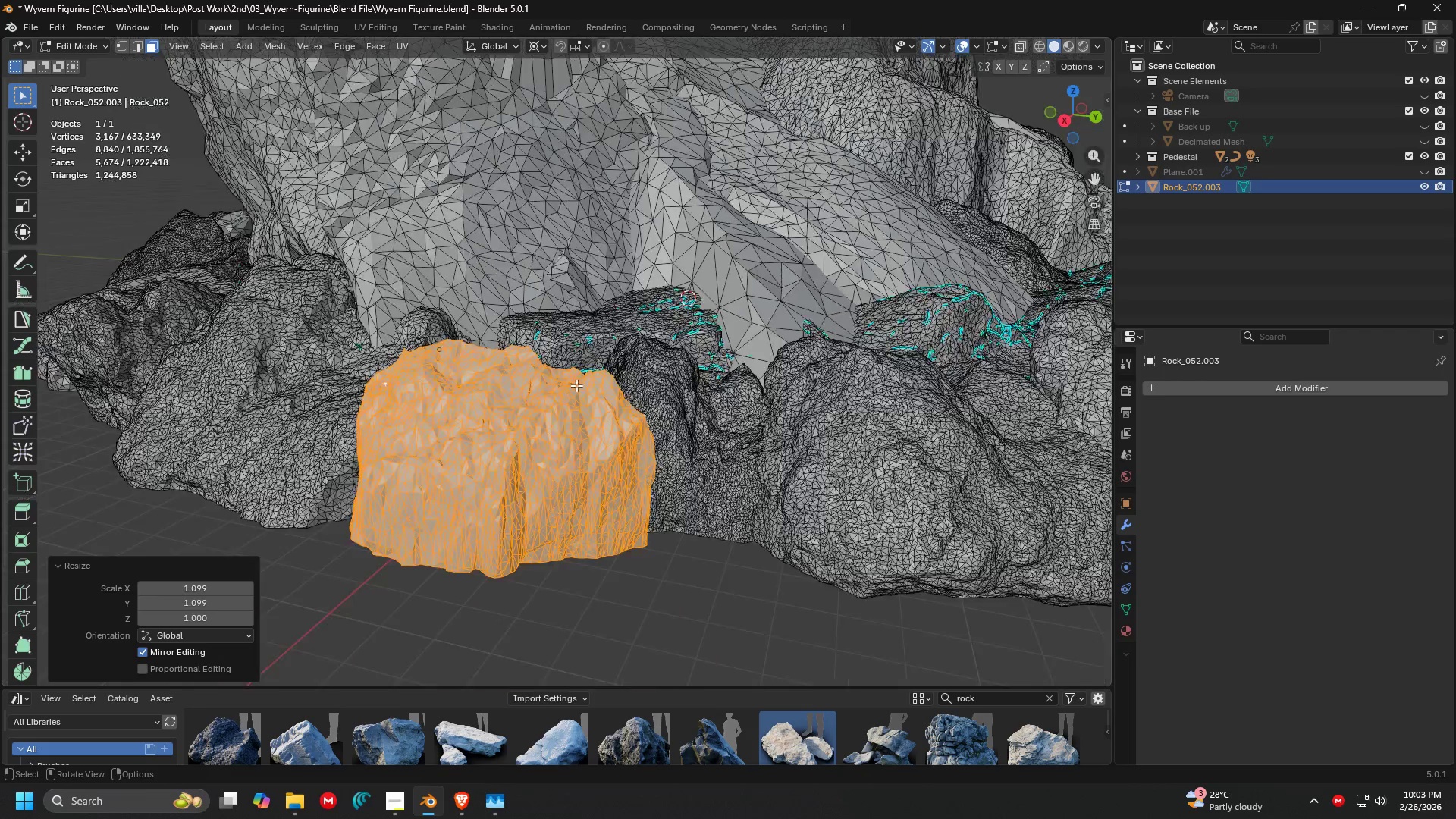 
key(Shift+ShiftLeft)
 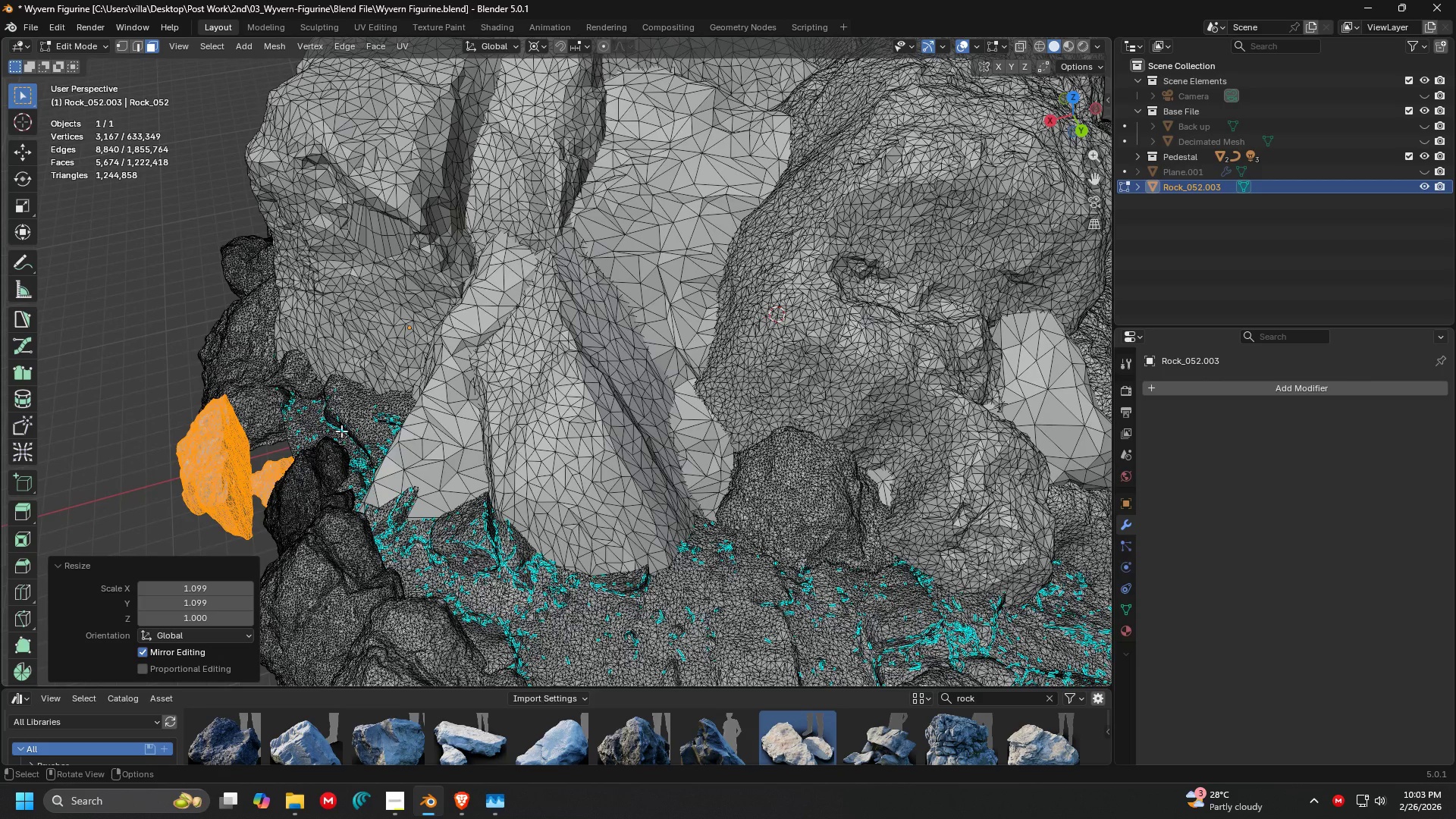 
scroll: coordinate [542, 407], scroll_direction: down, amount: 3.0
 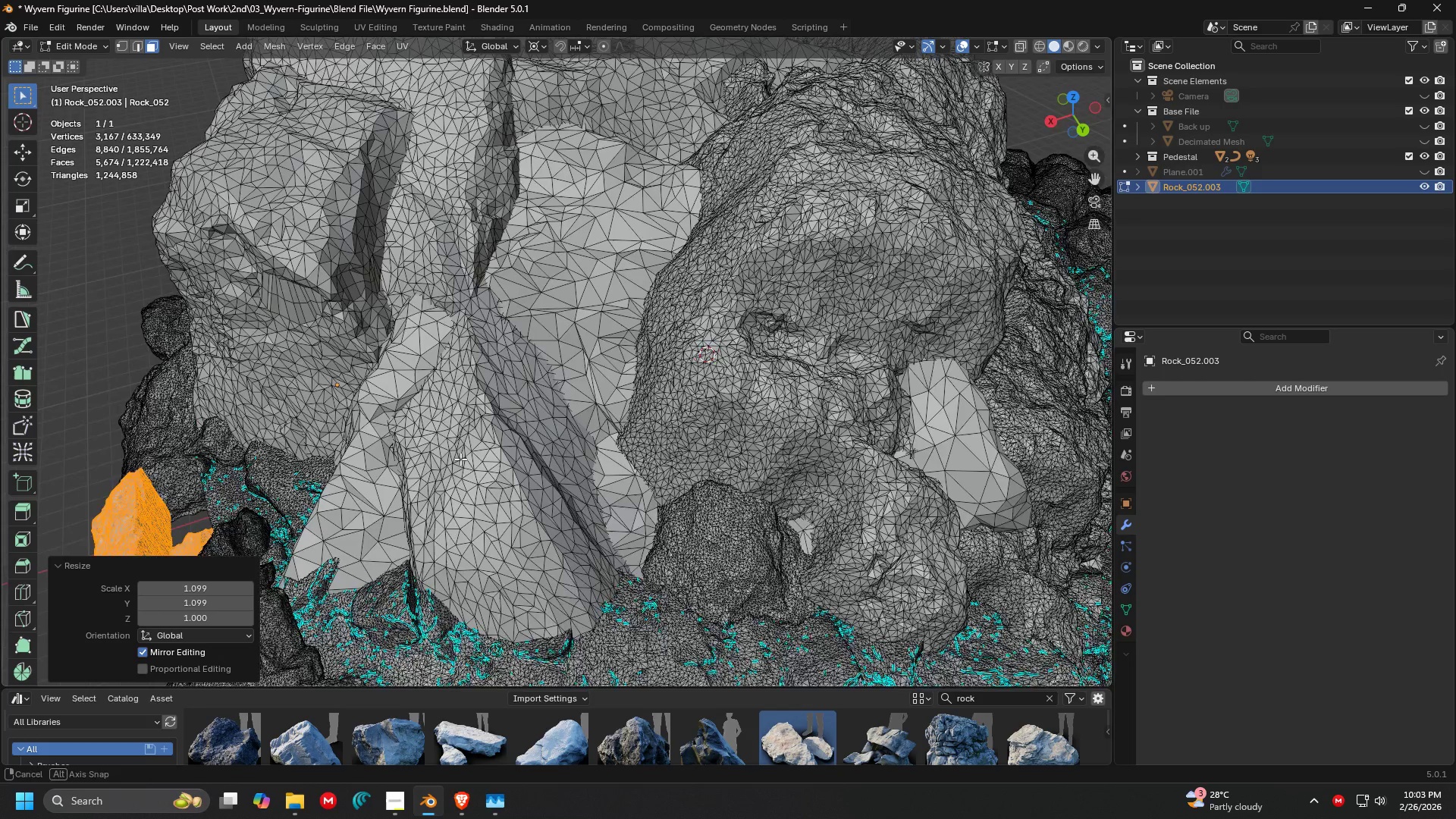 
key(G)
 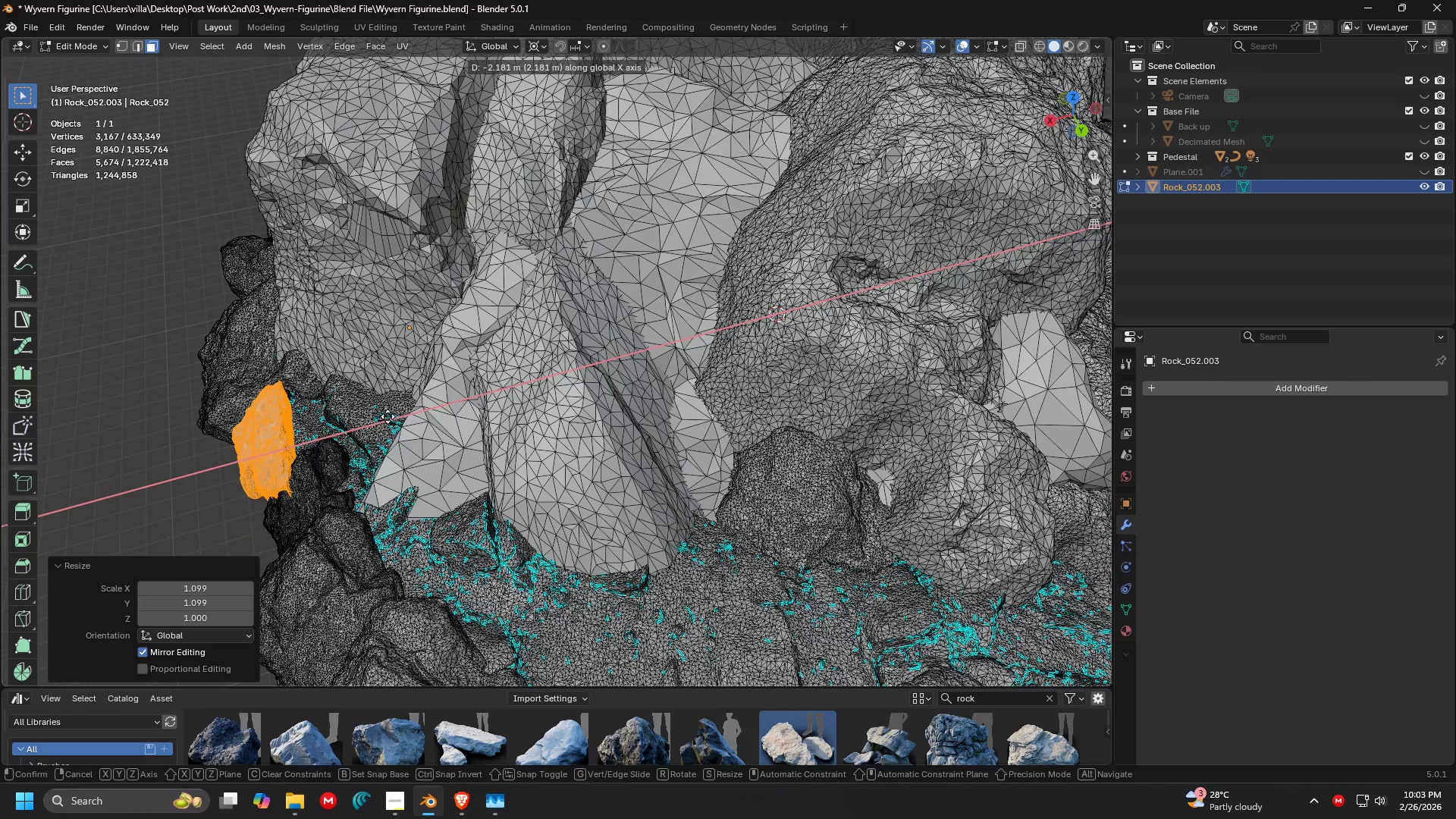 
left_click([388, 416])
 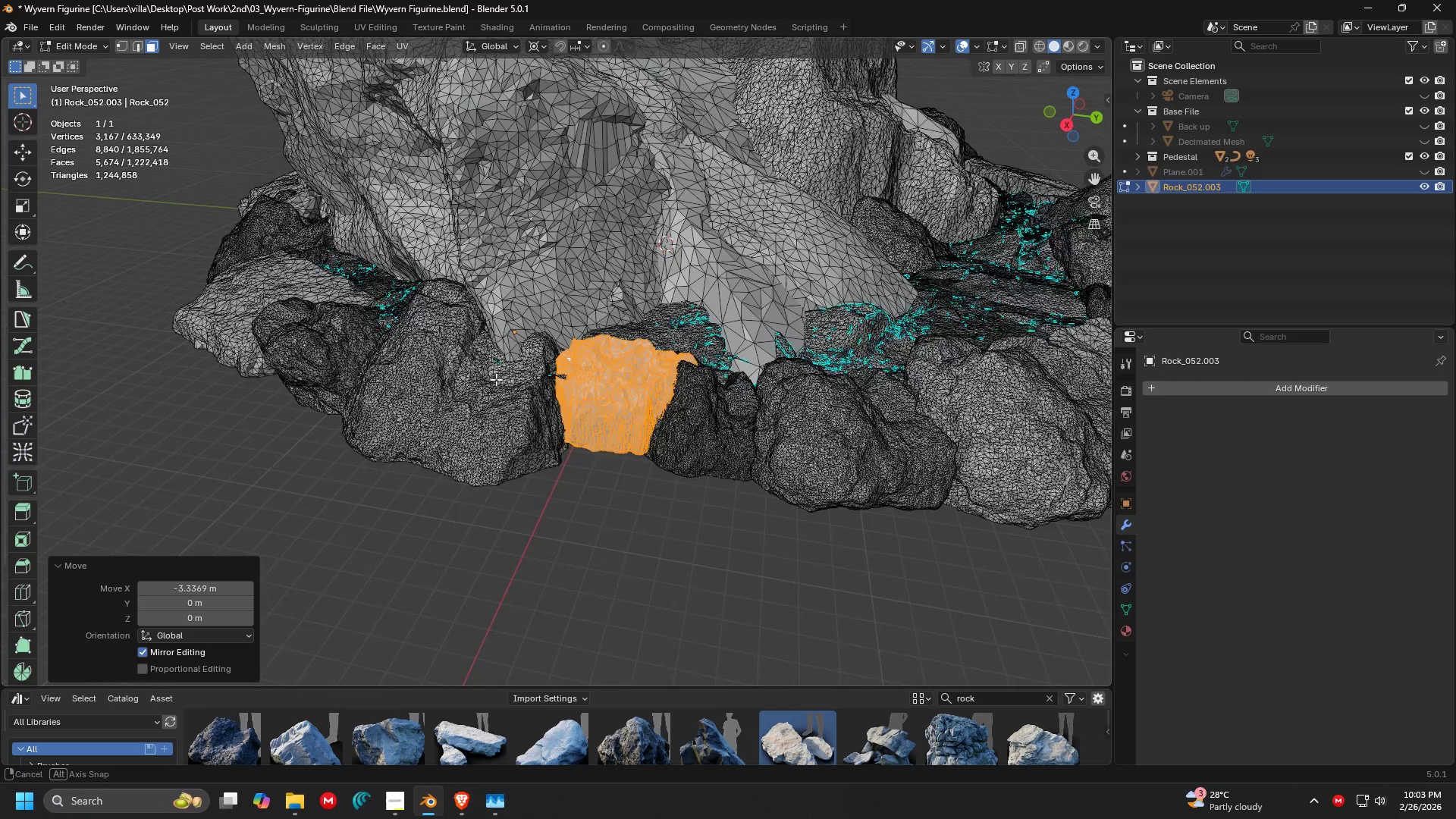 
scroll: coordinate [508, 369], scroll_direction: up, amount: 2.0
 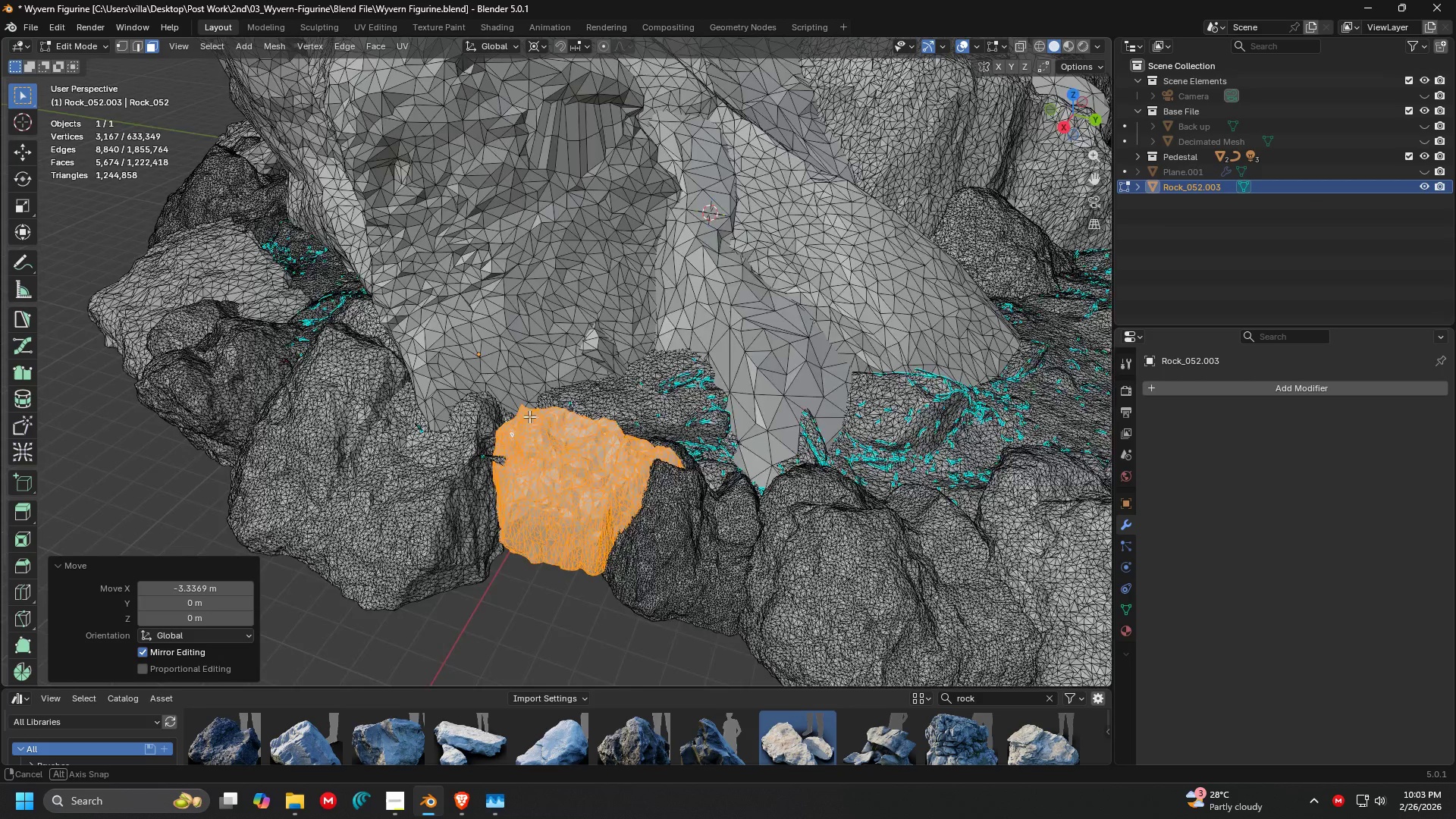 
key(Shift+ShiftLeft)
 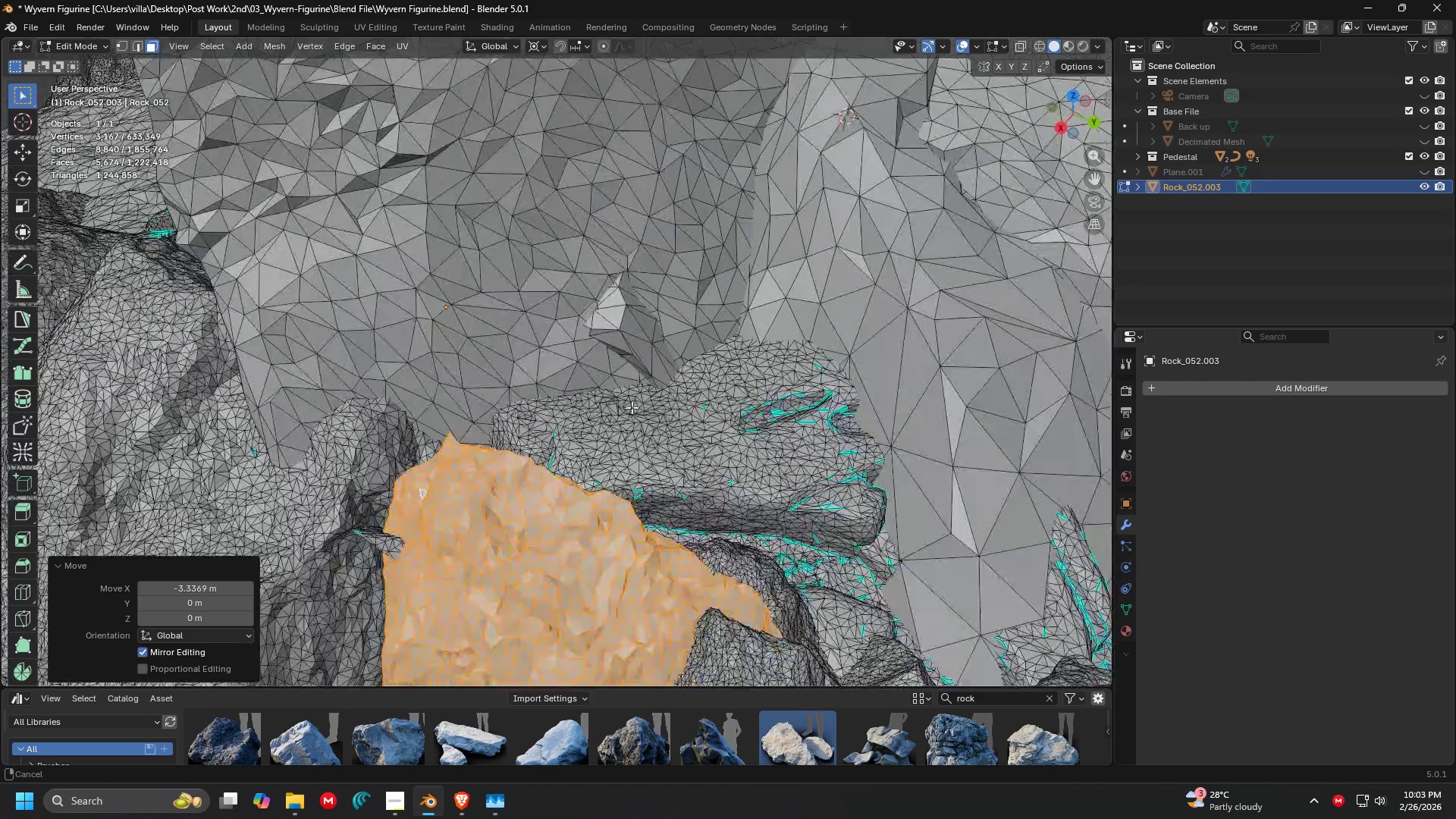 
scroll: coordinate [519, 427], scroll_direction: up, amount: 2.0
 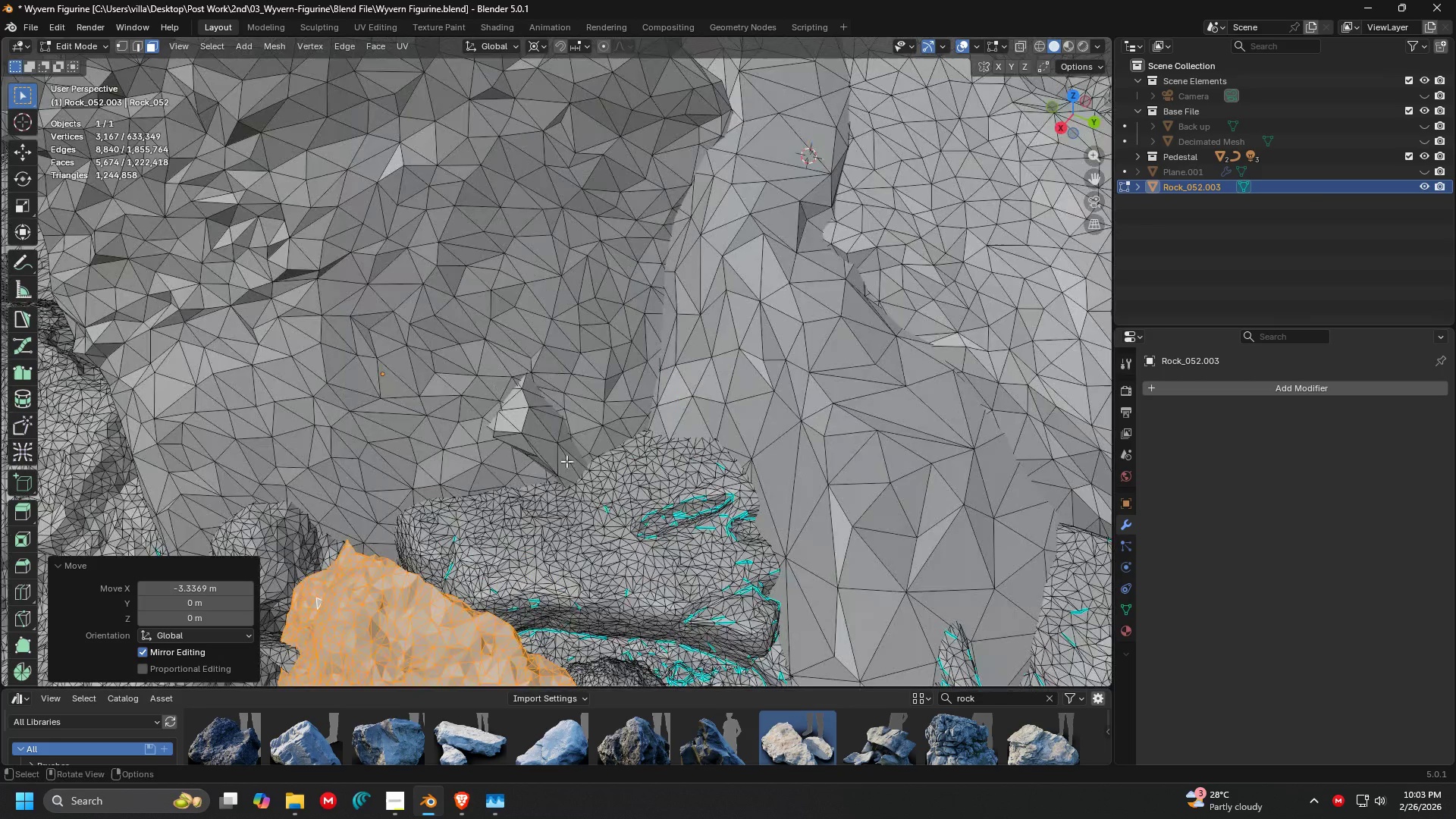 
scroll: coordinate [639, 395], scroll_direction: down, amount: 2.0
 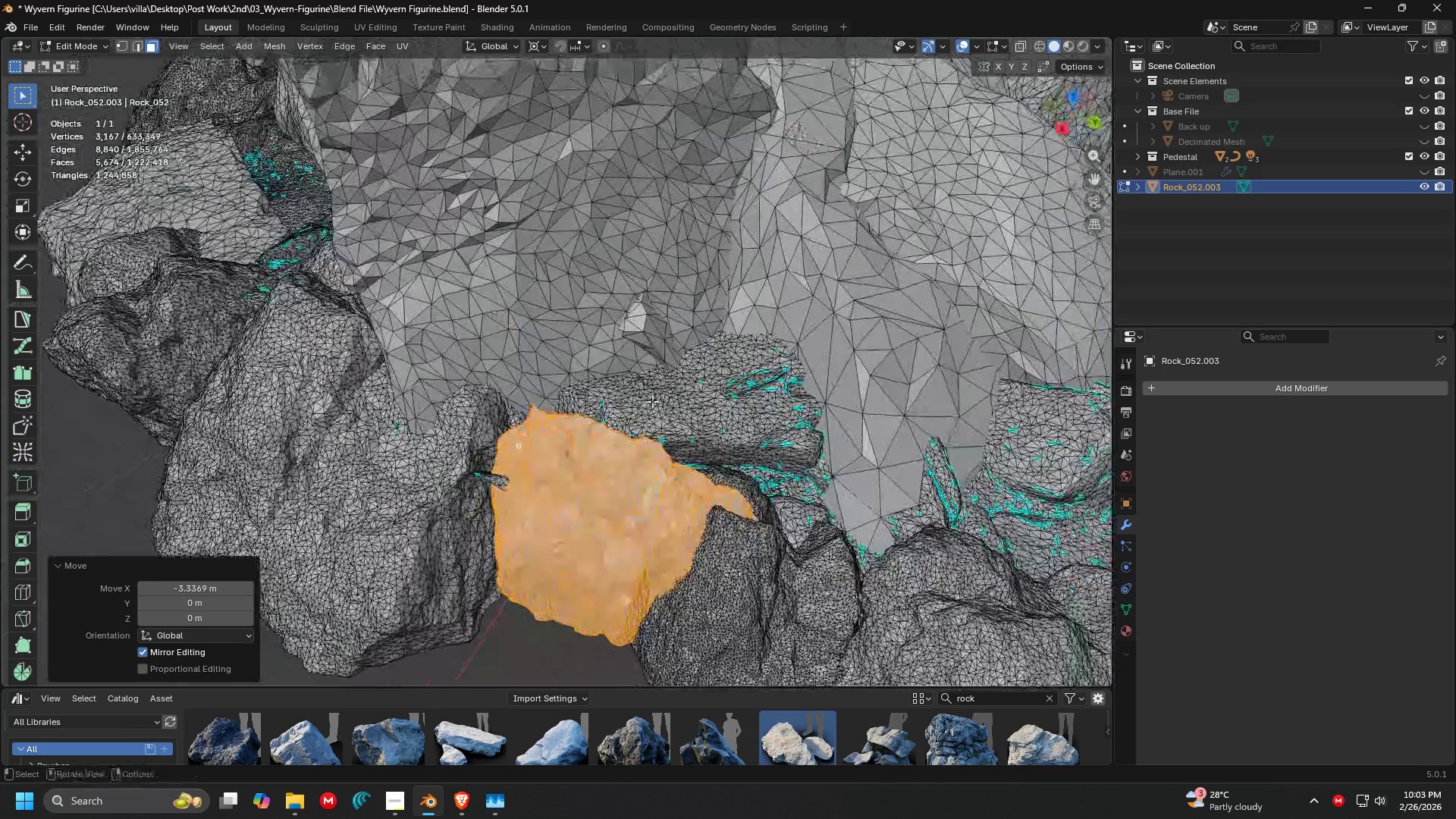 
key(G)
 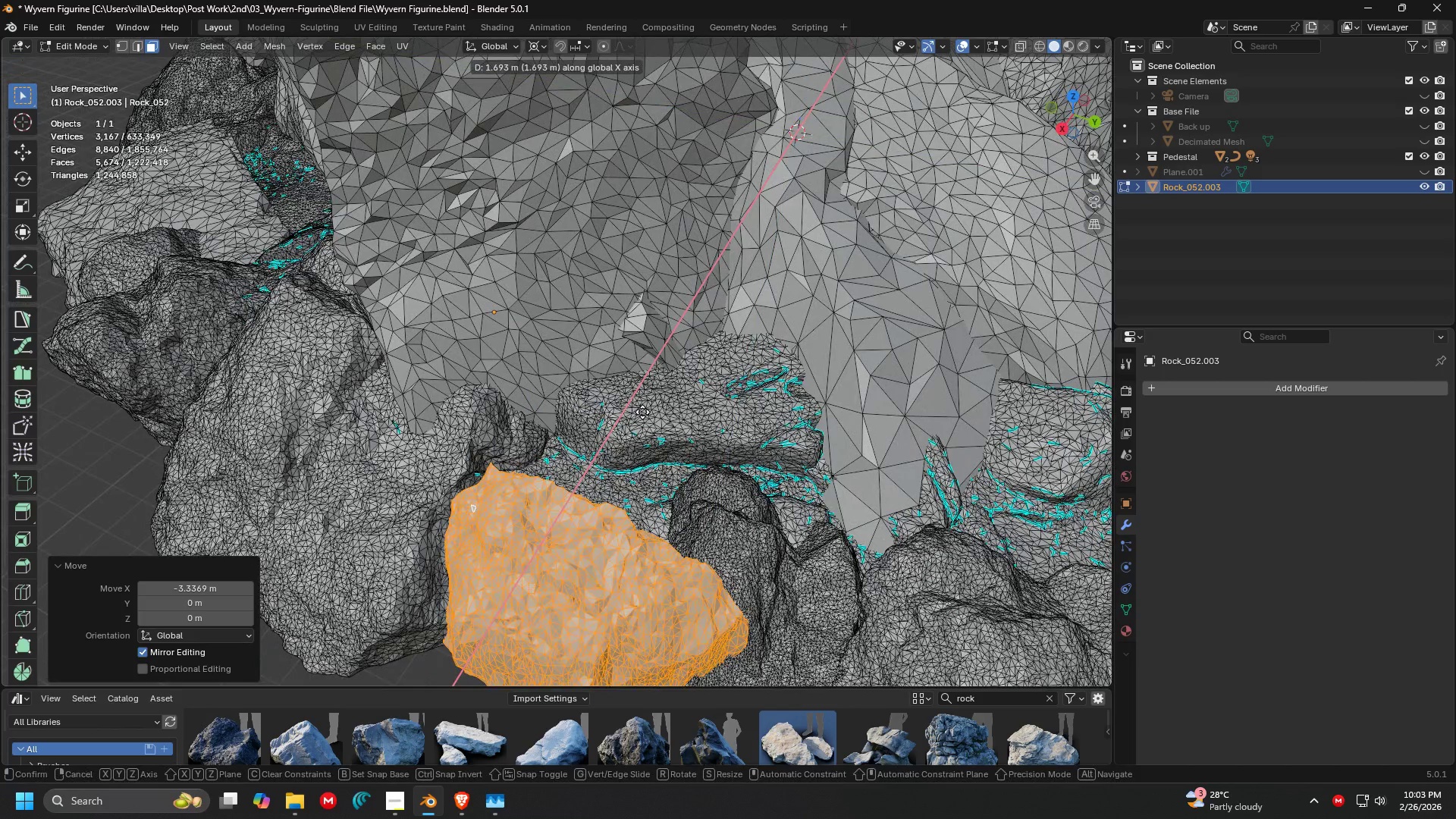 
left_click([642, 411])
 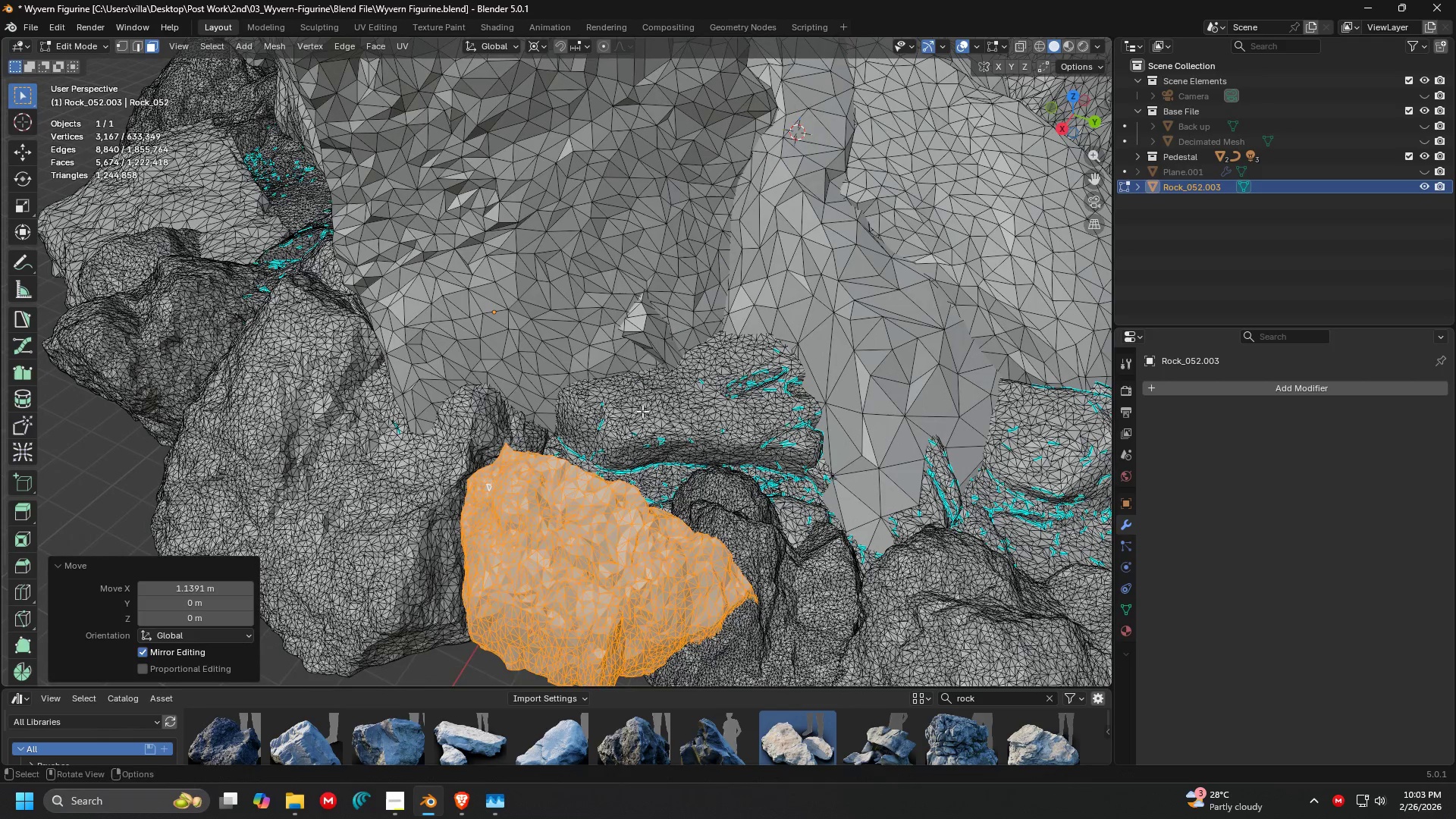 
type(gg)
 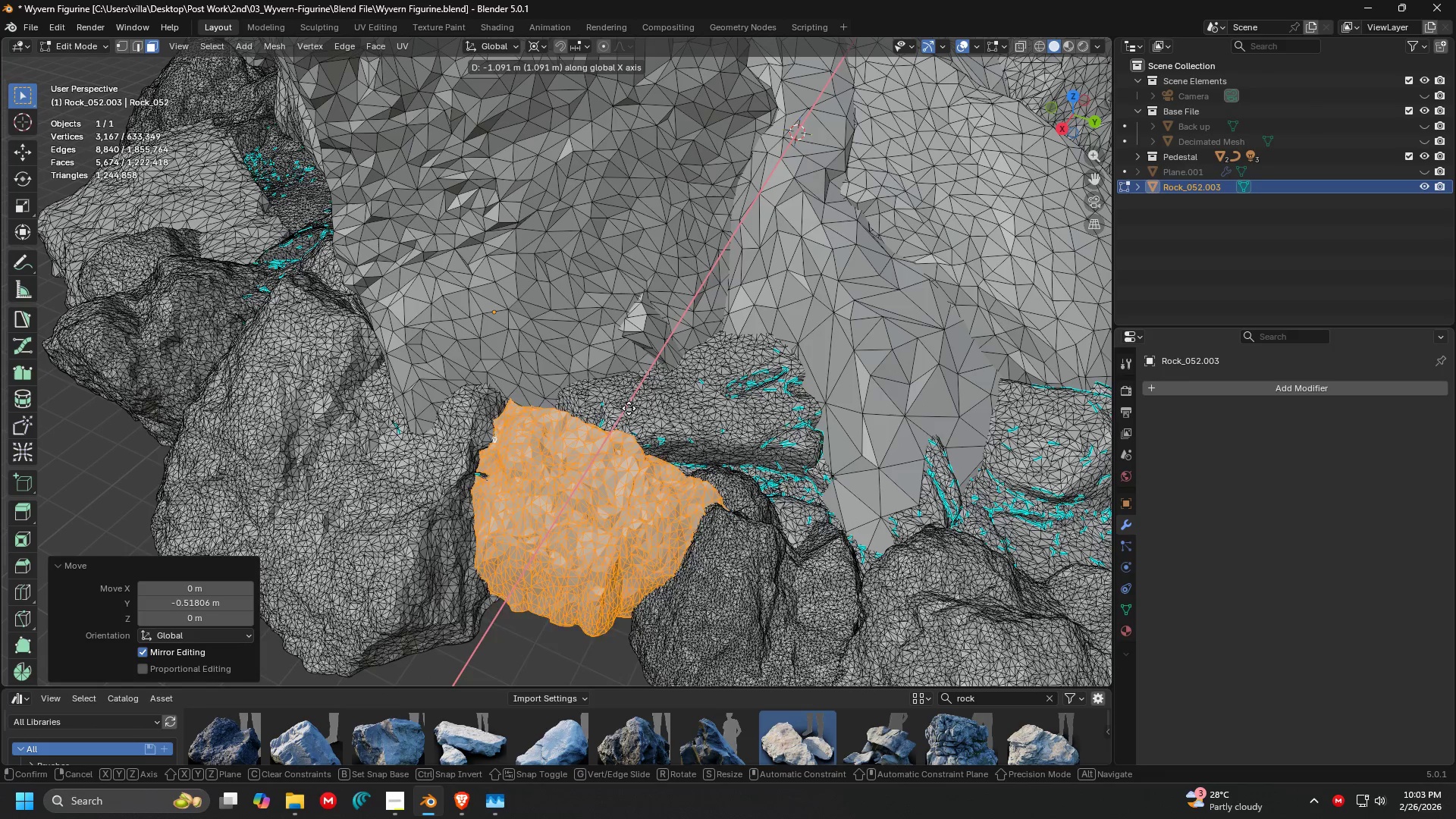 
left_click([629, 408])
 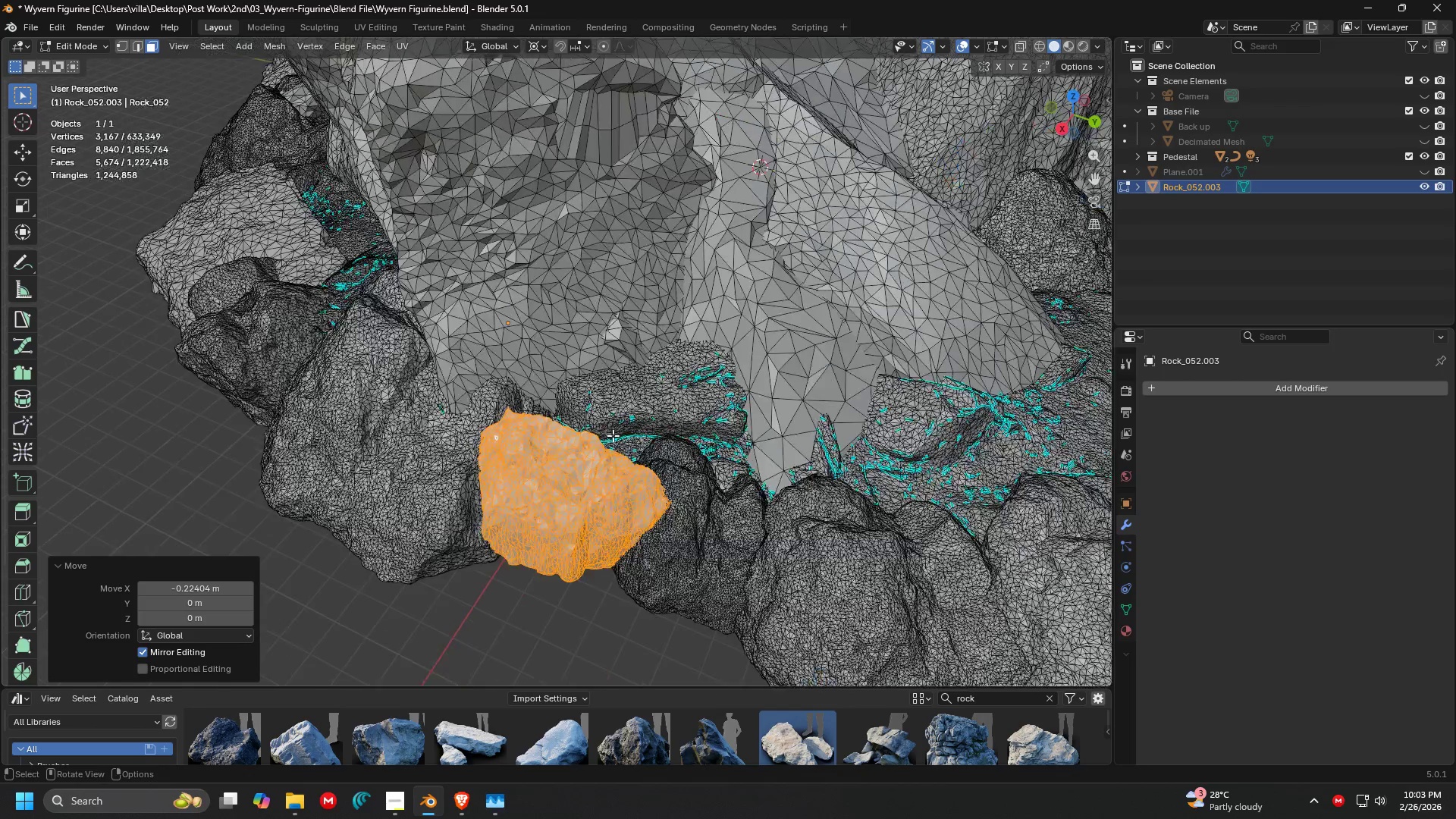 
scroll: coordinate [613, 435], scroll_direction: down, amount: 2.0
 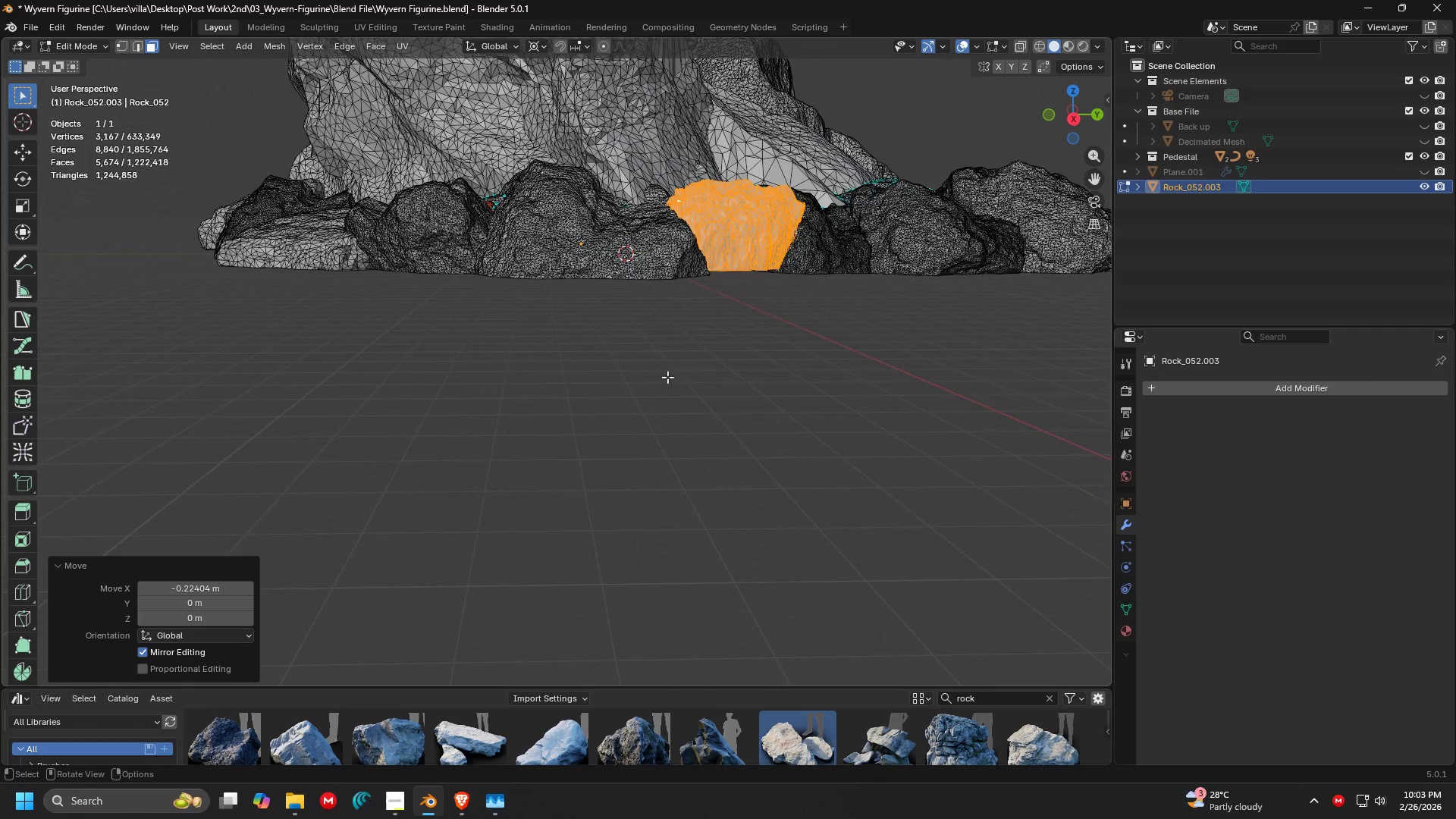 
left_click([668, 377])
 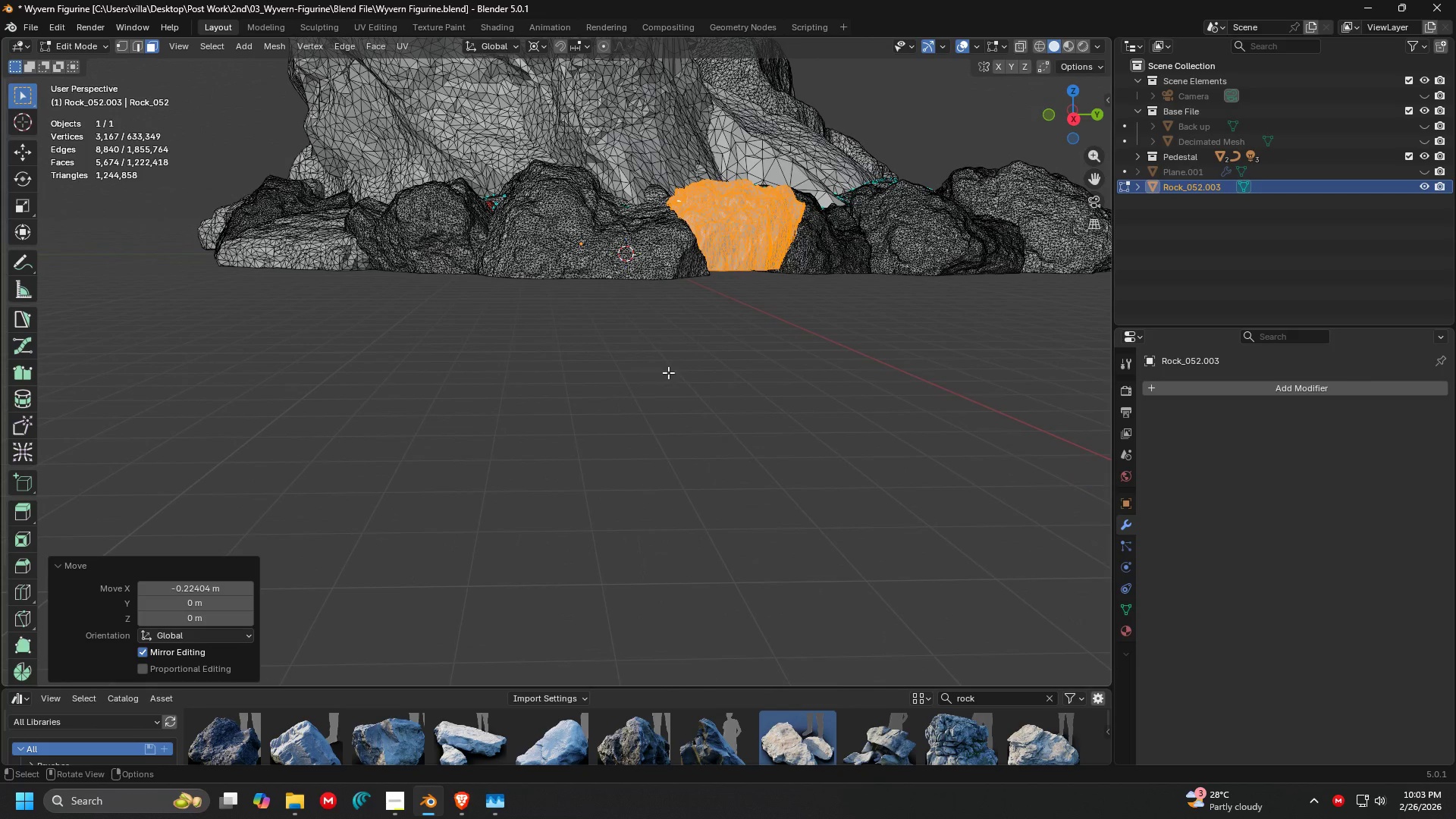 
key(Shift+ShiftLeft)
 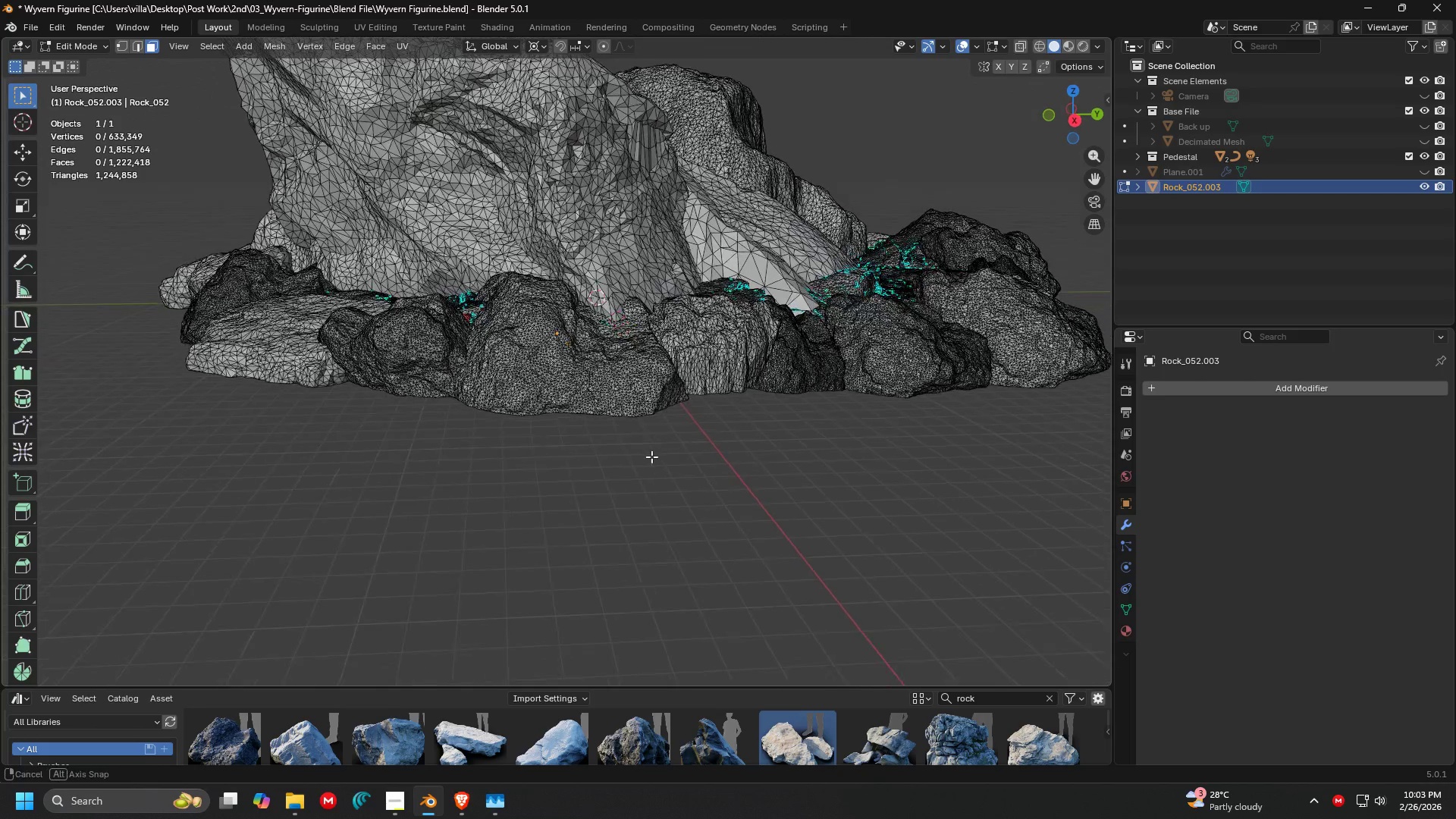 
hold_key(key=ShiftLeft, duration=0.34)
scroll: coordinate [560, 422], scroll_direction: up, amount: 2.0
 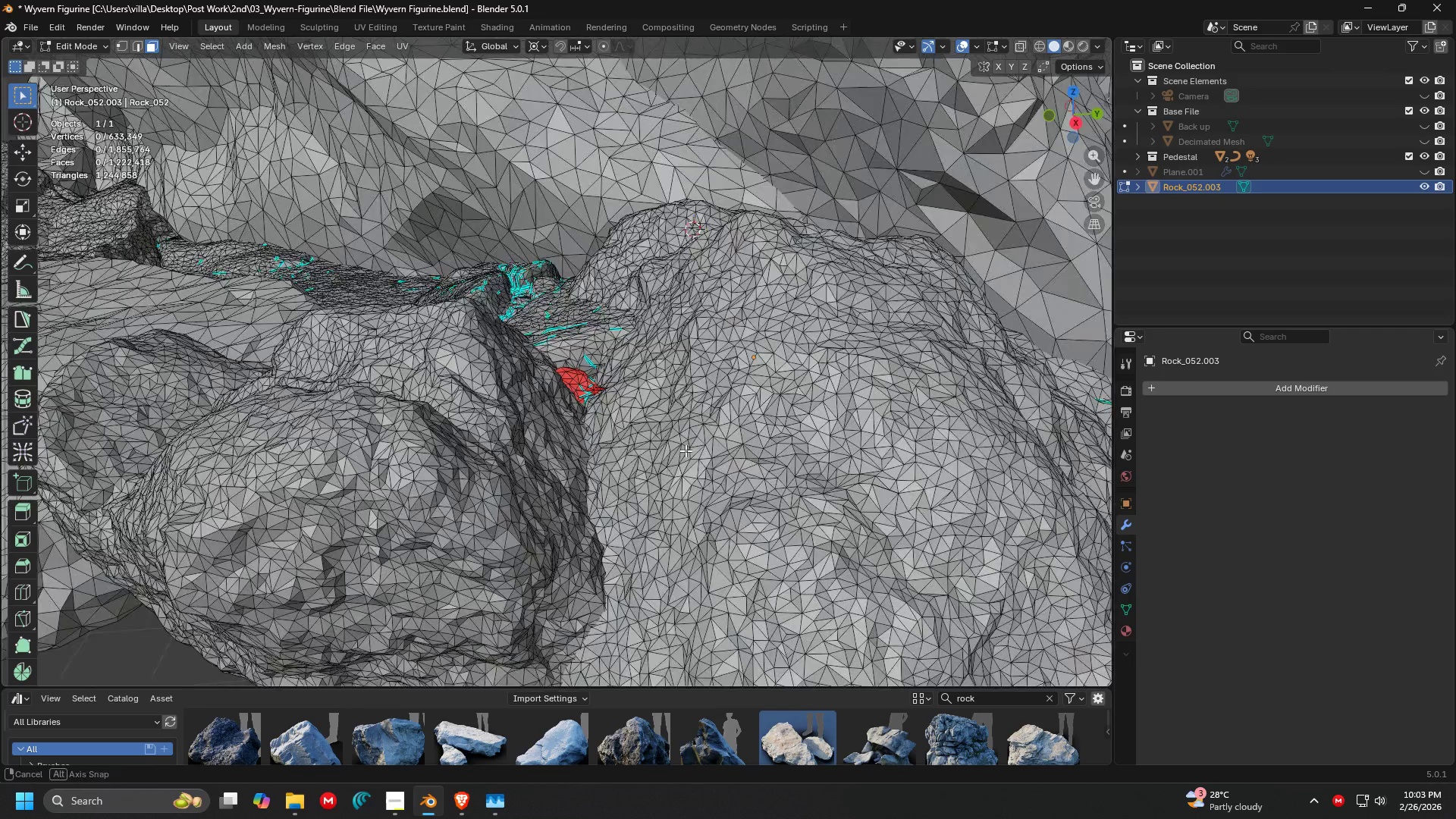 
hold_key(key=ShiftLeft, duration=0.45)
scroll: coordinate [545, 410], scroll_direction: up, amount: 1.0
 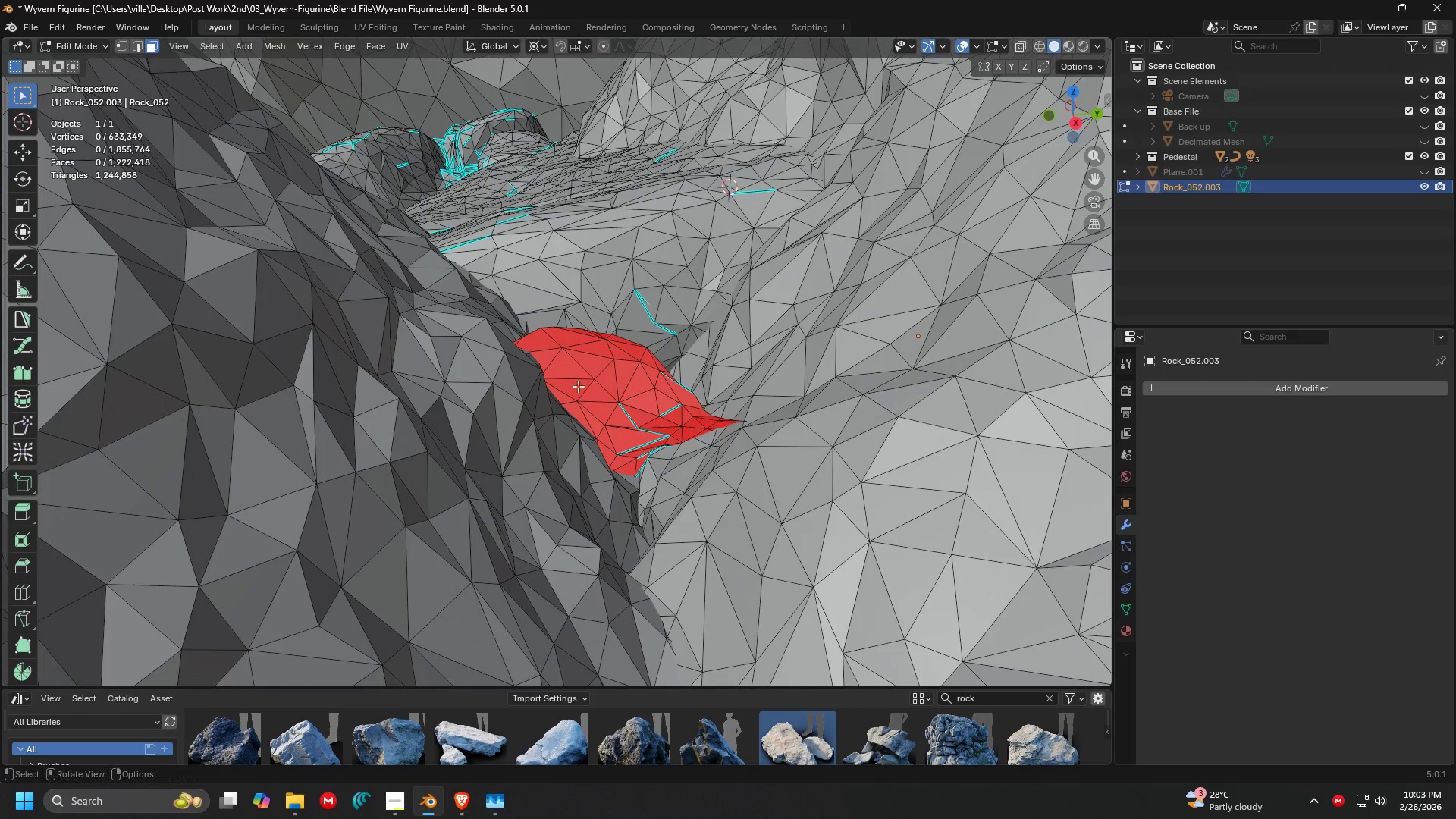 
left_click([593, 374])
 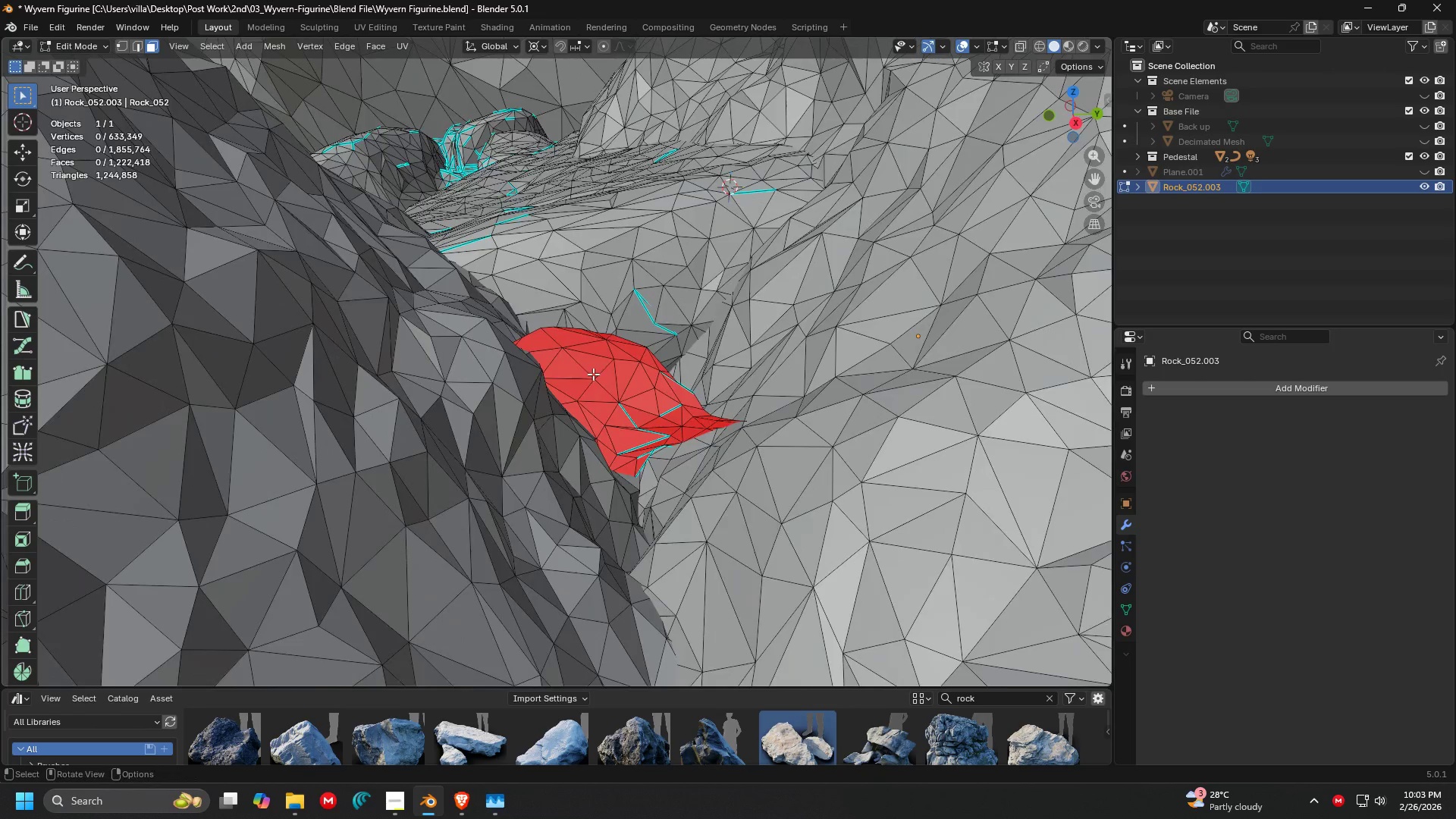 
key(Shift+ShiftLeft)
 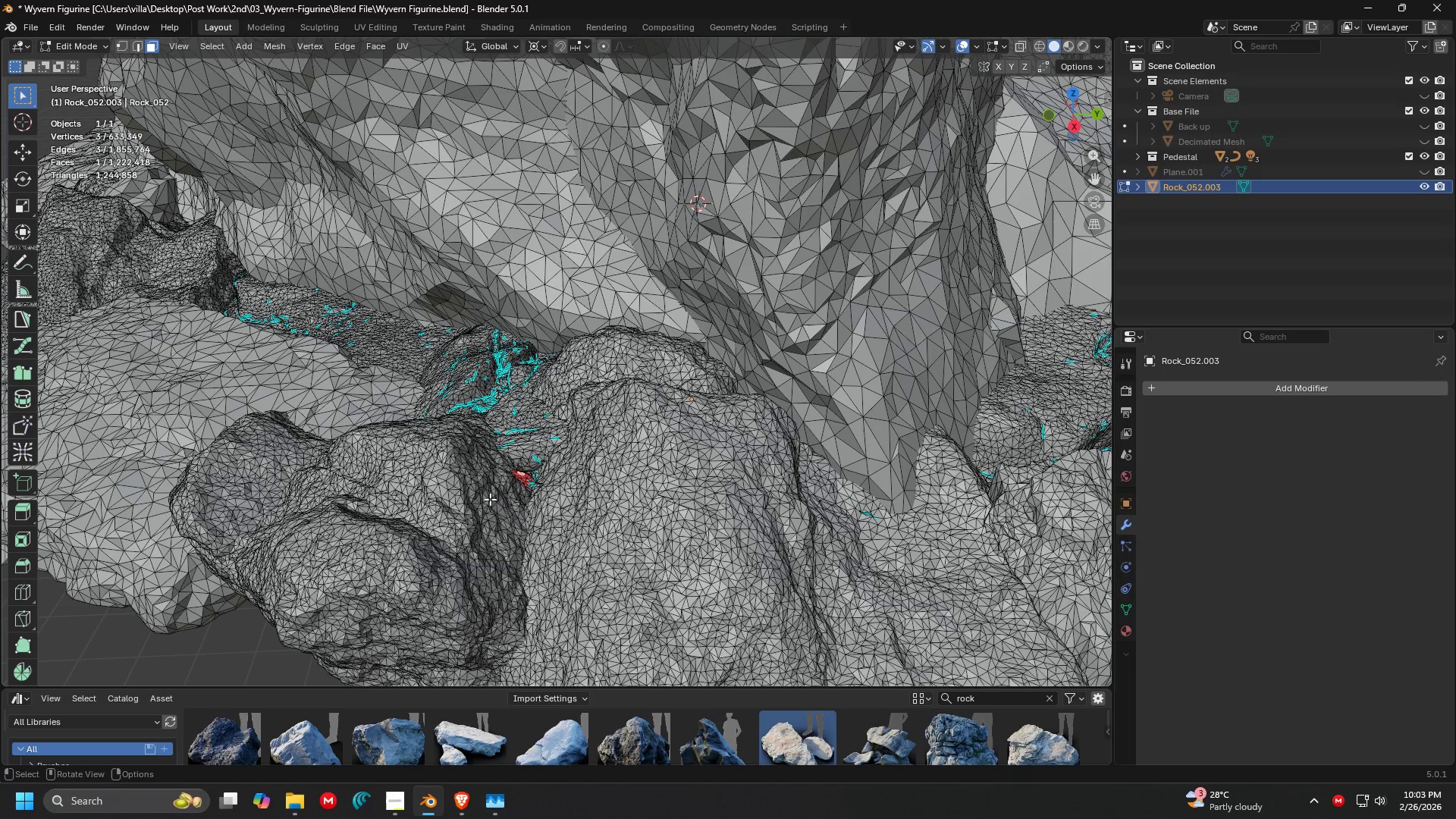 
scroll: coordinate [586, 393], scroll_direction: down, amount: 3.0
 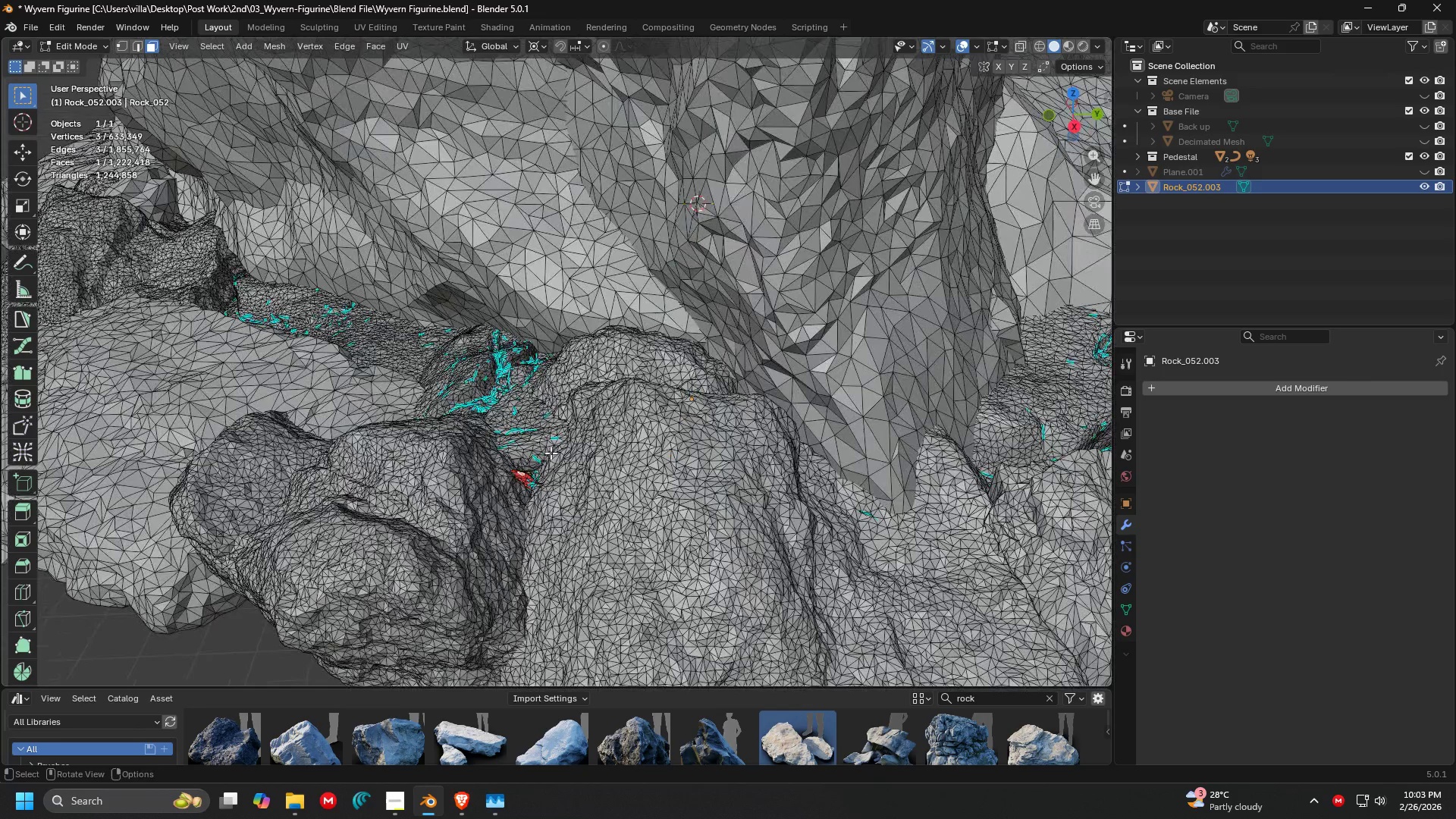 
left_click([485, 497])
 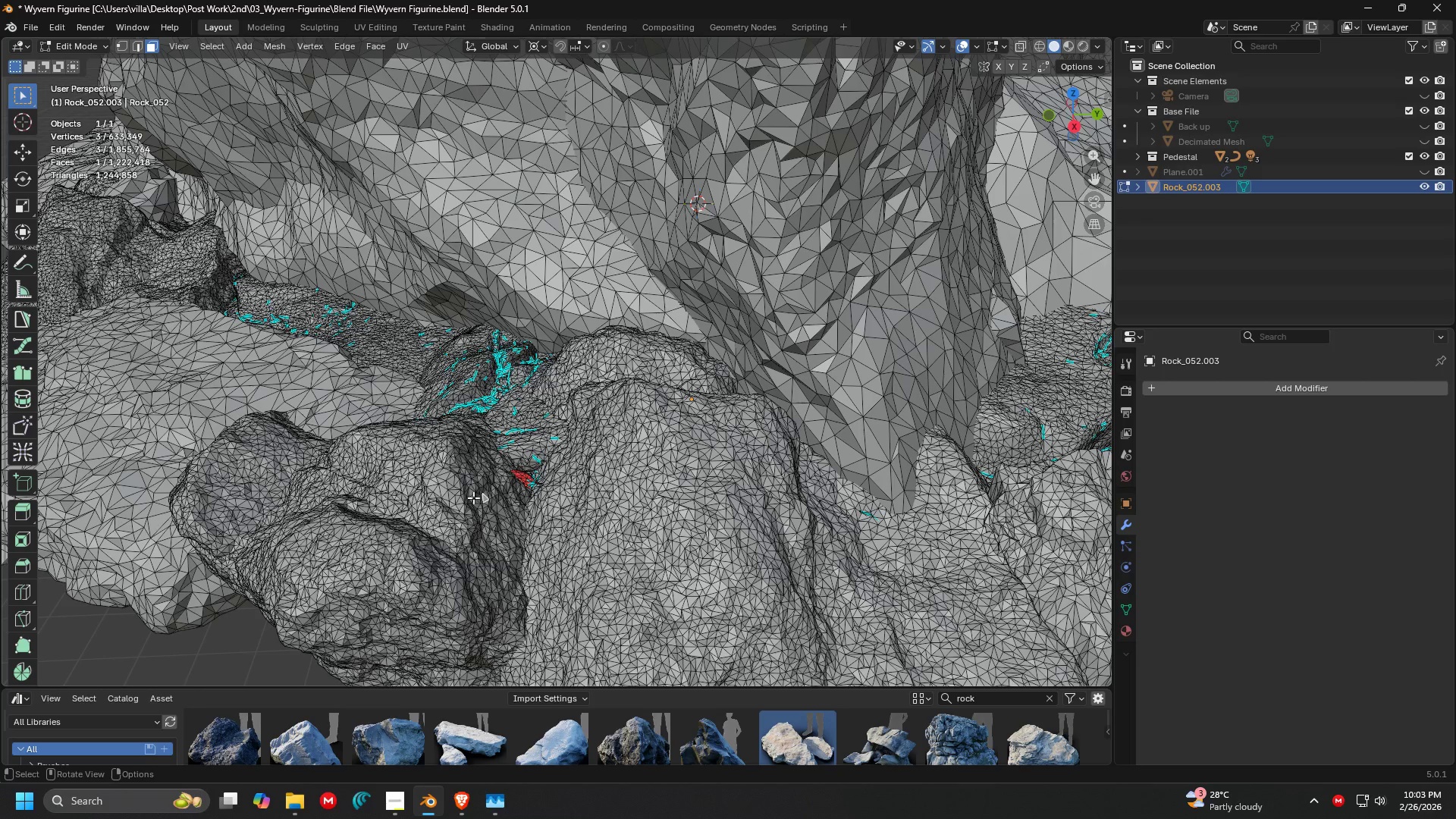 
left_click([473, 497])
 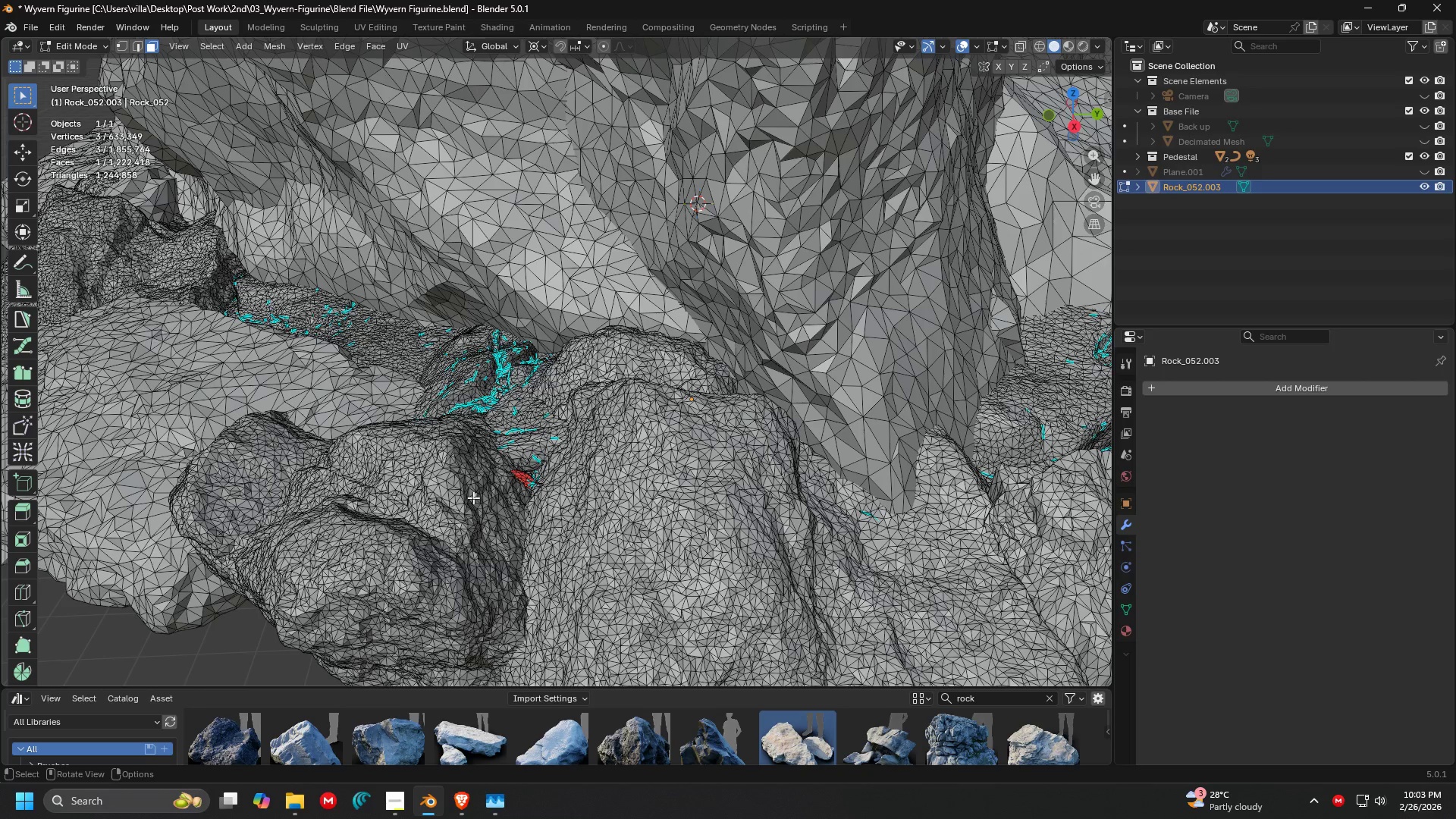 
key(L)
 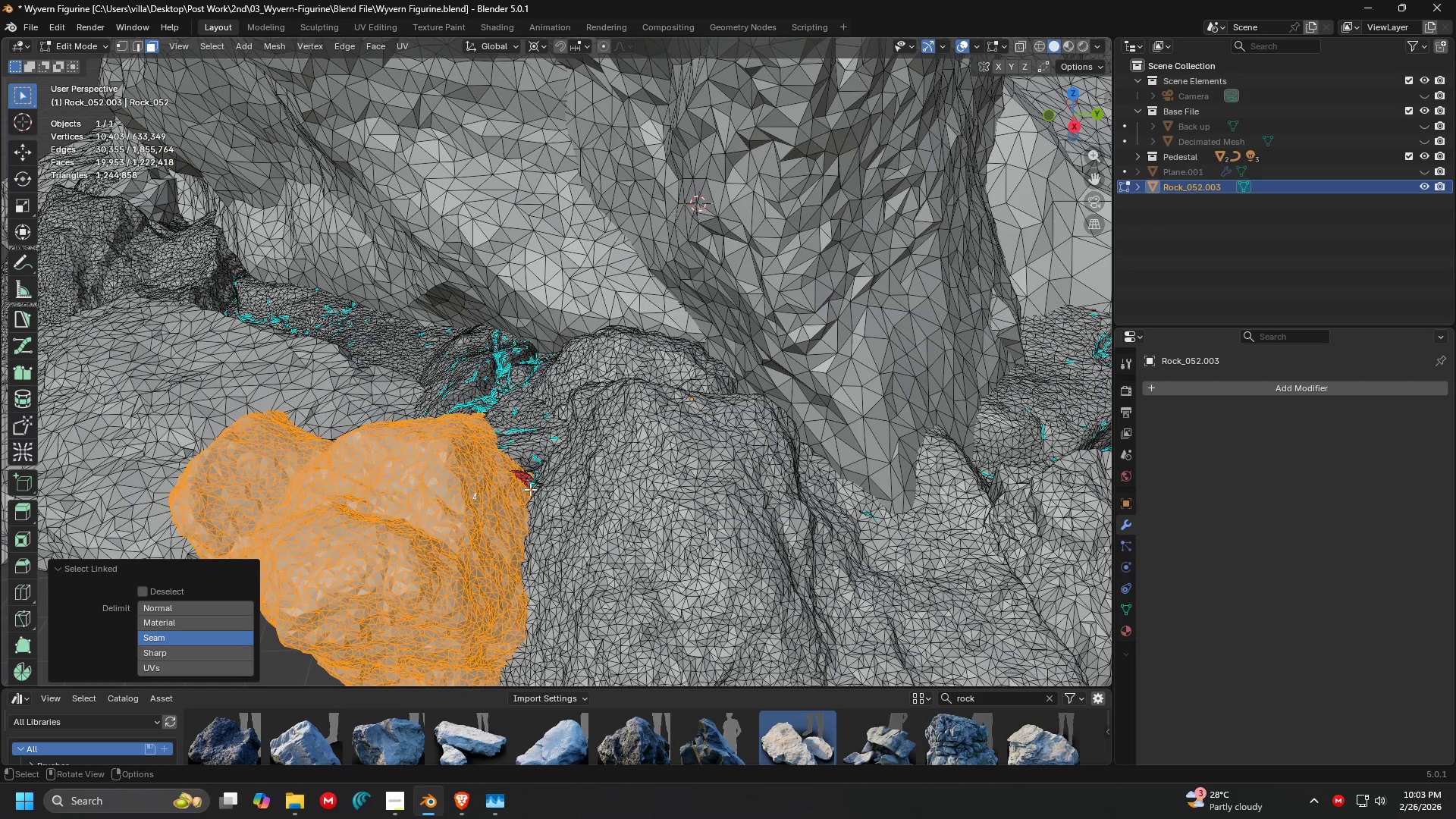 
key(G)
 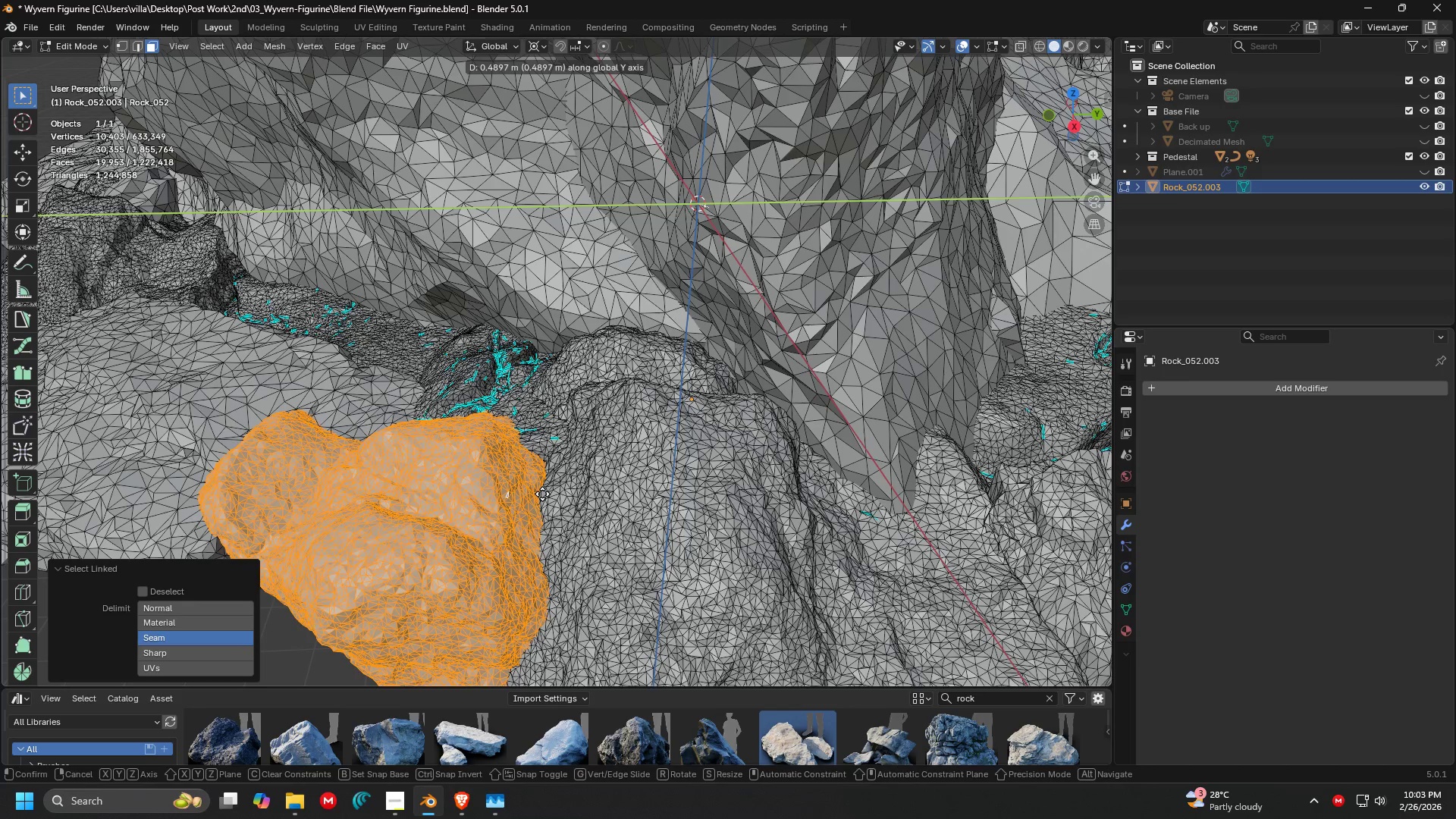 
left_click([542, 494])
 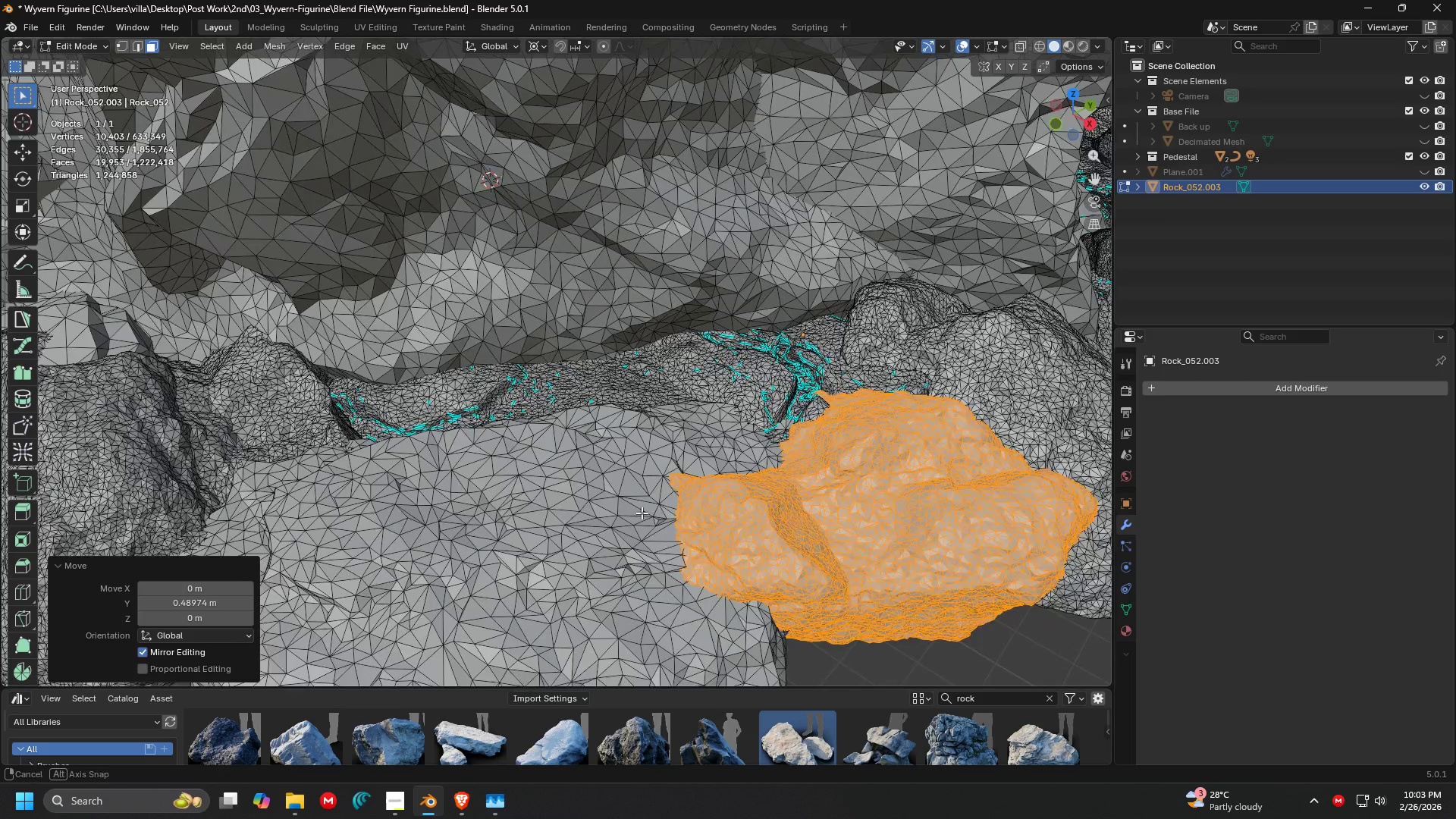 
key(Shift+ShiftLeft)
 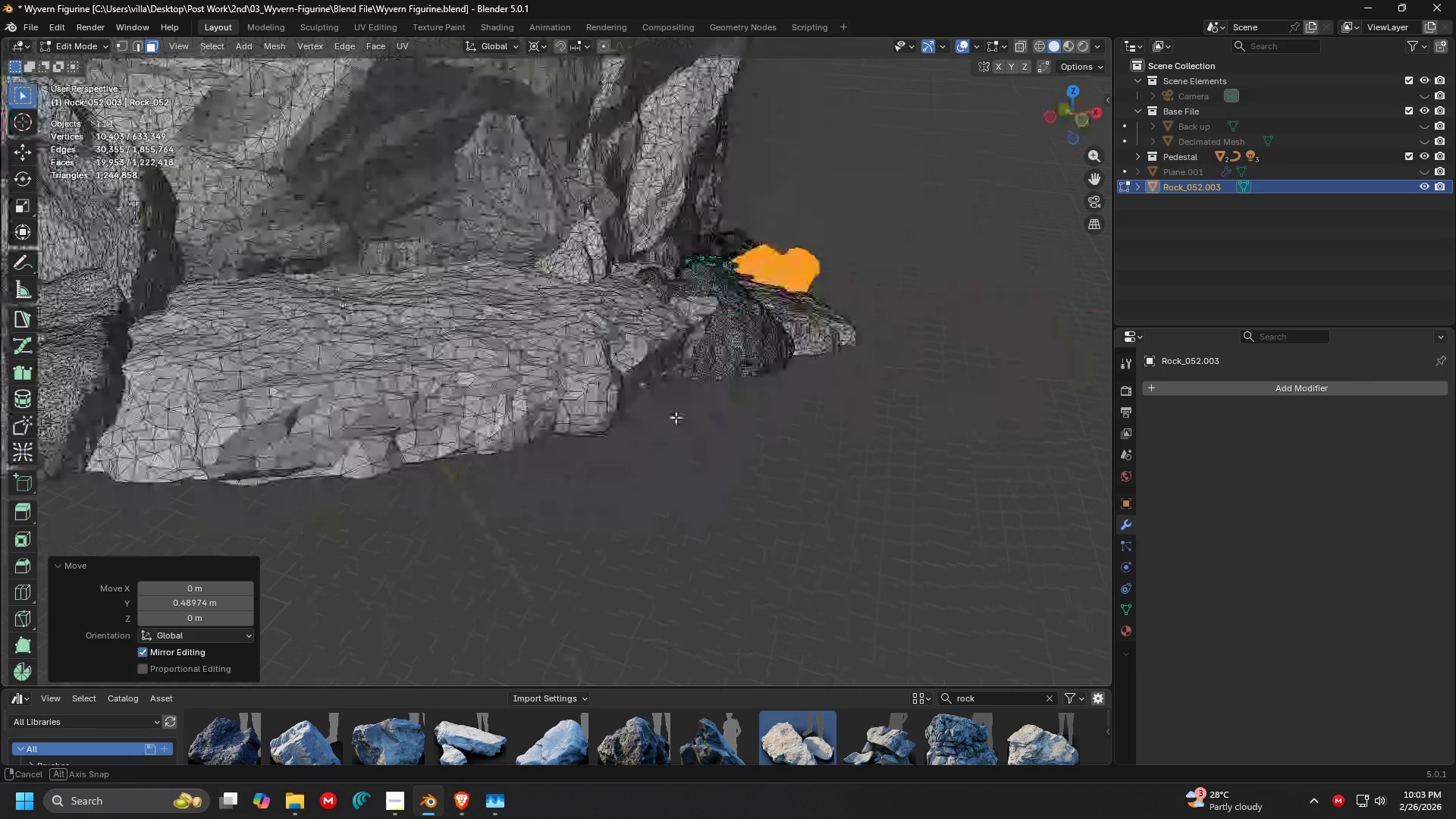 
scroll: coordinate [539, 480], scroll_direction: down, amount: 3.0
 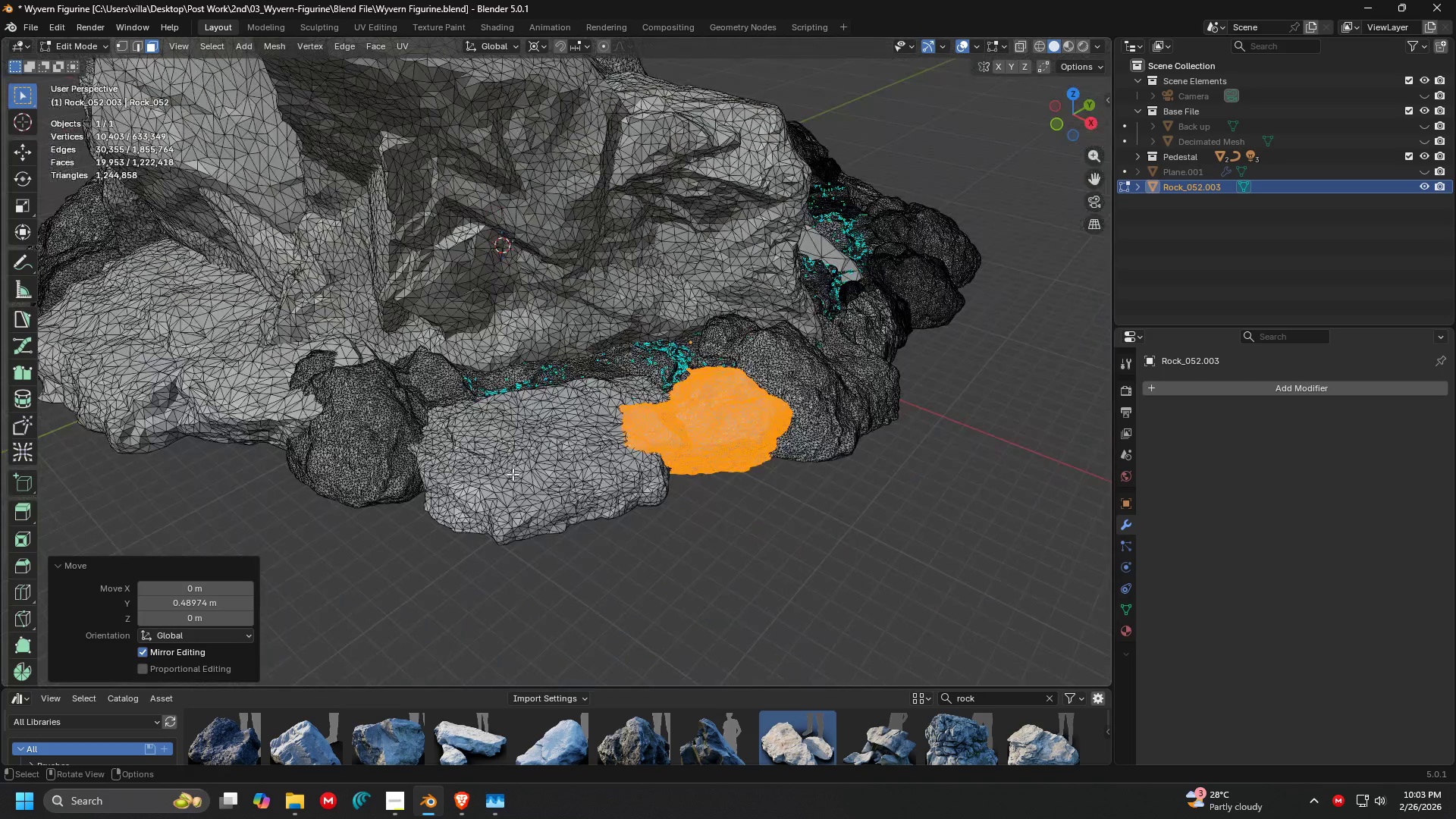 
hold_key(key=ShiftLeft, duration=0.31)
 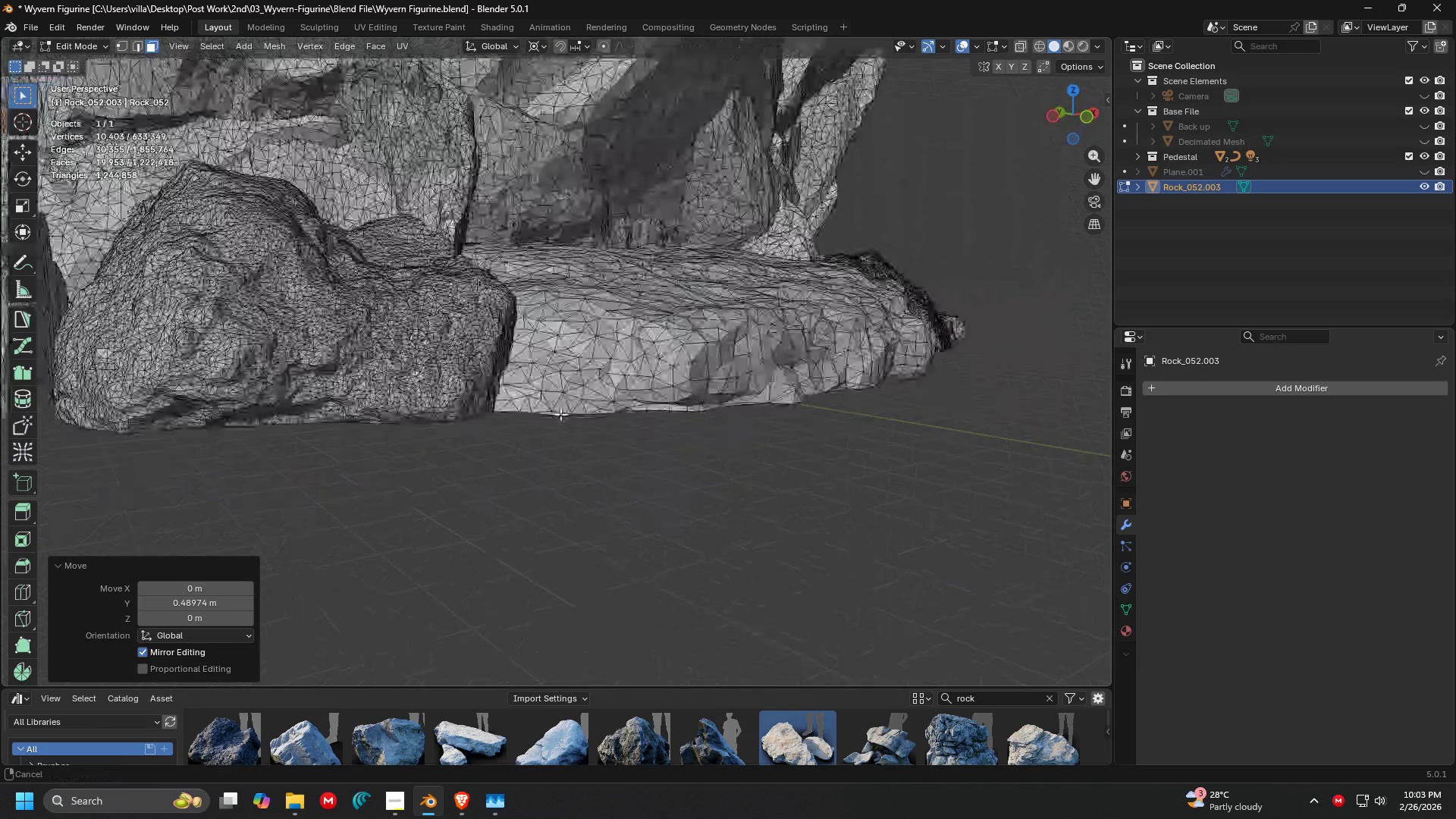 
scroll: coordinate [581, 416], scroll_direction: down, amount: 2.0
 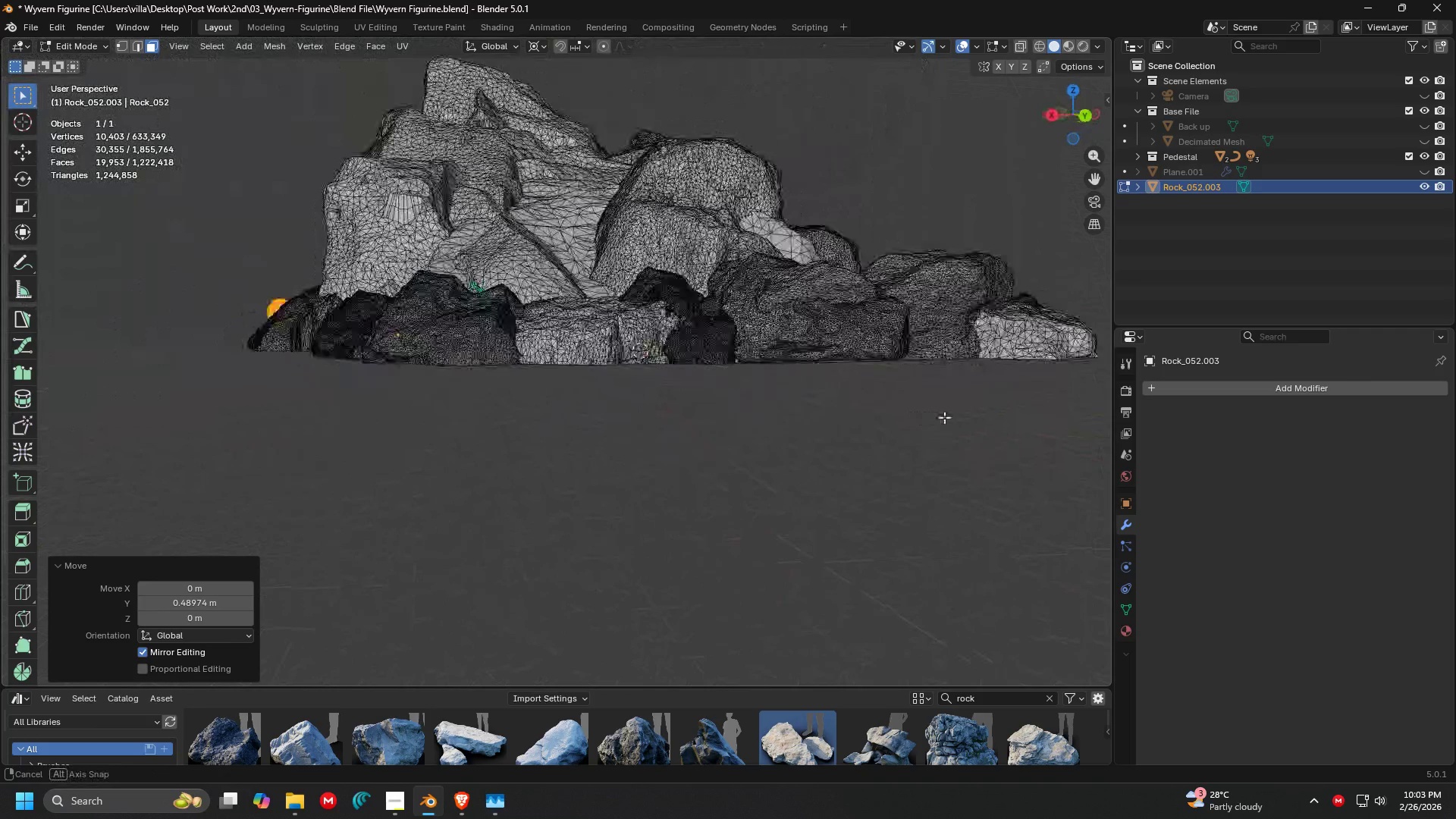 
key(Tab)
 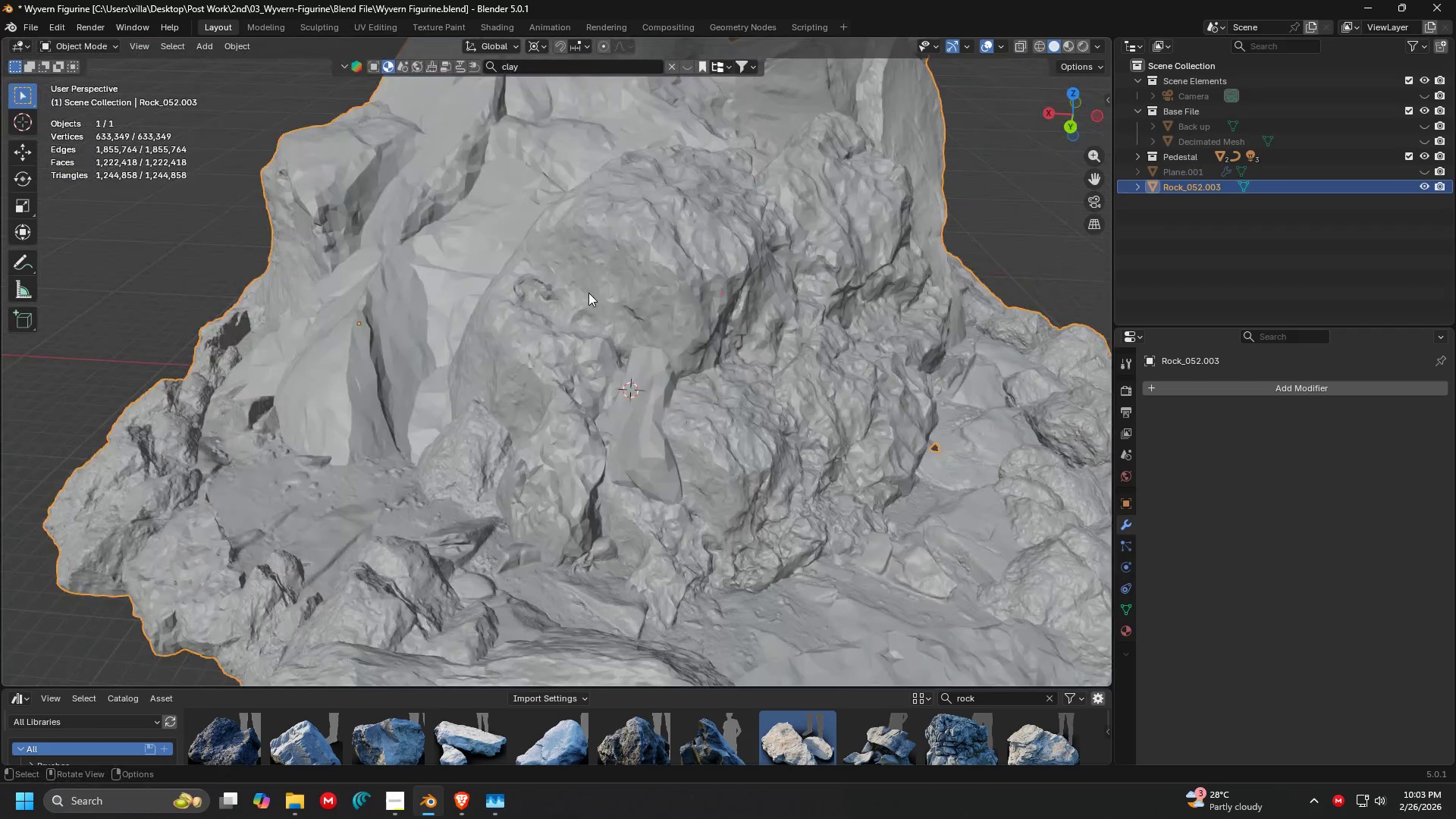 
scroll: coordinate [573, 479], scroll_direction: up, amount: 2.0
 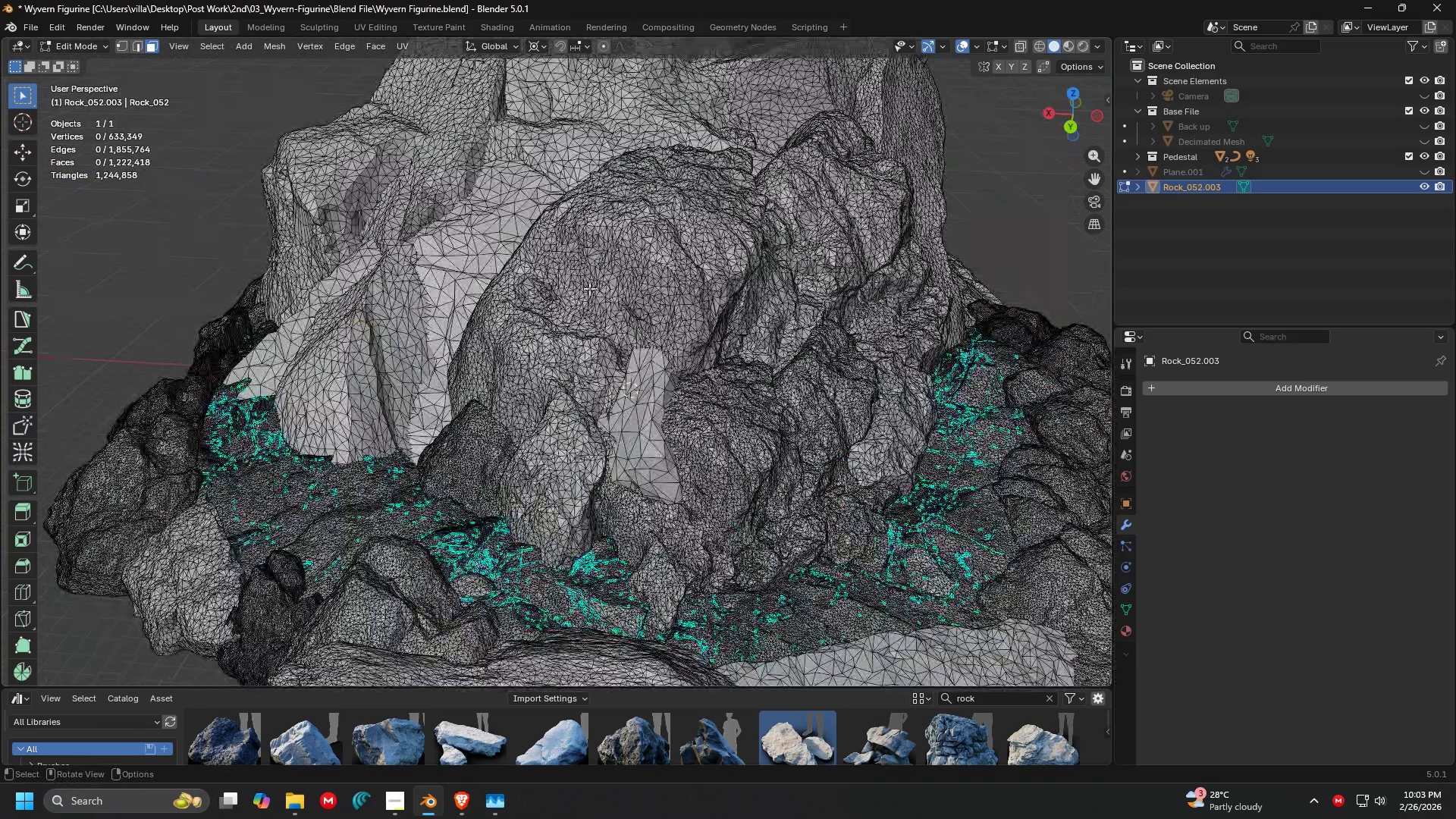 
scroll: coordinate [577, 309], scroll_direction: down, amount: 4.0
 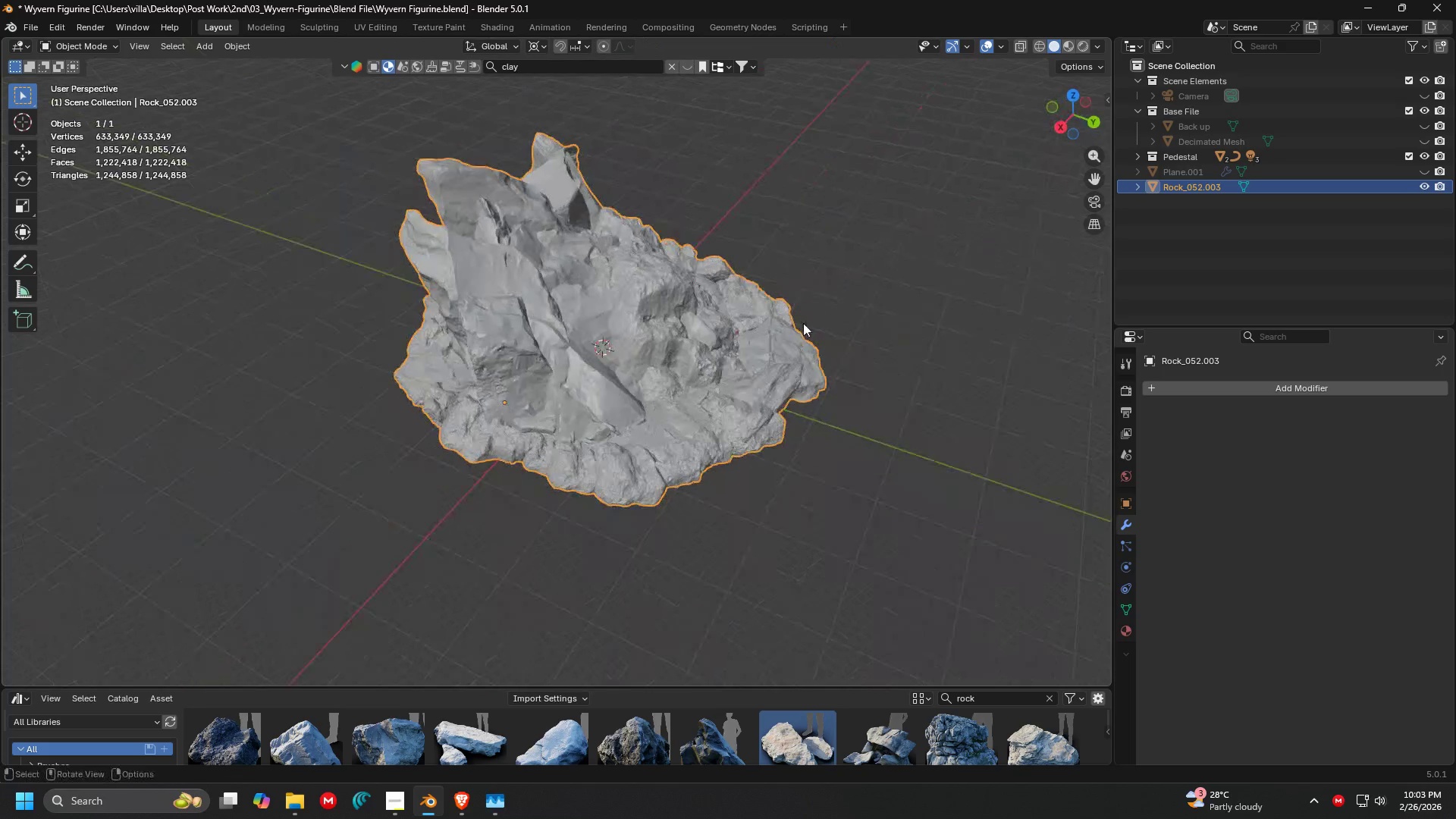 
left_click([892, 322])
 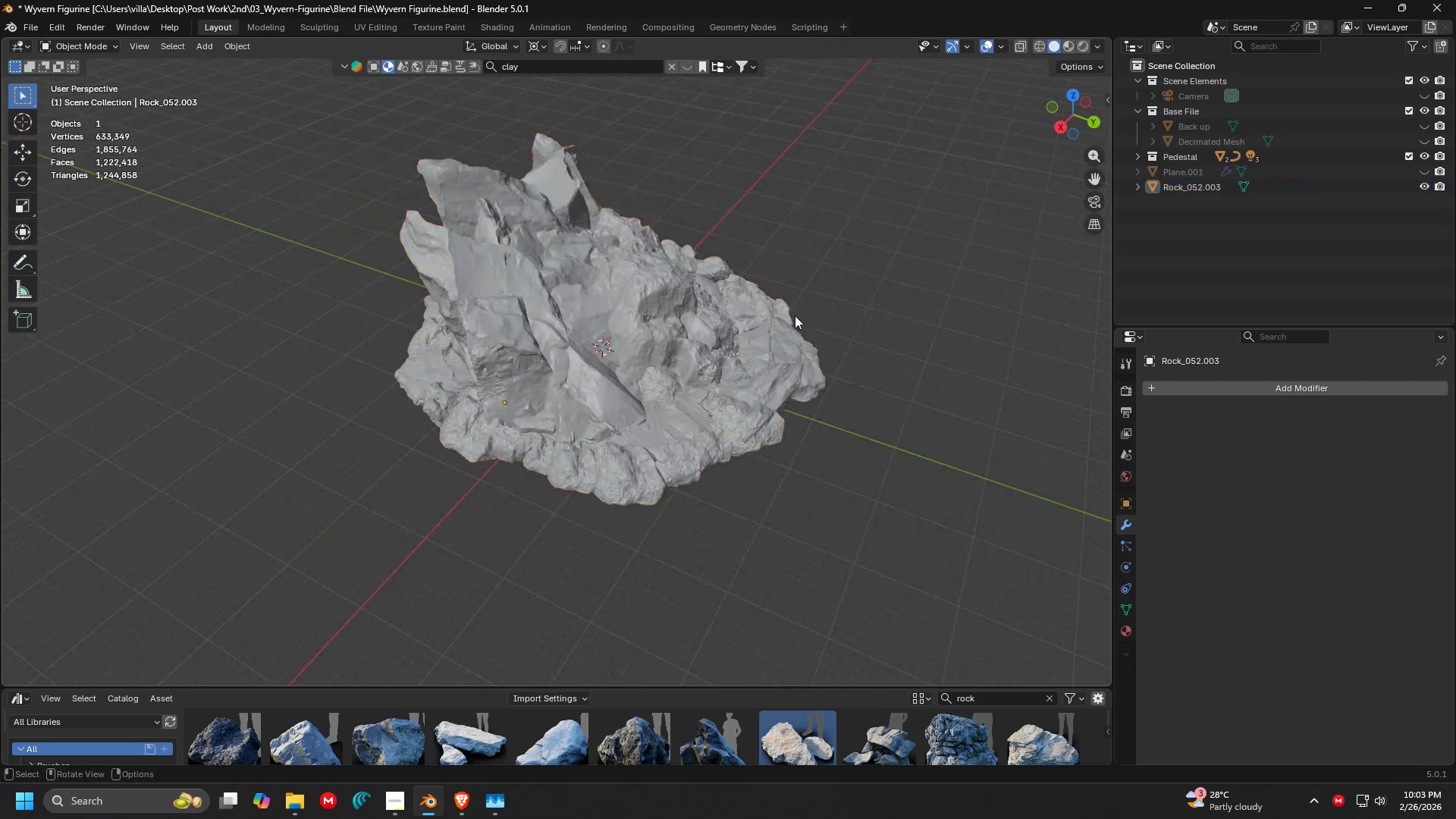 
scroll: coordinate [474, 284], scroll_direction: up, amount: 4.0
 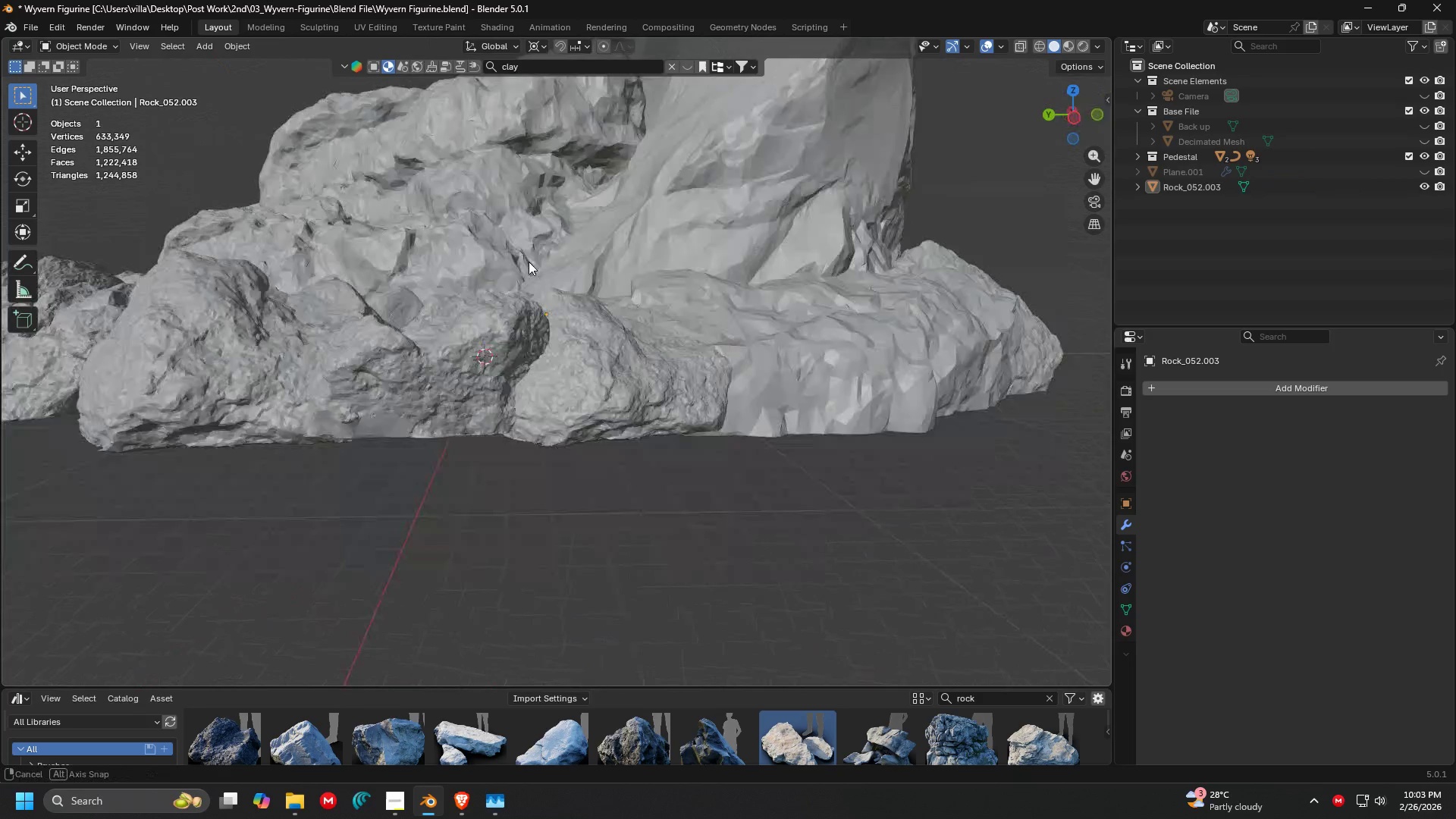 
key(Shift+ShiftLeft)
 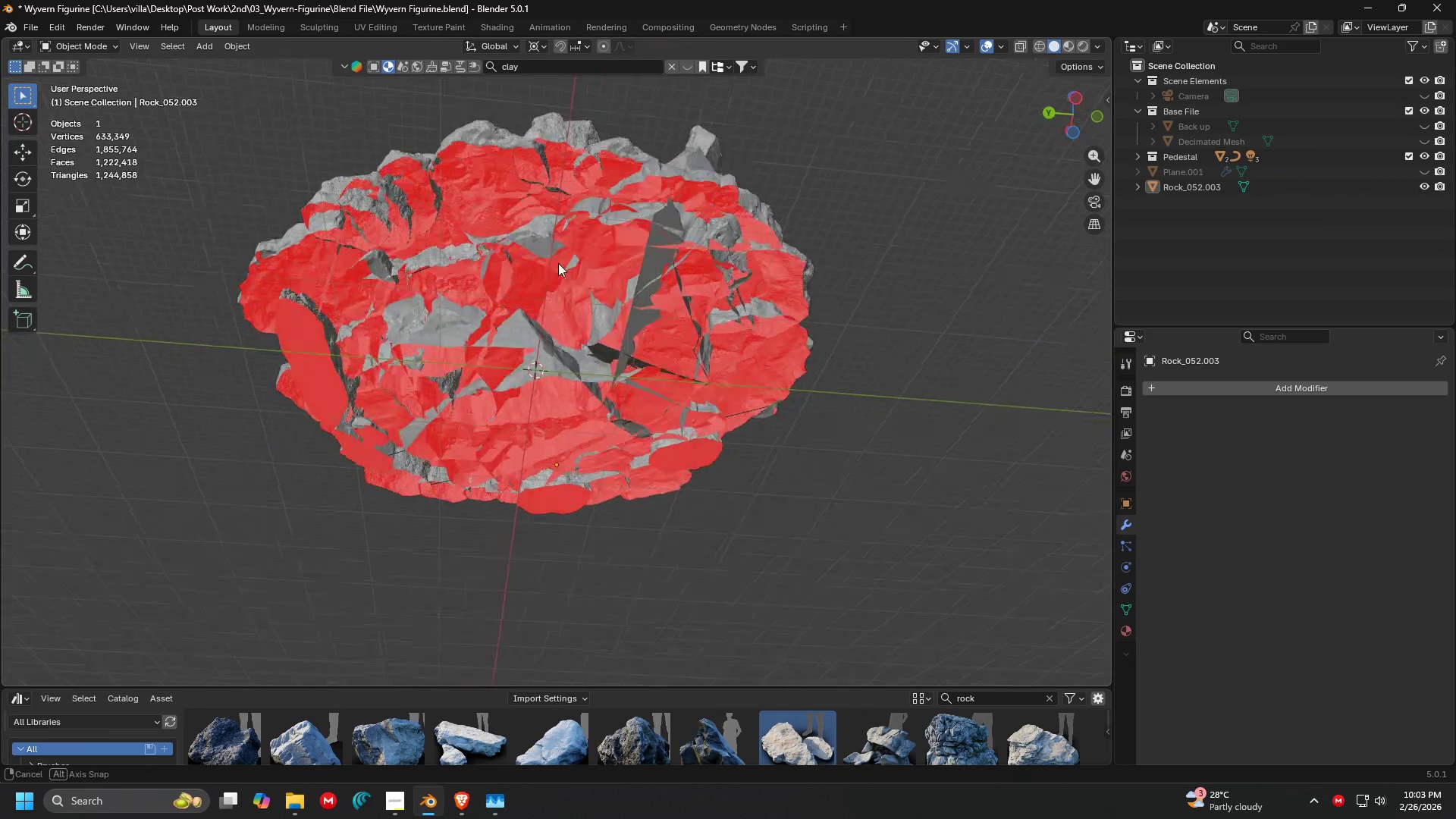 
scroll: coordinate [533, 257], scroll_direction: down, amount: 3.0
 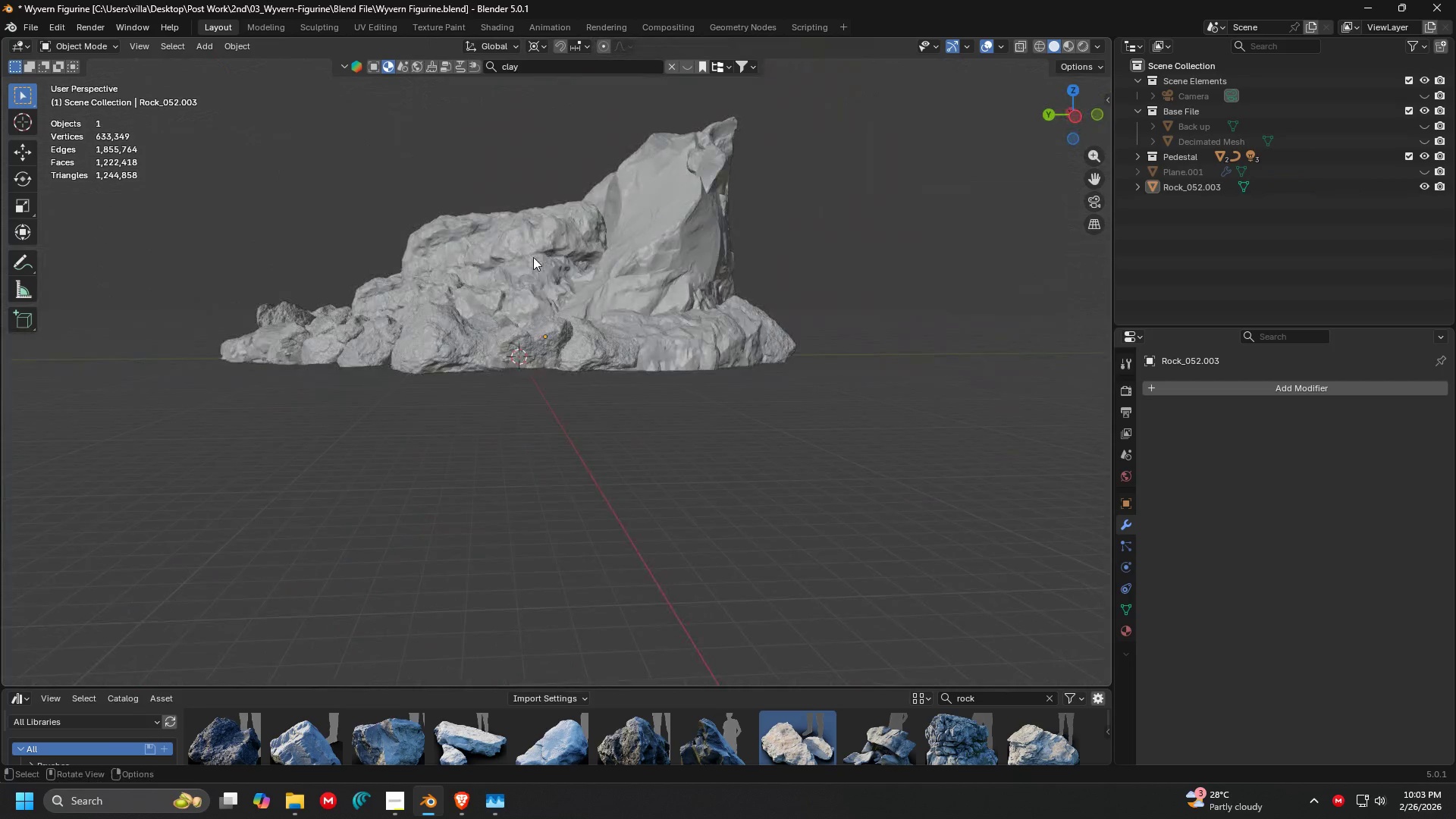 
scroll: coordinate [557, 256], scroll_direction: up, amount: 1.0
 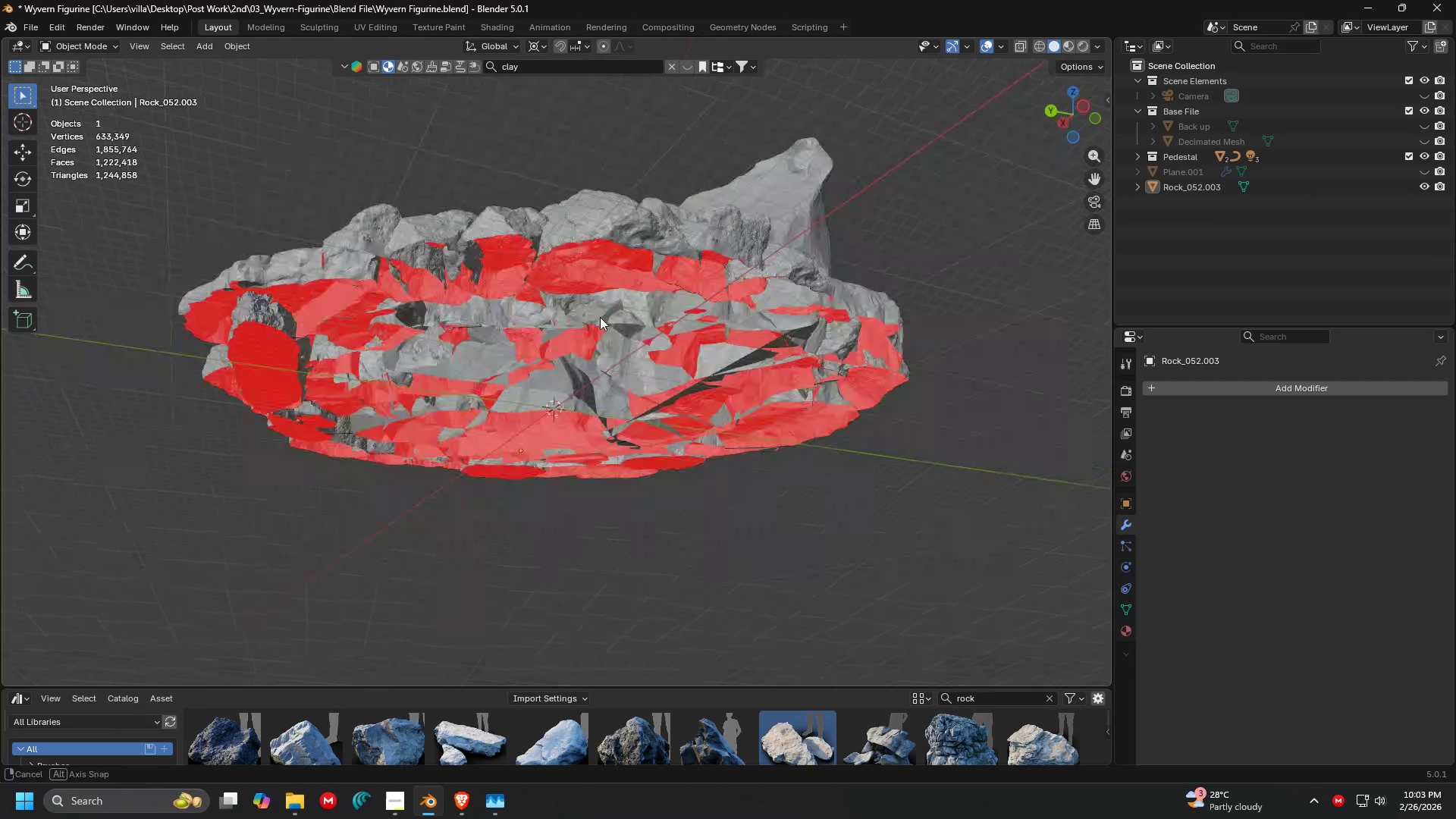 
scroll: coordinate [632, 362], scroll_direction: down, amount: 2.0
 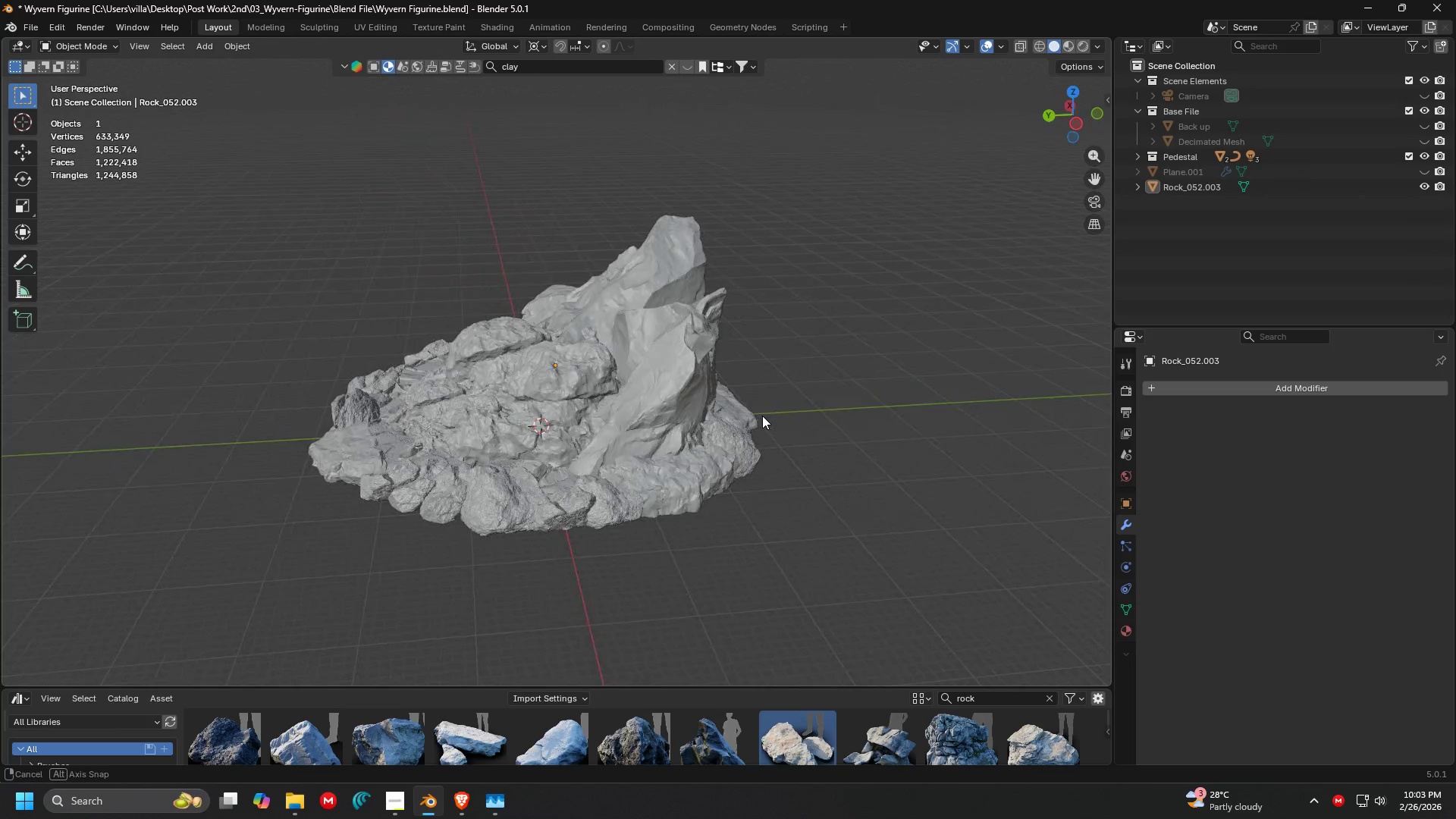 
scroll: coordinate [703, 340], scroll_direction: up, amount: 2.0
 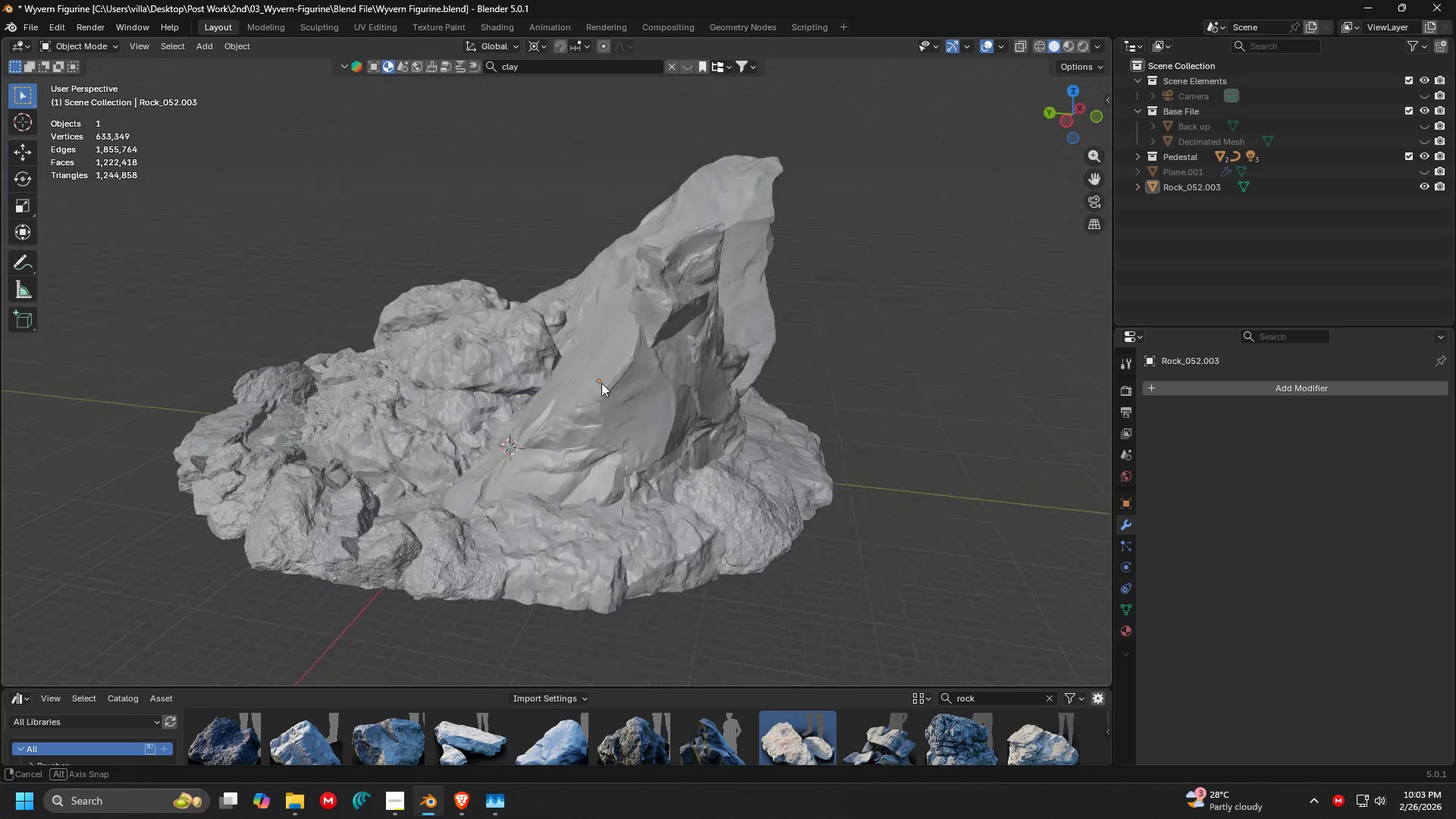 
scroll: coordinate [714, 377], scroll_direction: down, amount: 3.0
 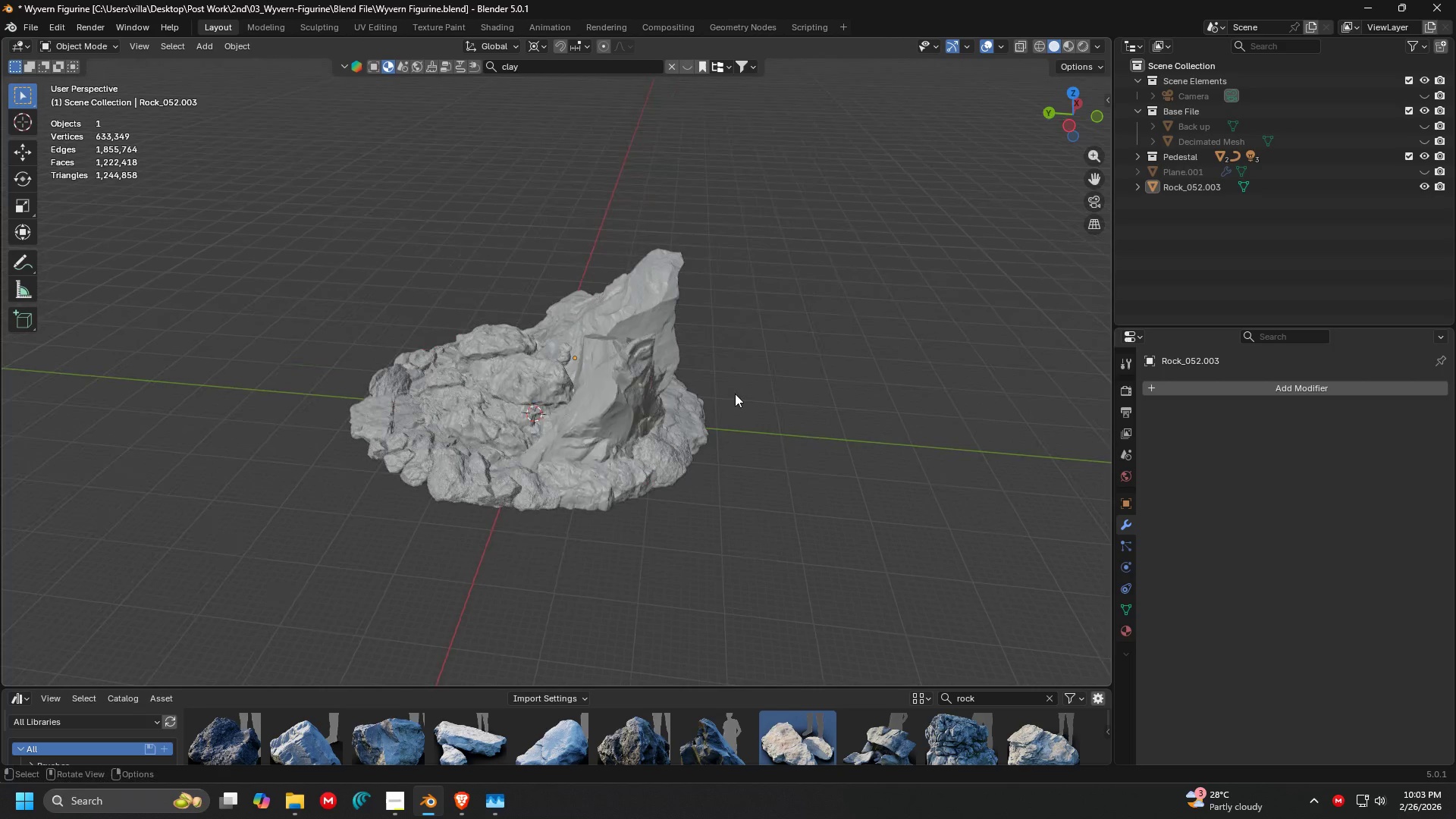 
left_click([745, 394])
 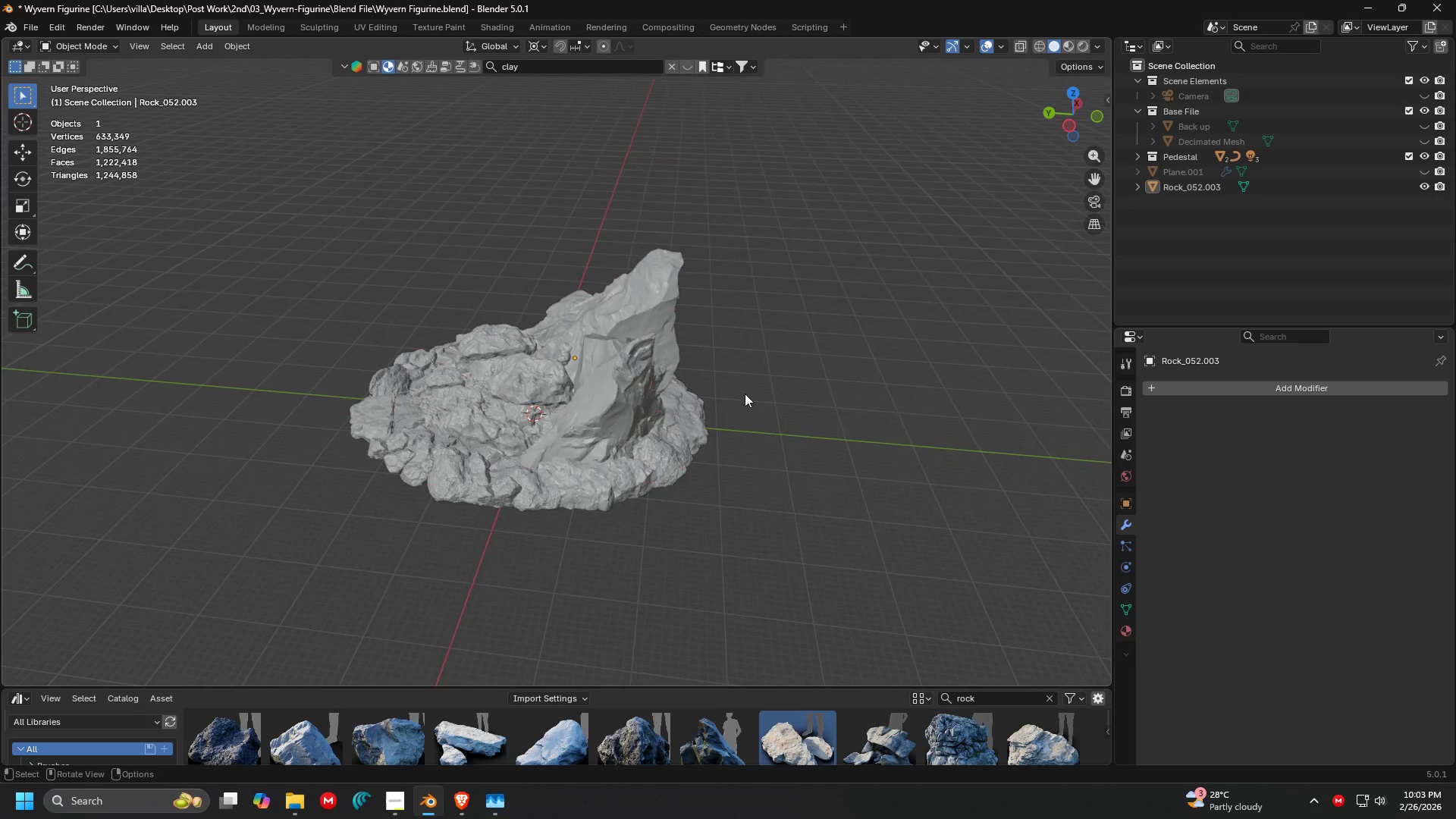 
key(Z)
 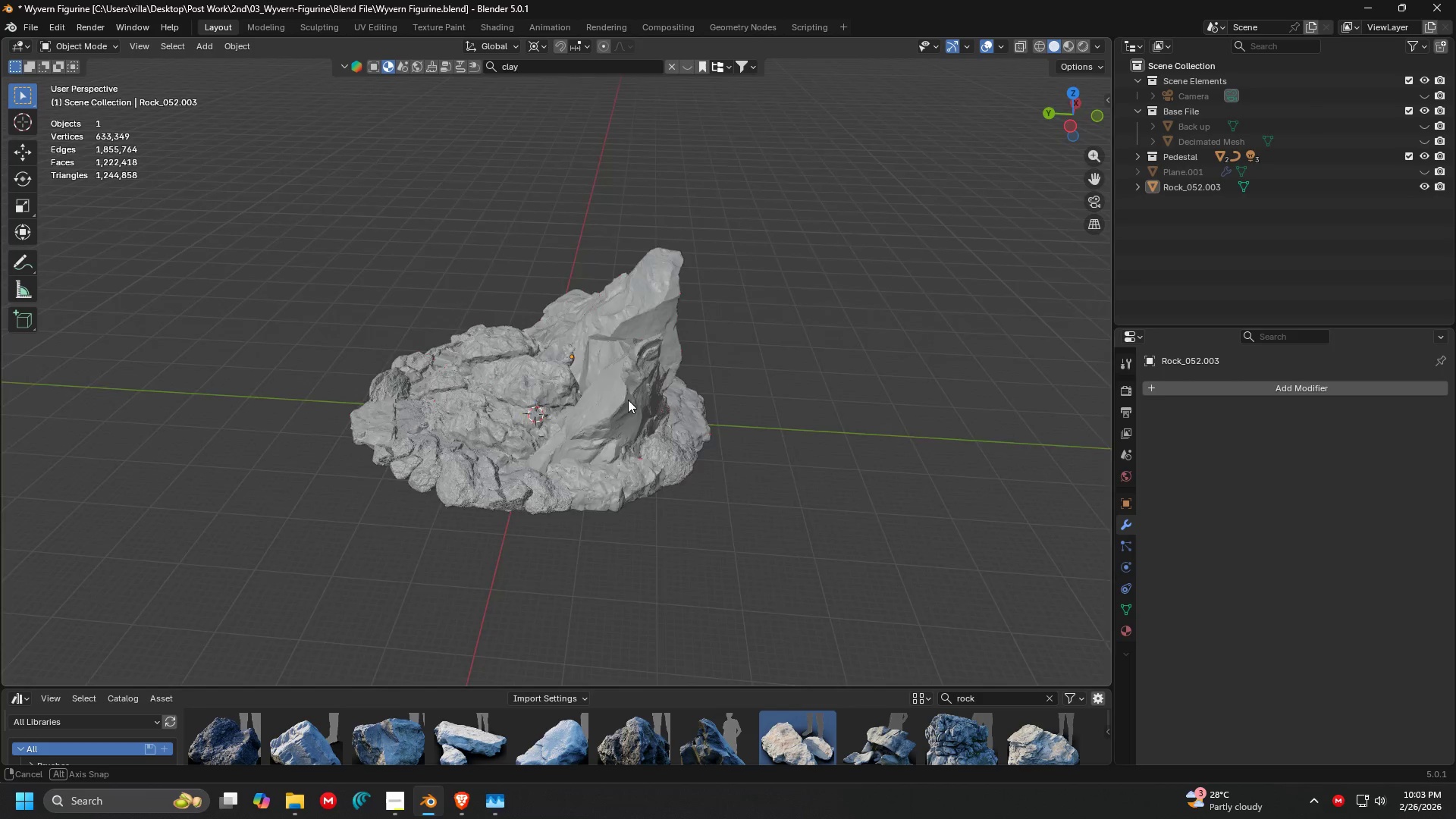 
key(Control+ControlLeft)
 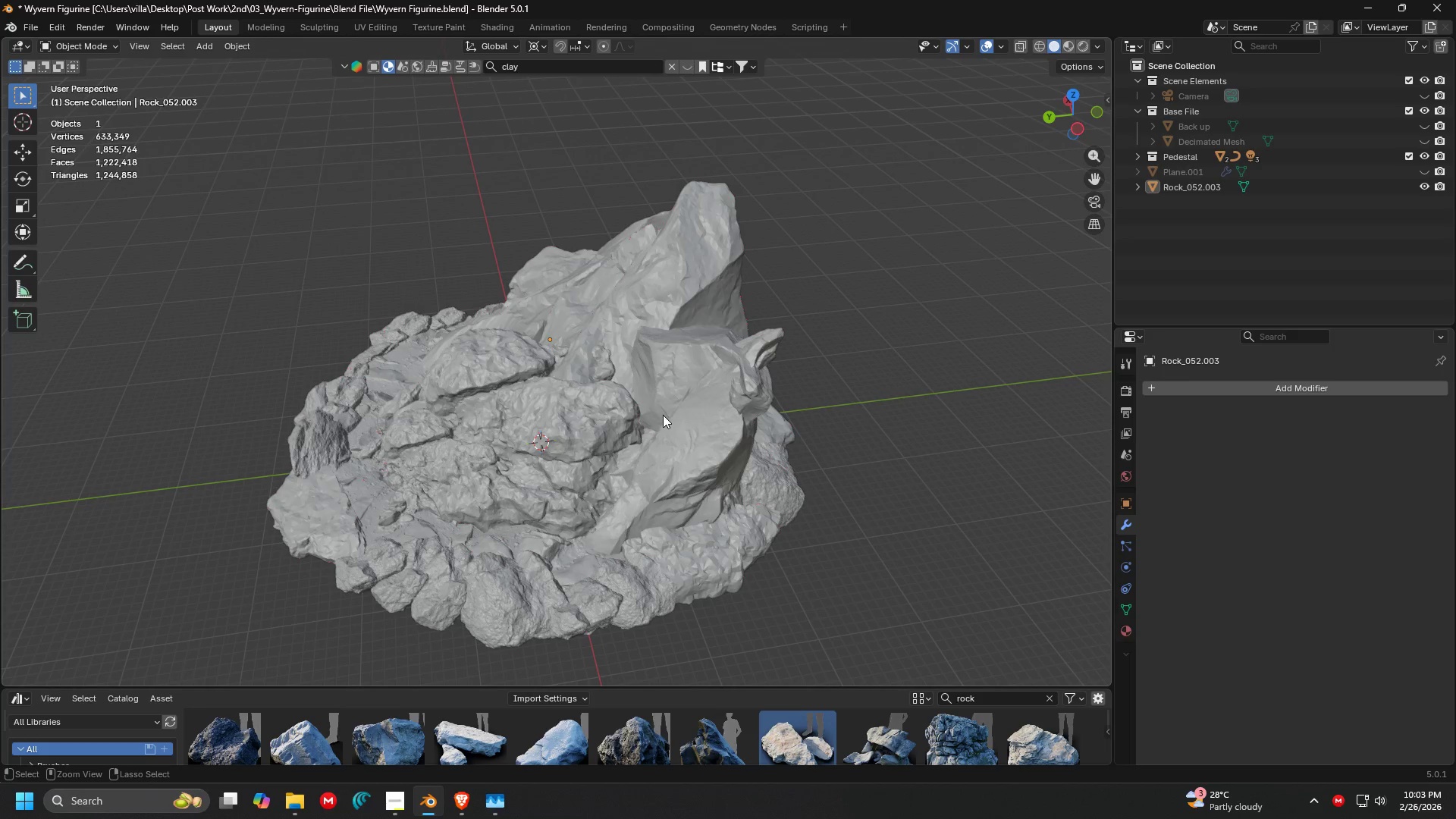 
key(Control+S)
 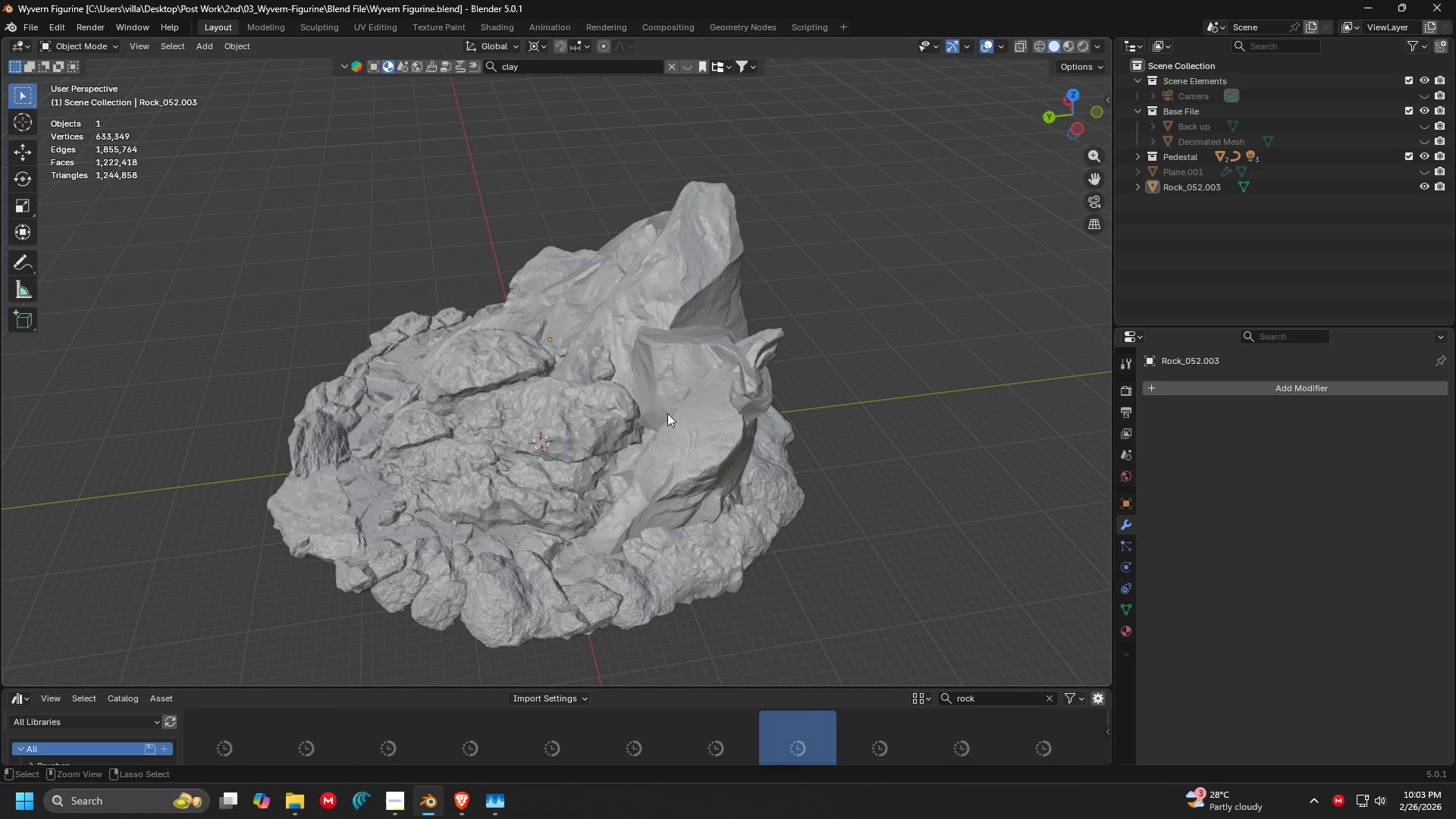 
scroll: coordinate [659, 415], scroll_direction: up, amount: 3.0
 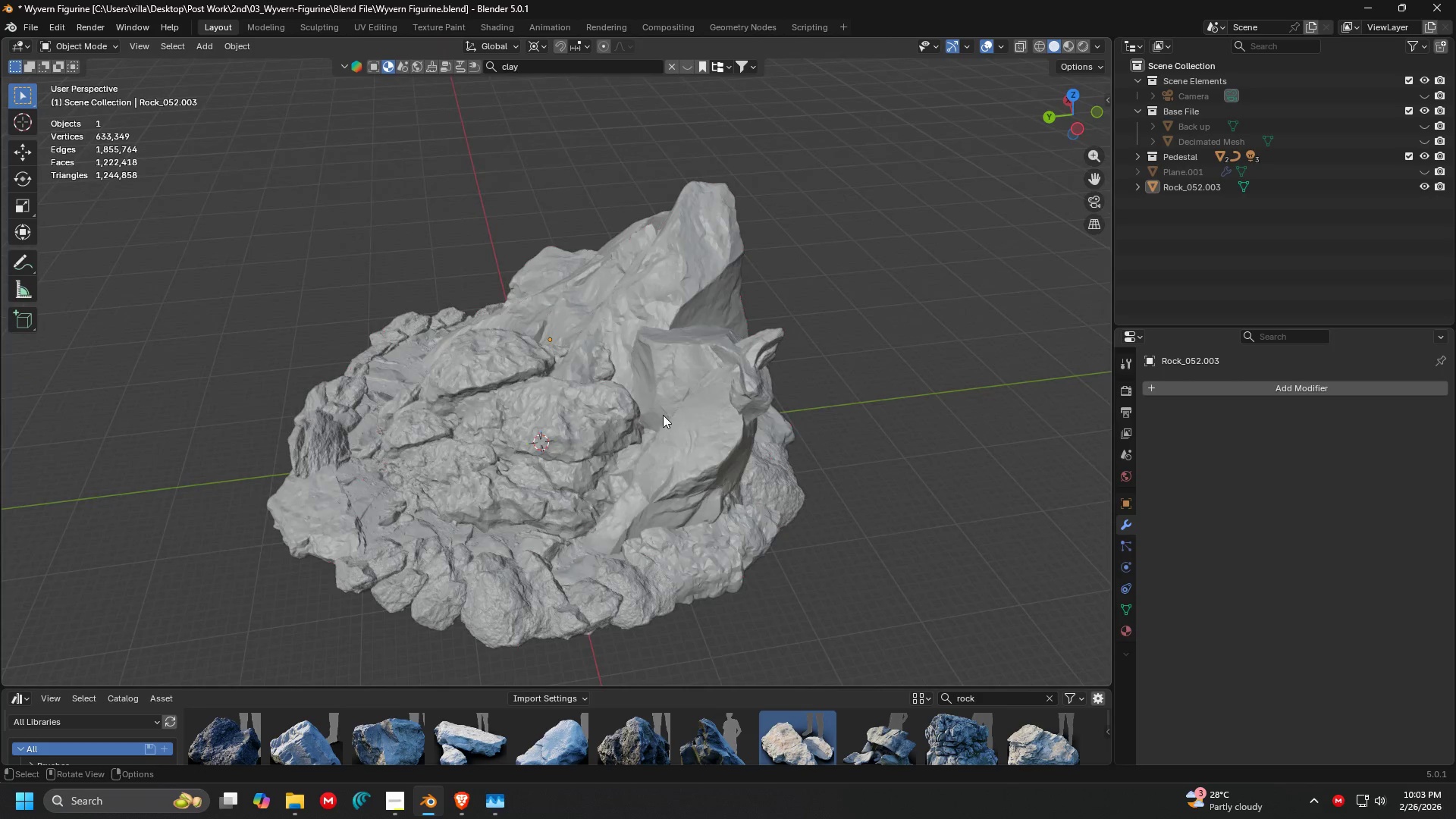 
key(Shift+ShiftLeft)
 